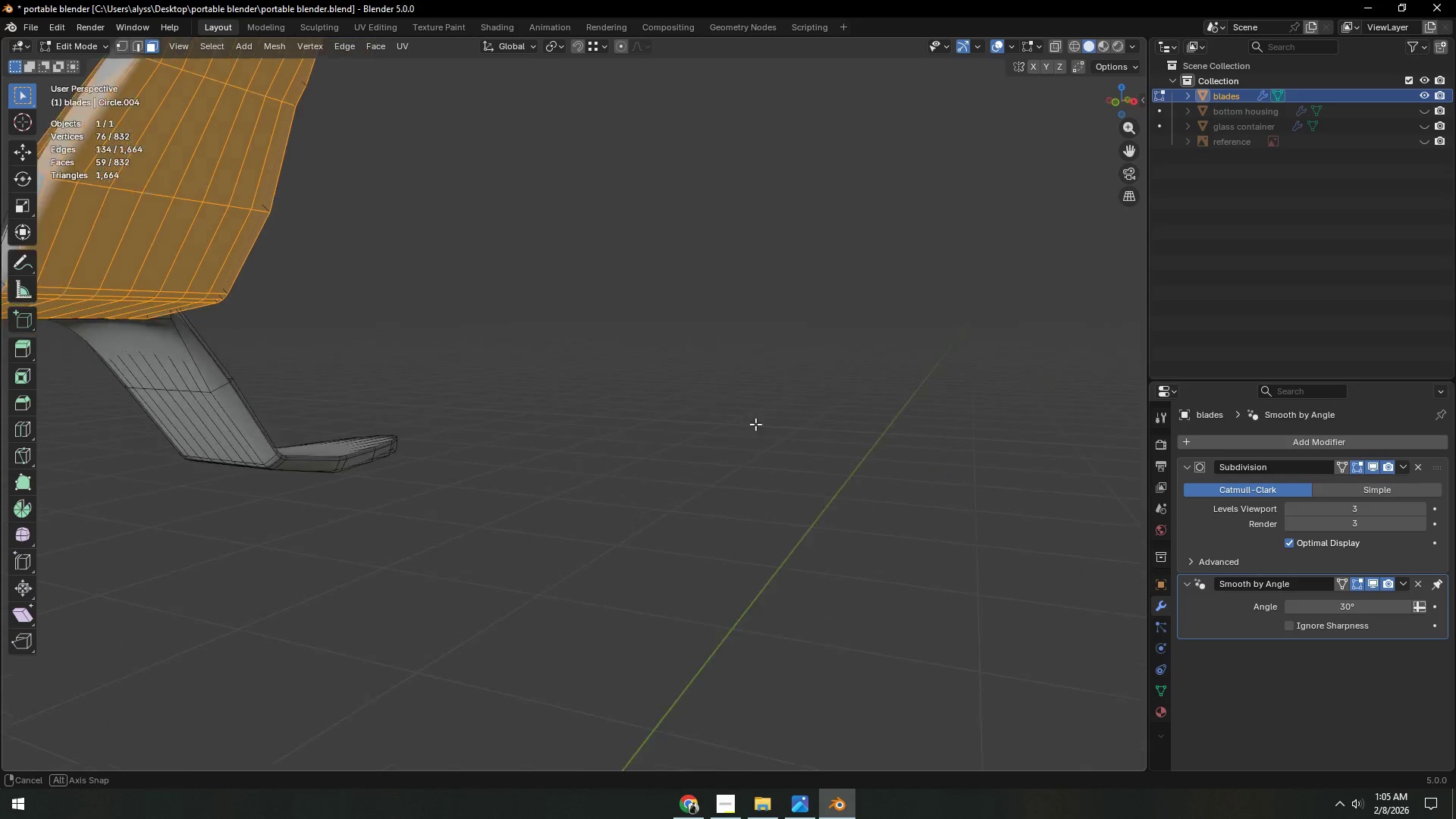 
hold_key(key=ShiftLeft, duration=0.39)
 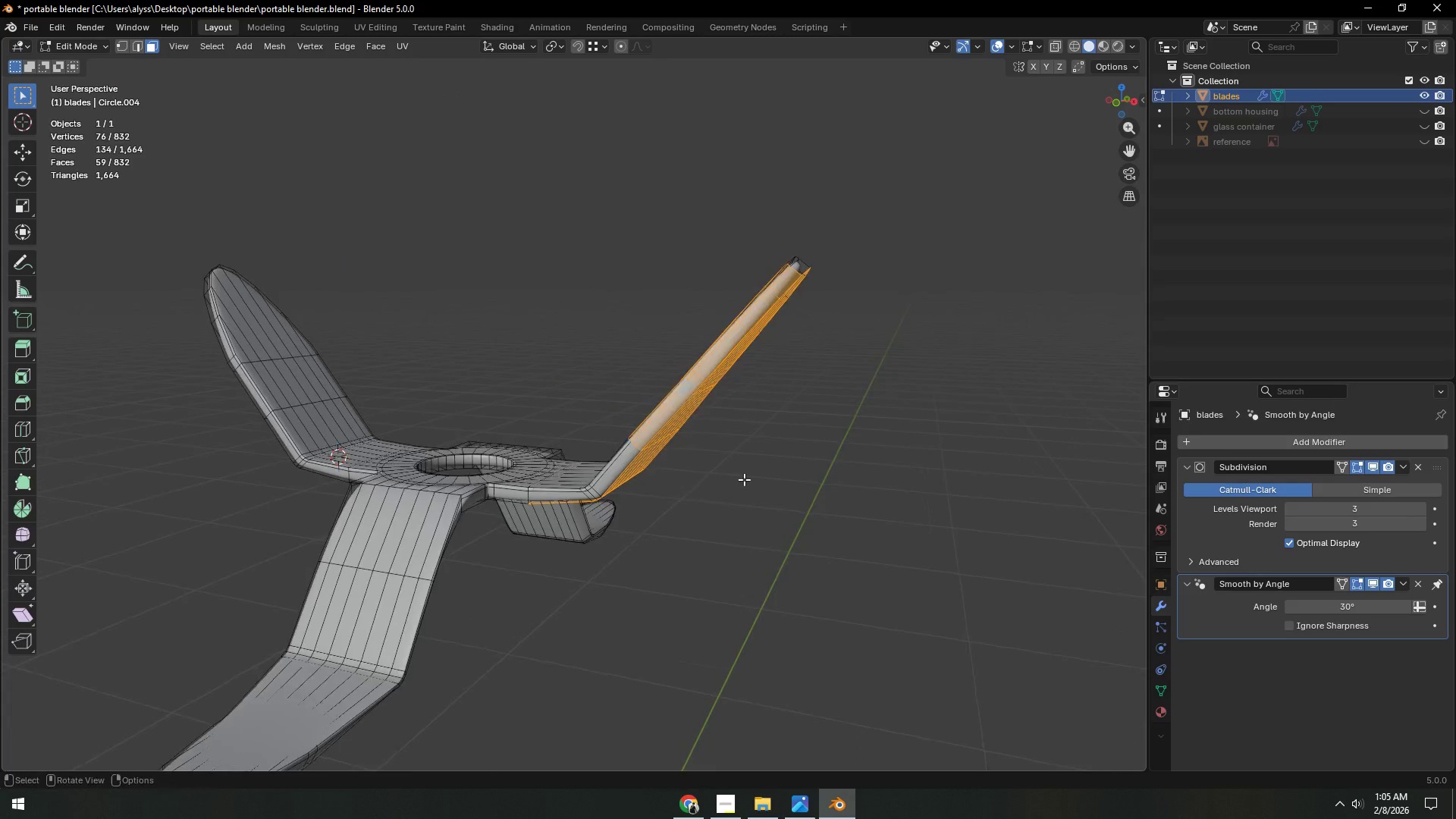 
scroll: coordinate [642, 422], scroll_direction: down, amount: 5.0
 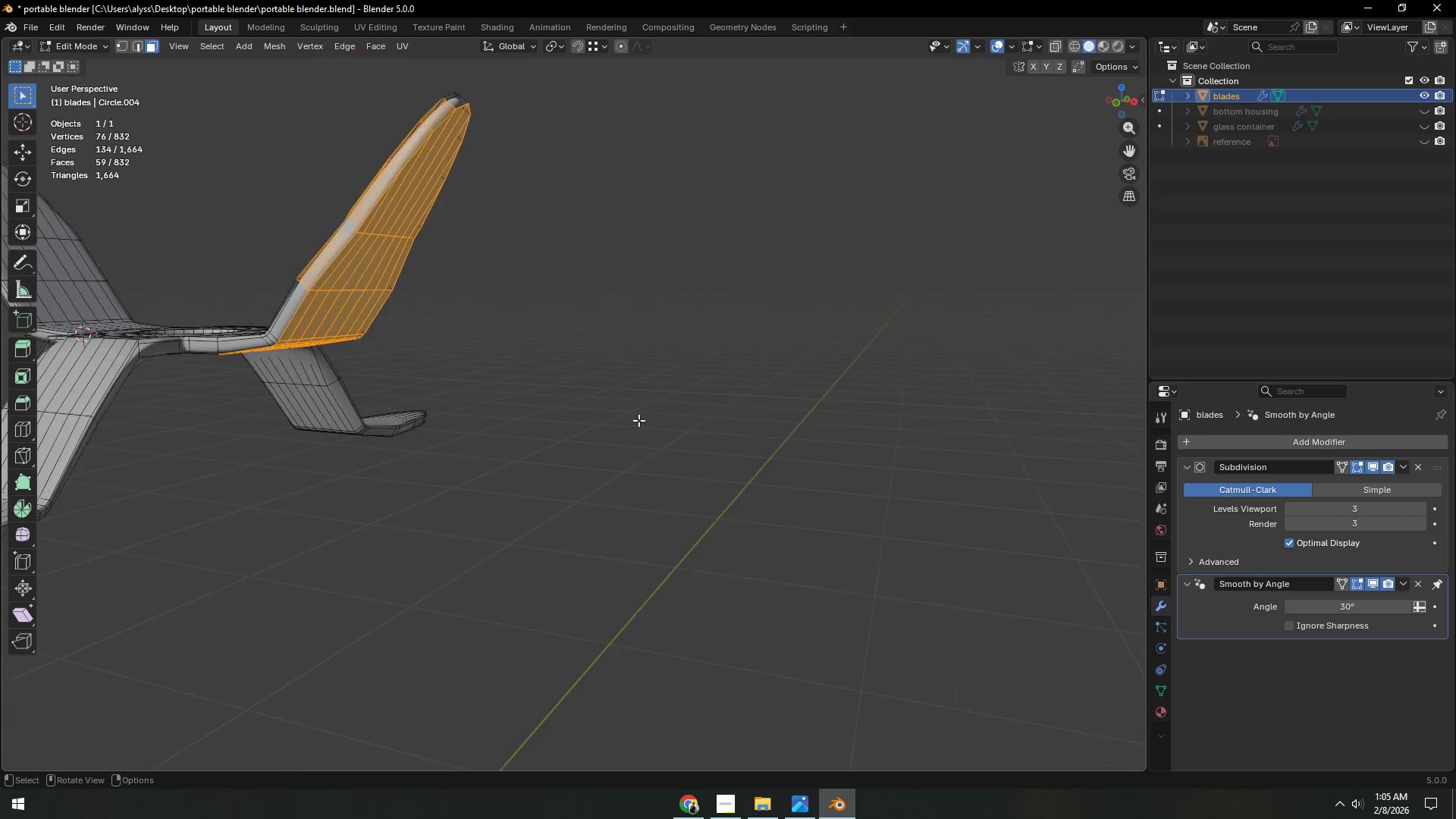 
scroll: coordinate [744, 482], scroll_direction: up, amount: 4.0
 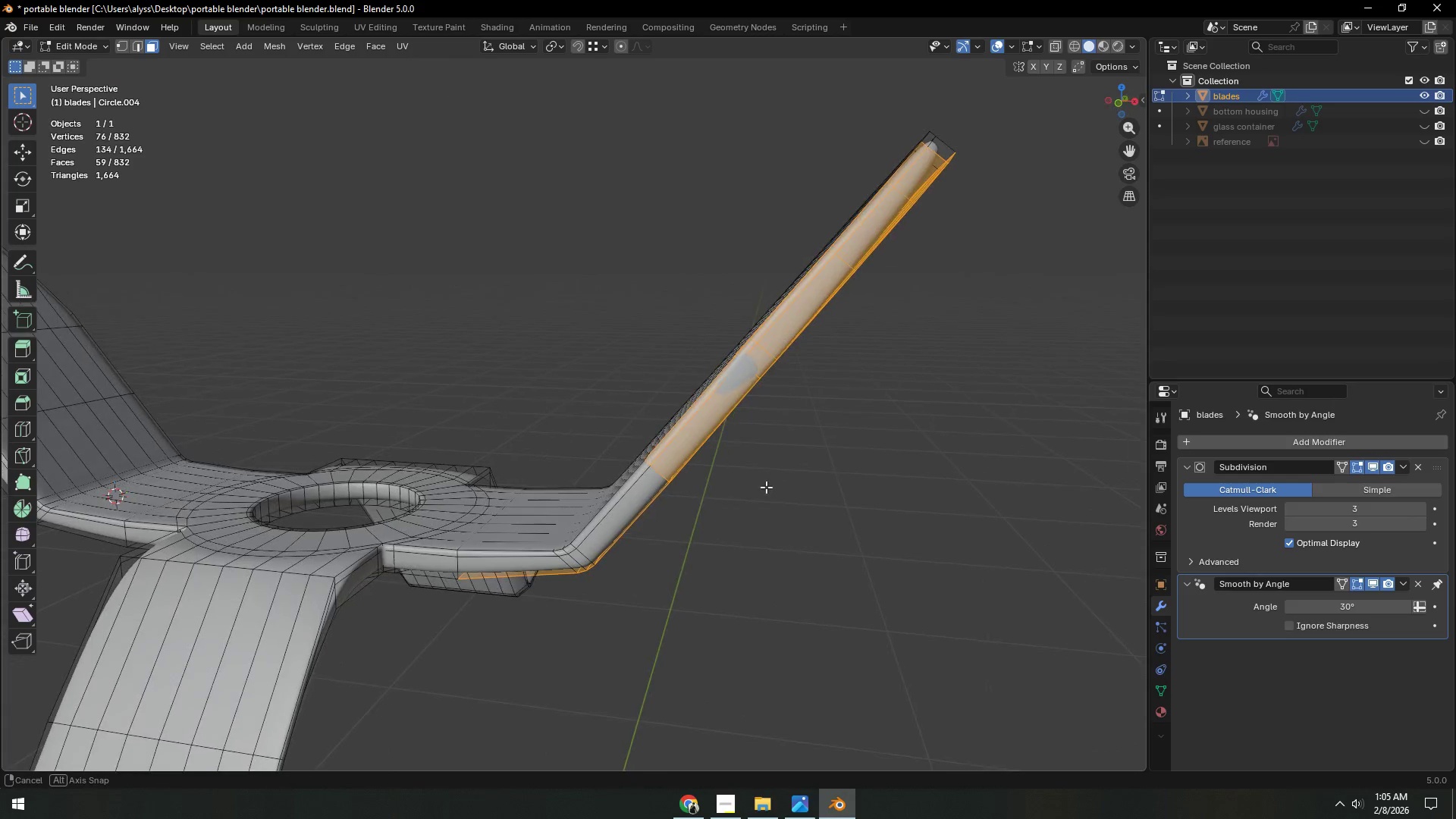 
key(C)
 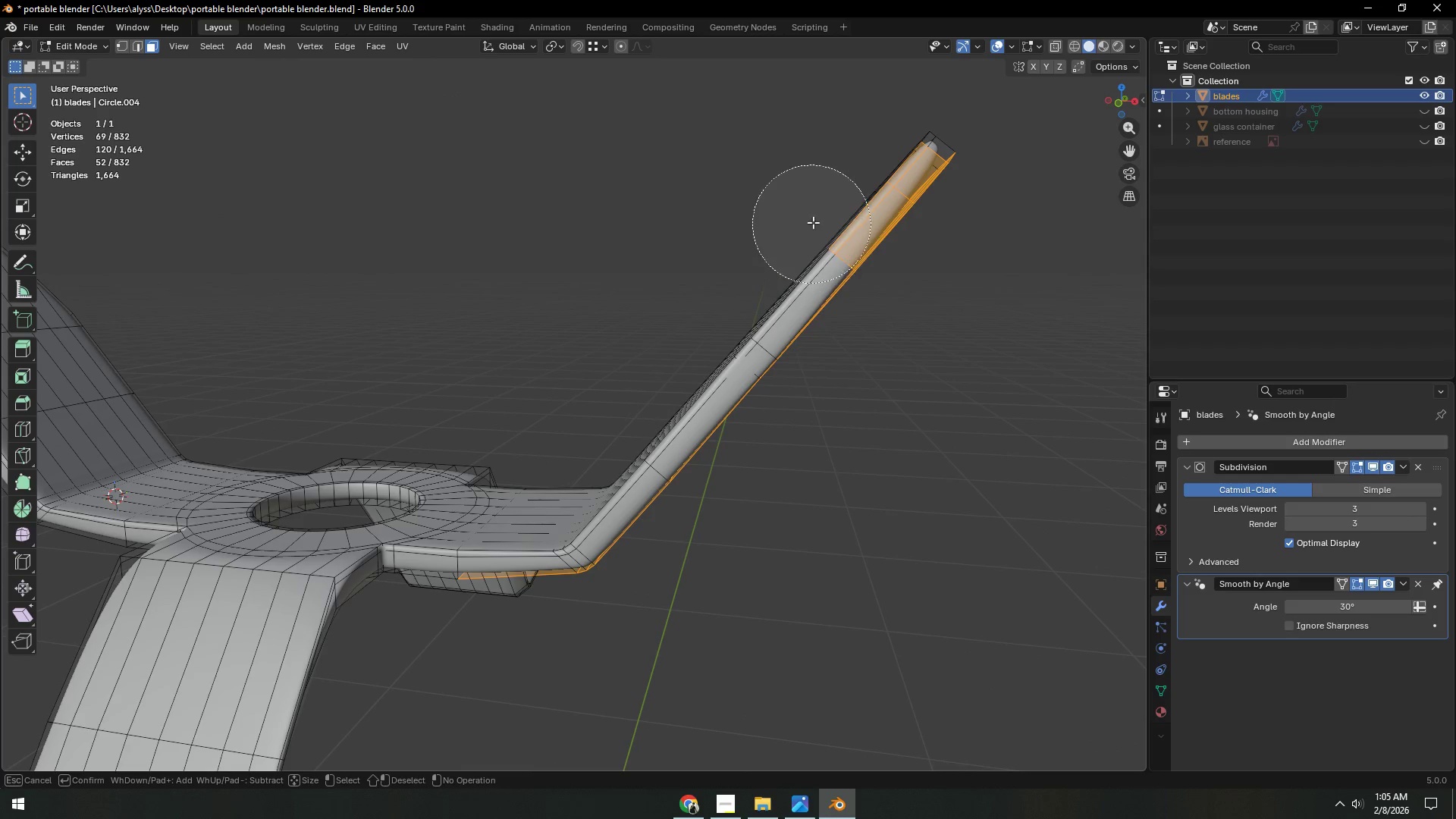 
middle_click([827, 205])
 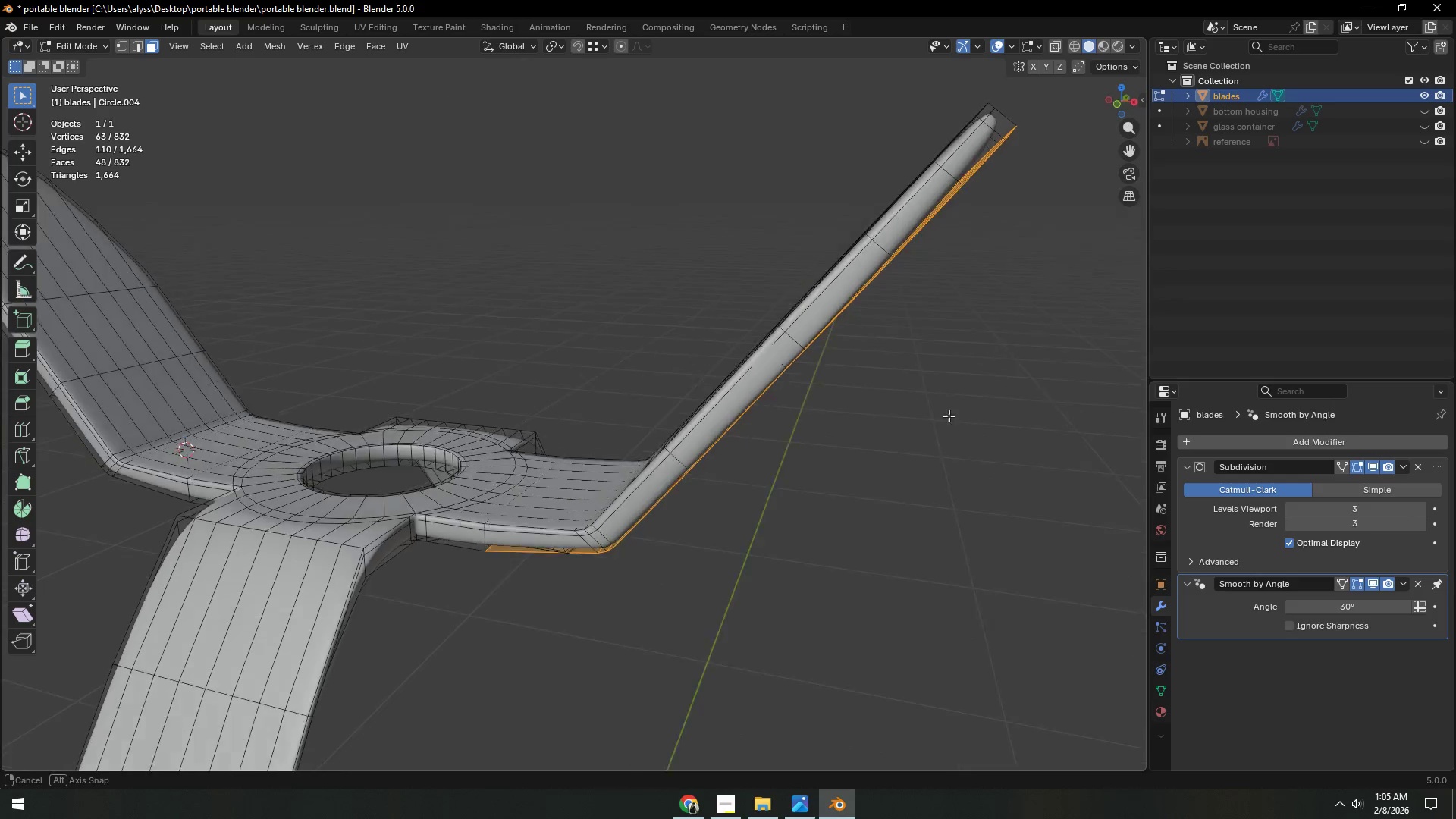 
scroll: coordinate [789, 450], scroll_direction: down, amount: 6.0
 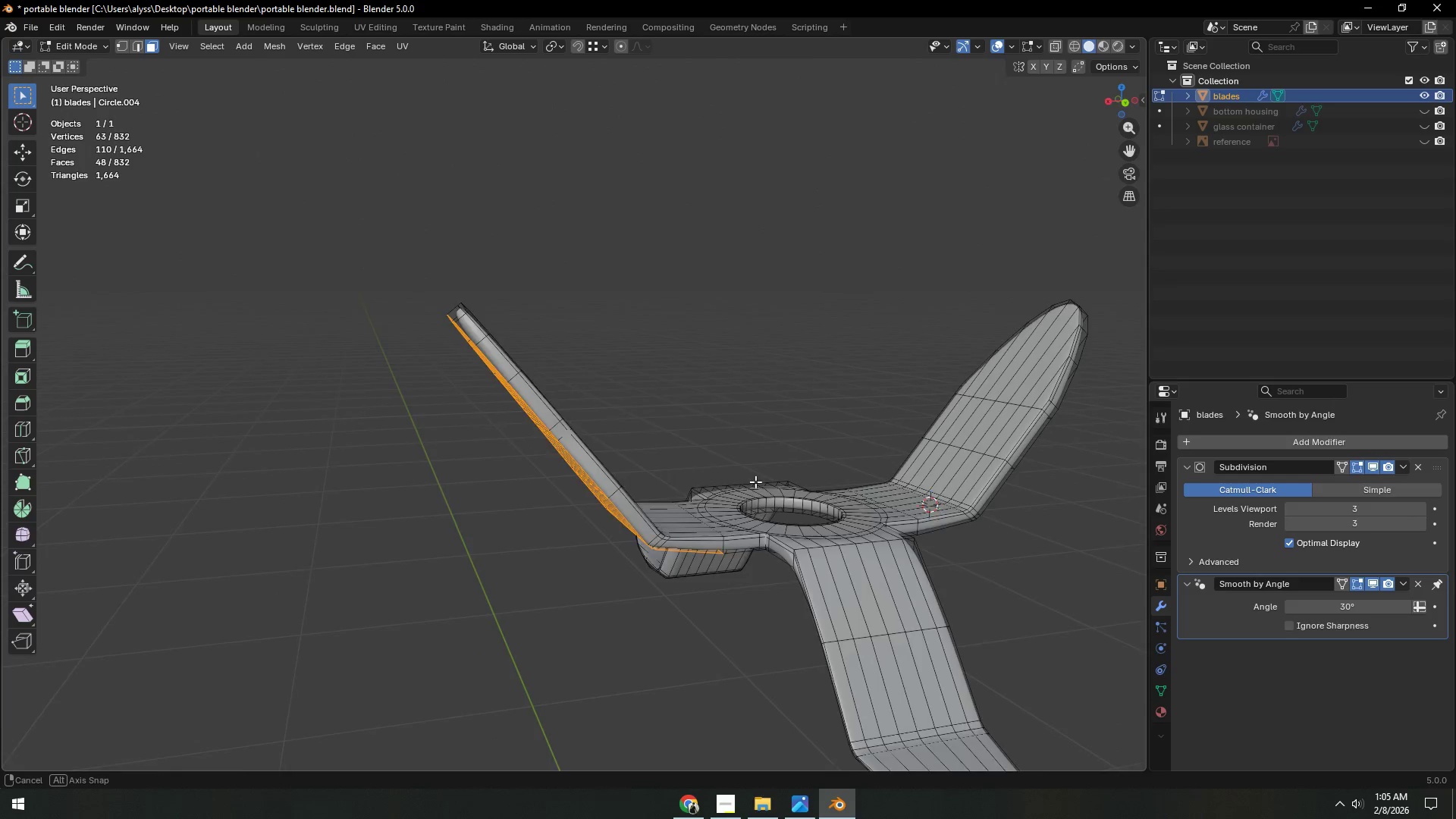 
scroll: coordinate [828, 555], scroll_direction: up, amount: 2.0
 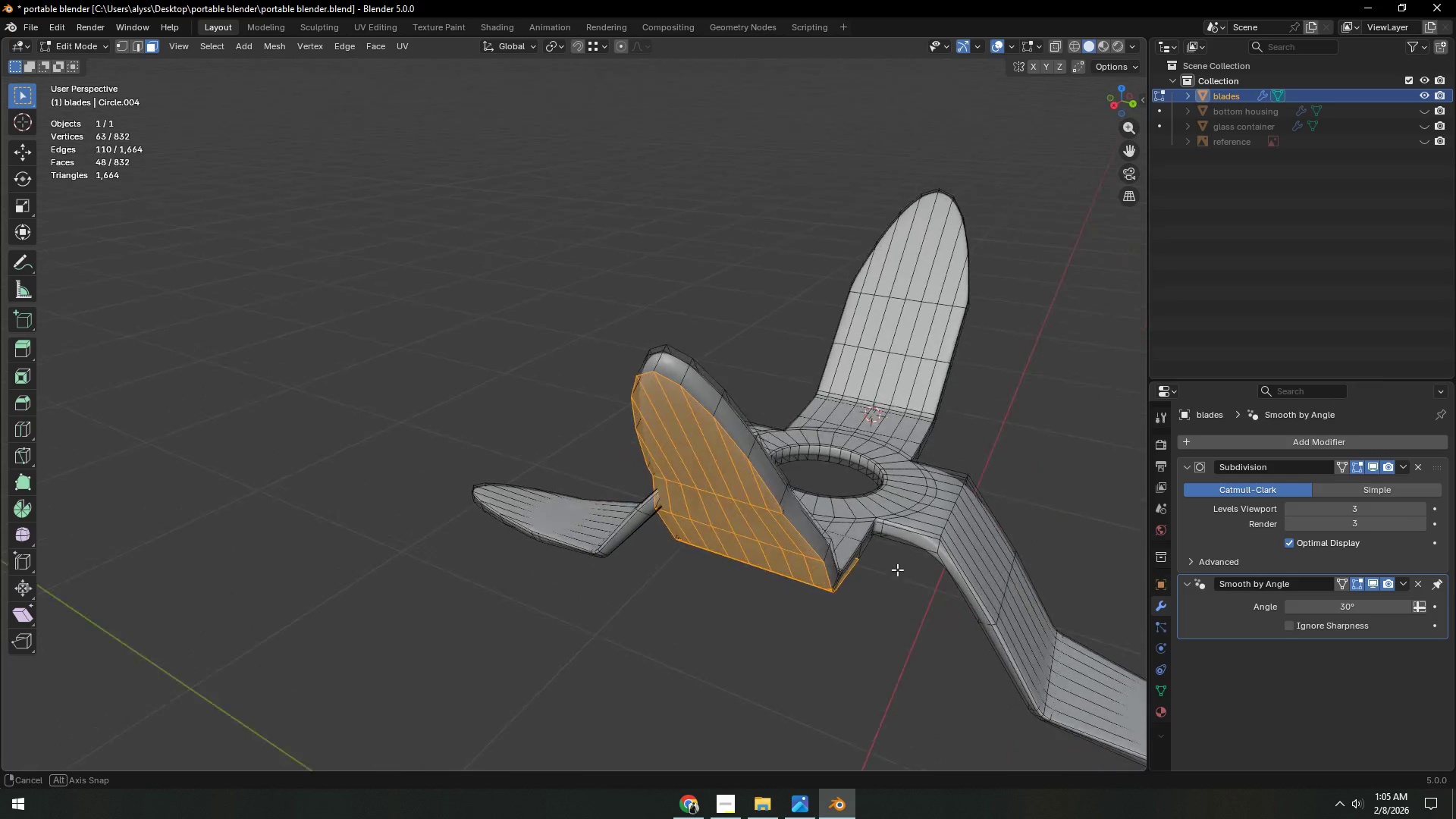 
hold_key(key=ShiftLeft, duration=0.31)
 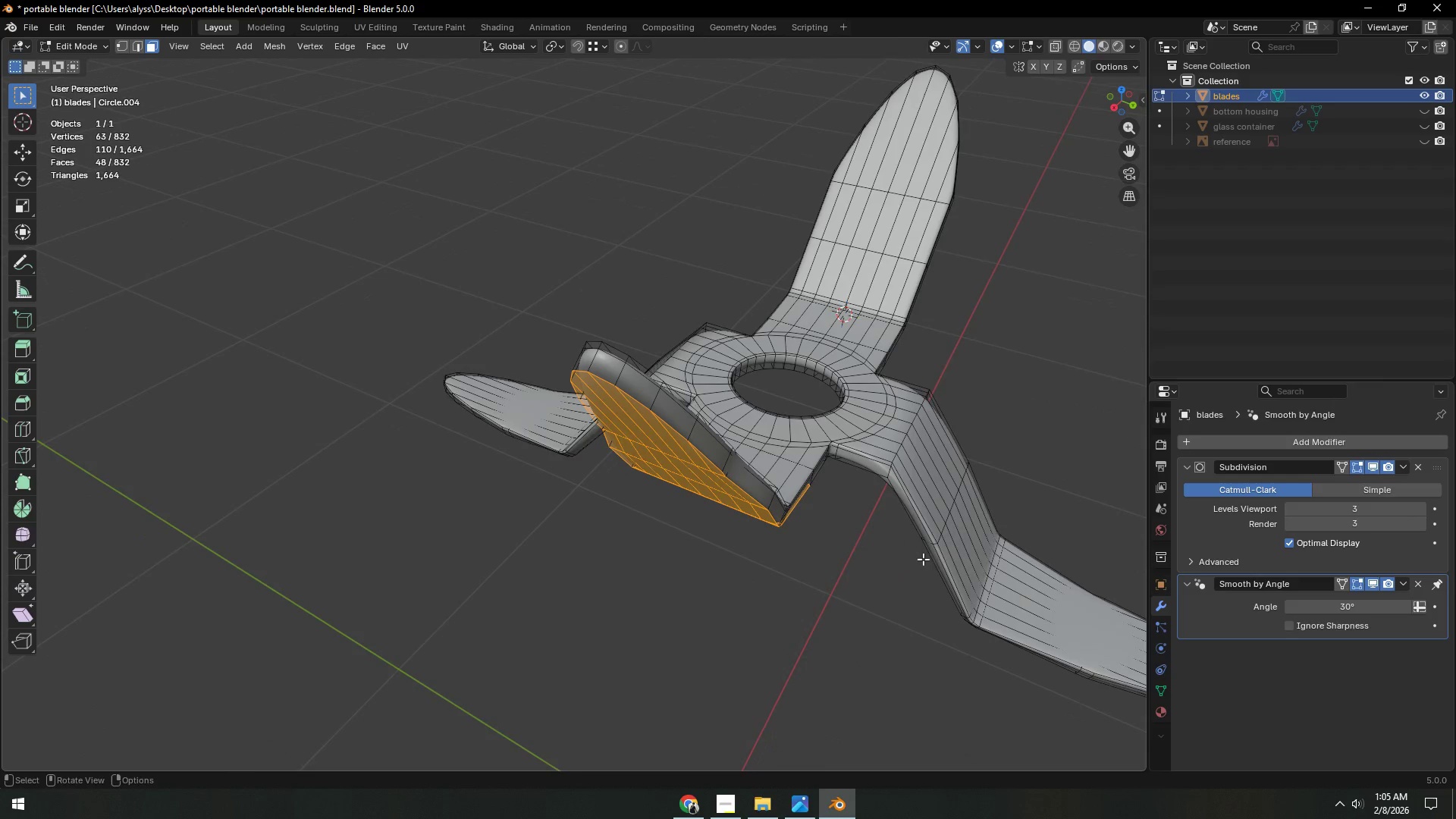 
type(sy)
 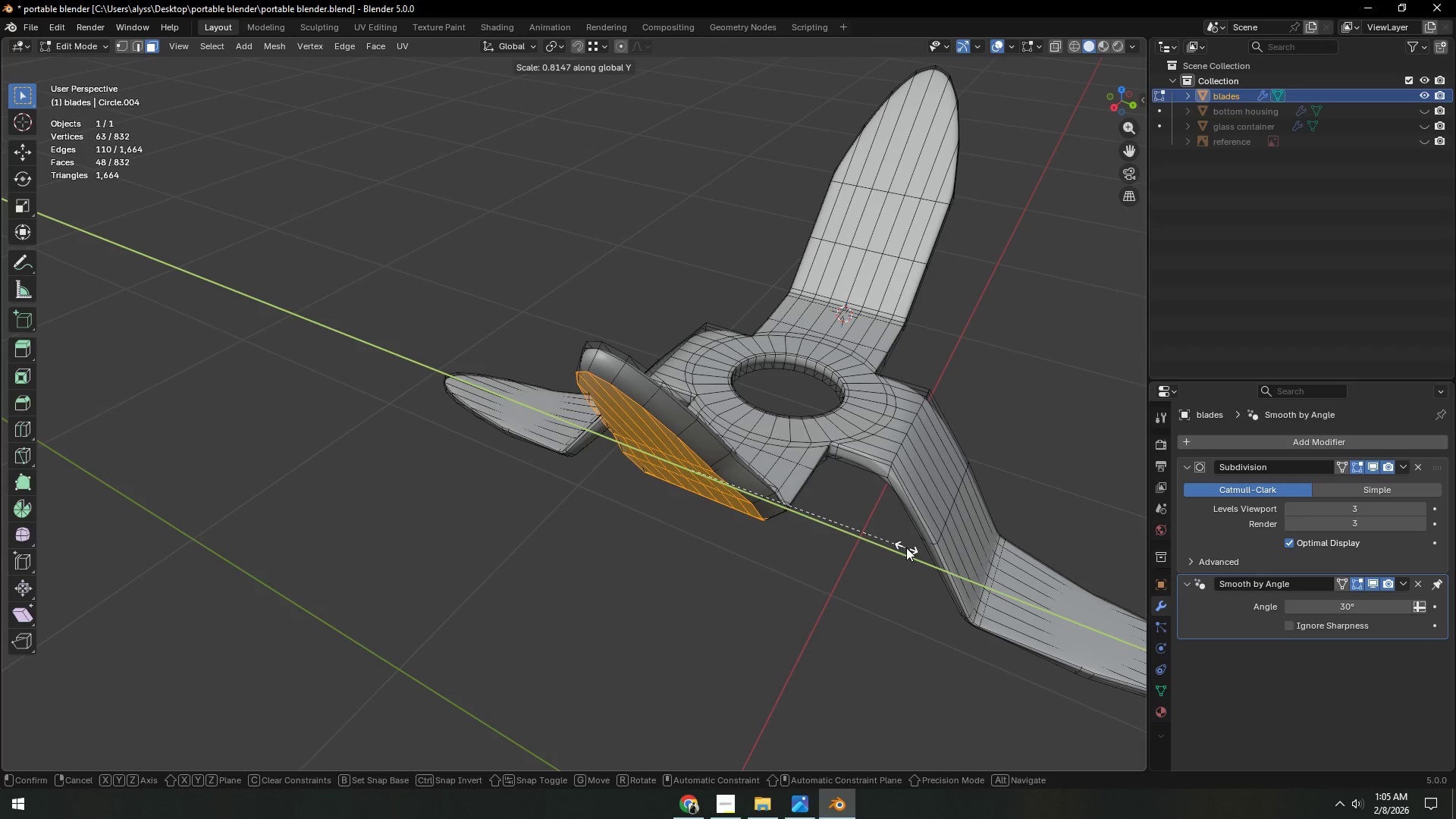 
left_click([906, 548])
 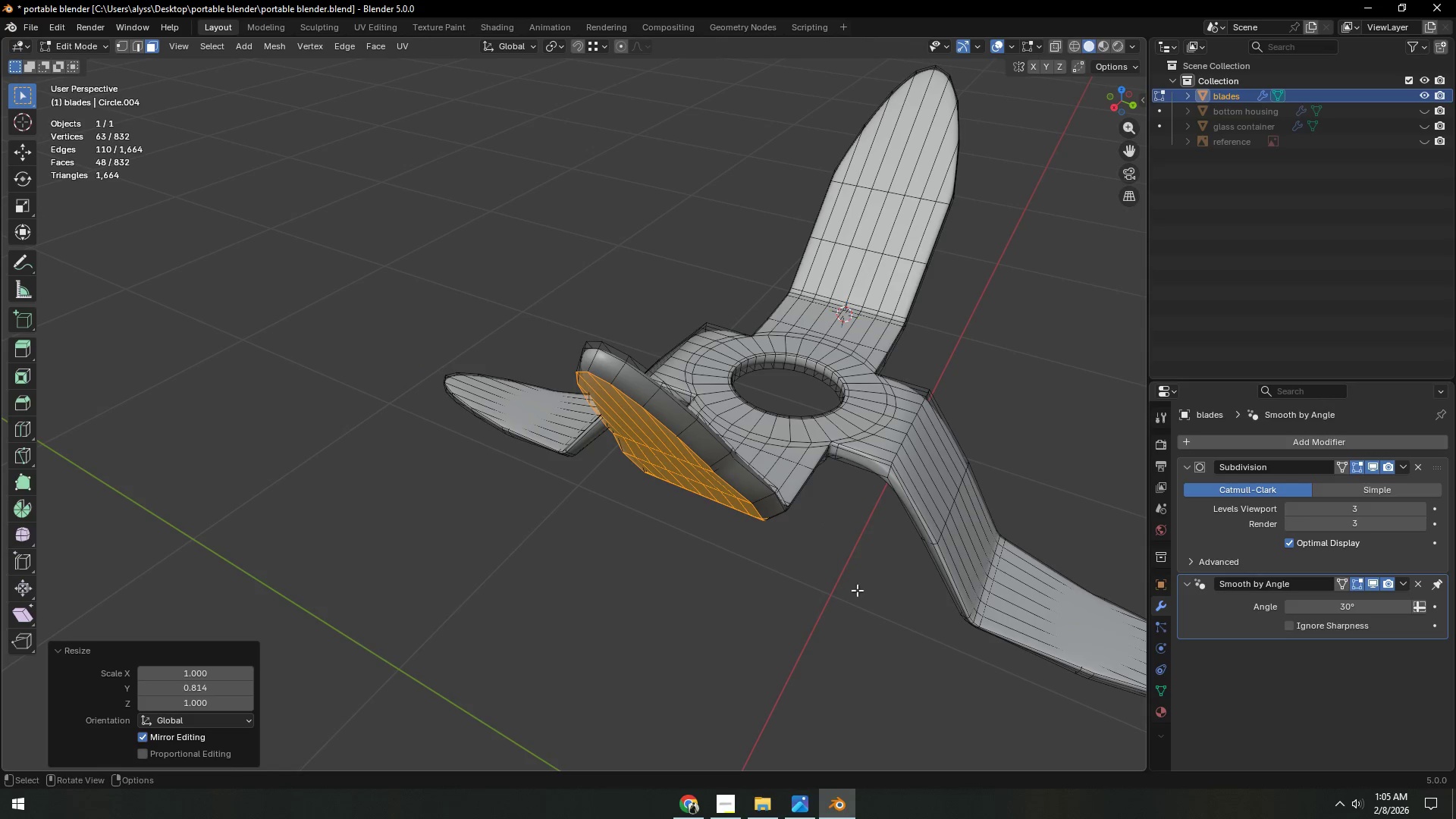 
double_click([855, 592])
 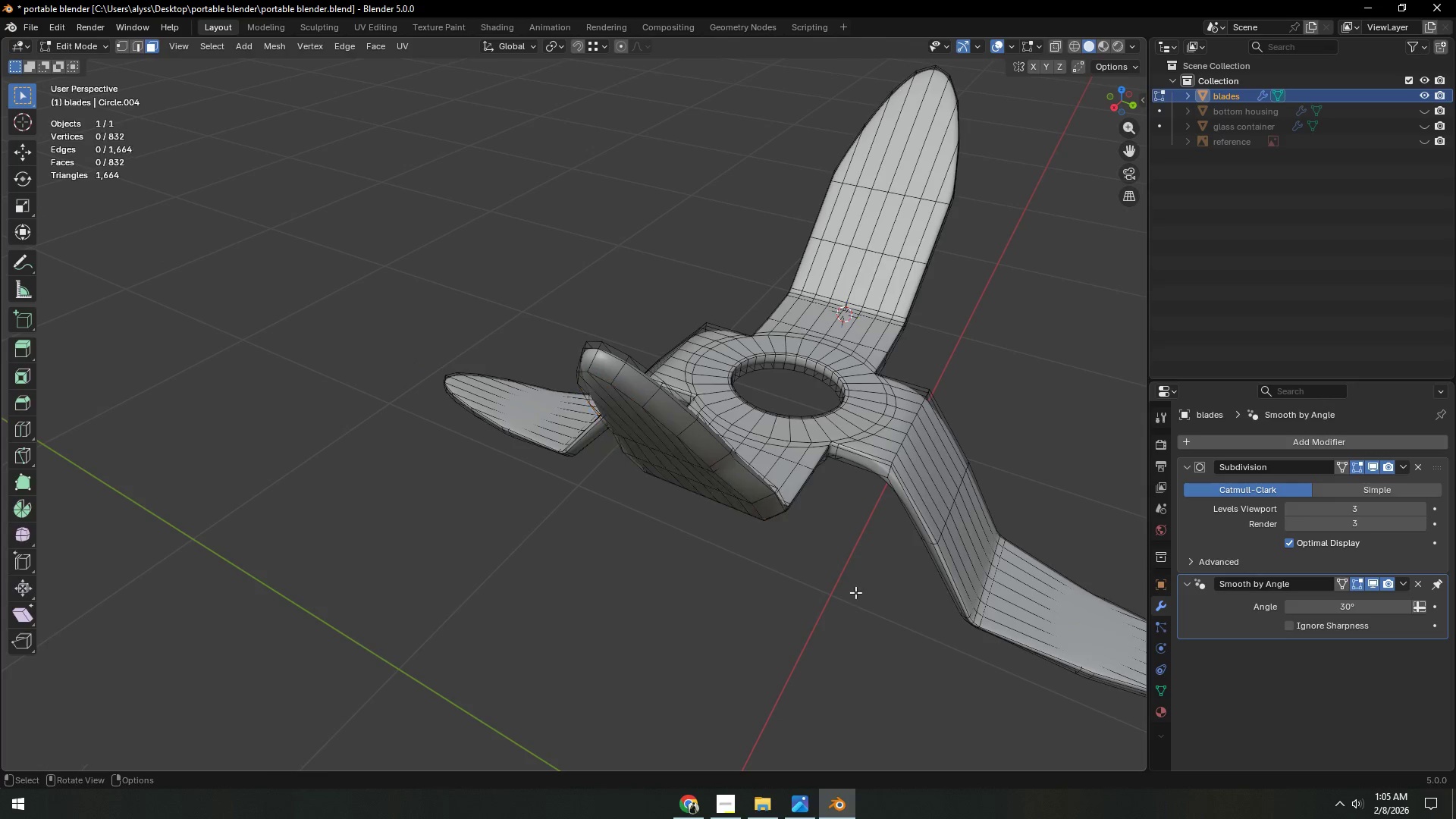 
key(Tab)
 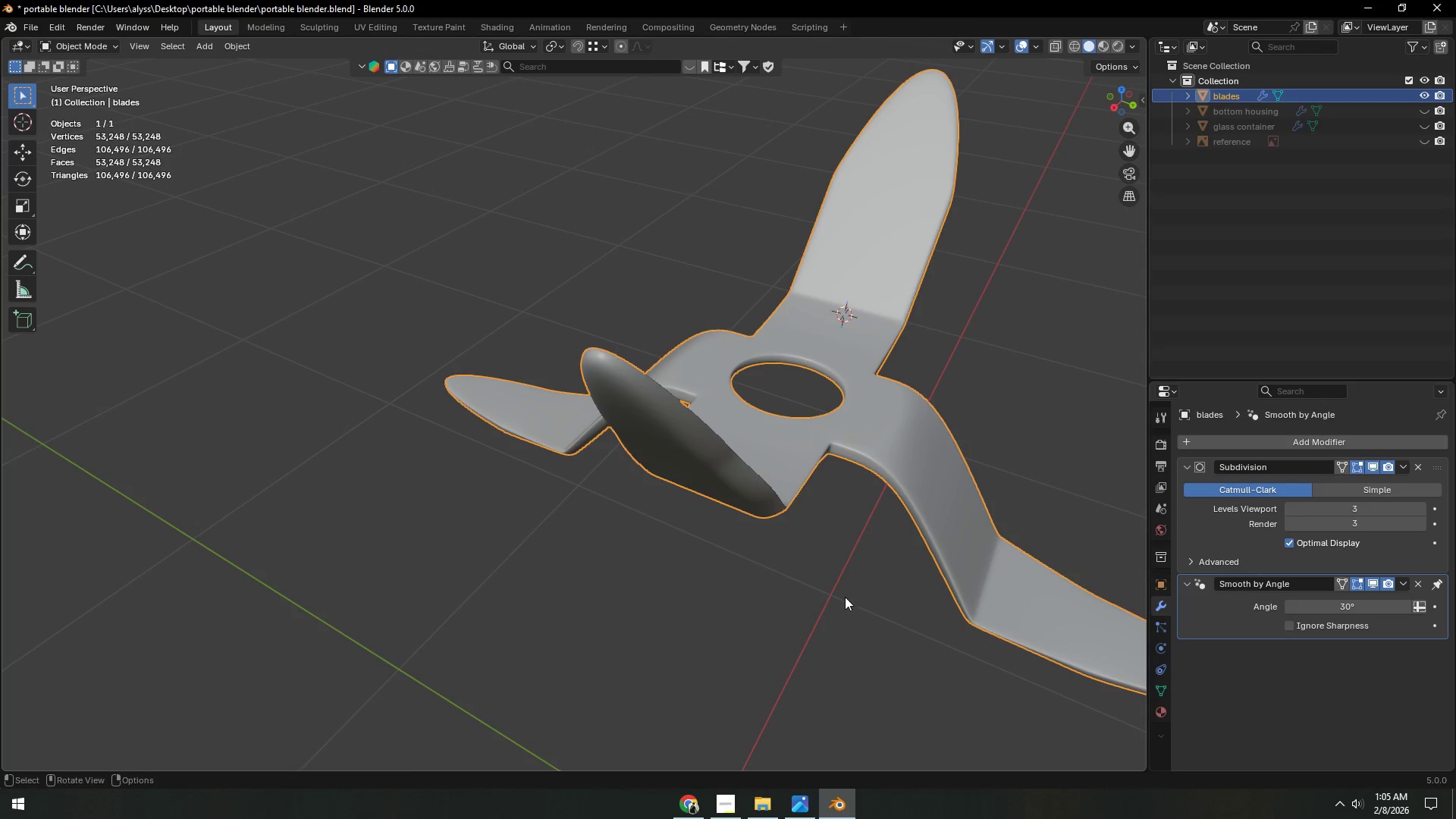 
scroll: coordinate [780, 532], scroll_direction: down, amount: 6.0
 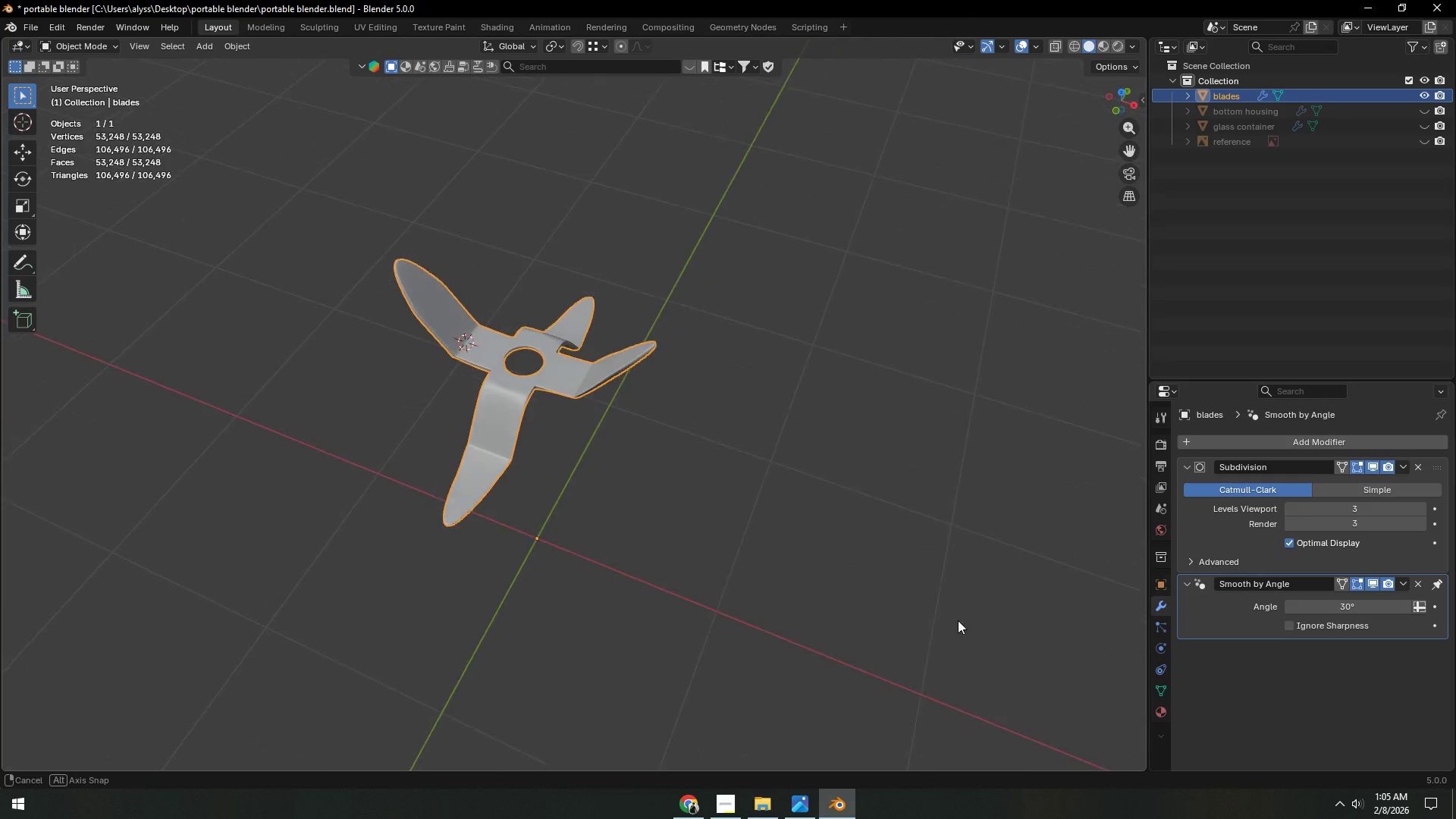 
key(Control+S)
 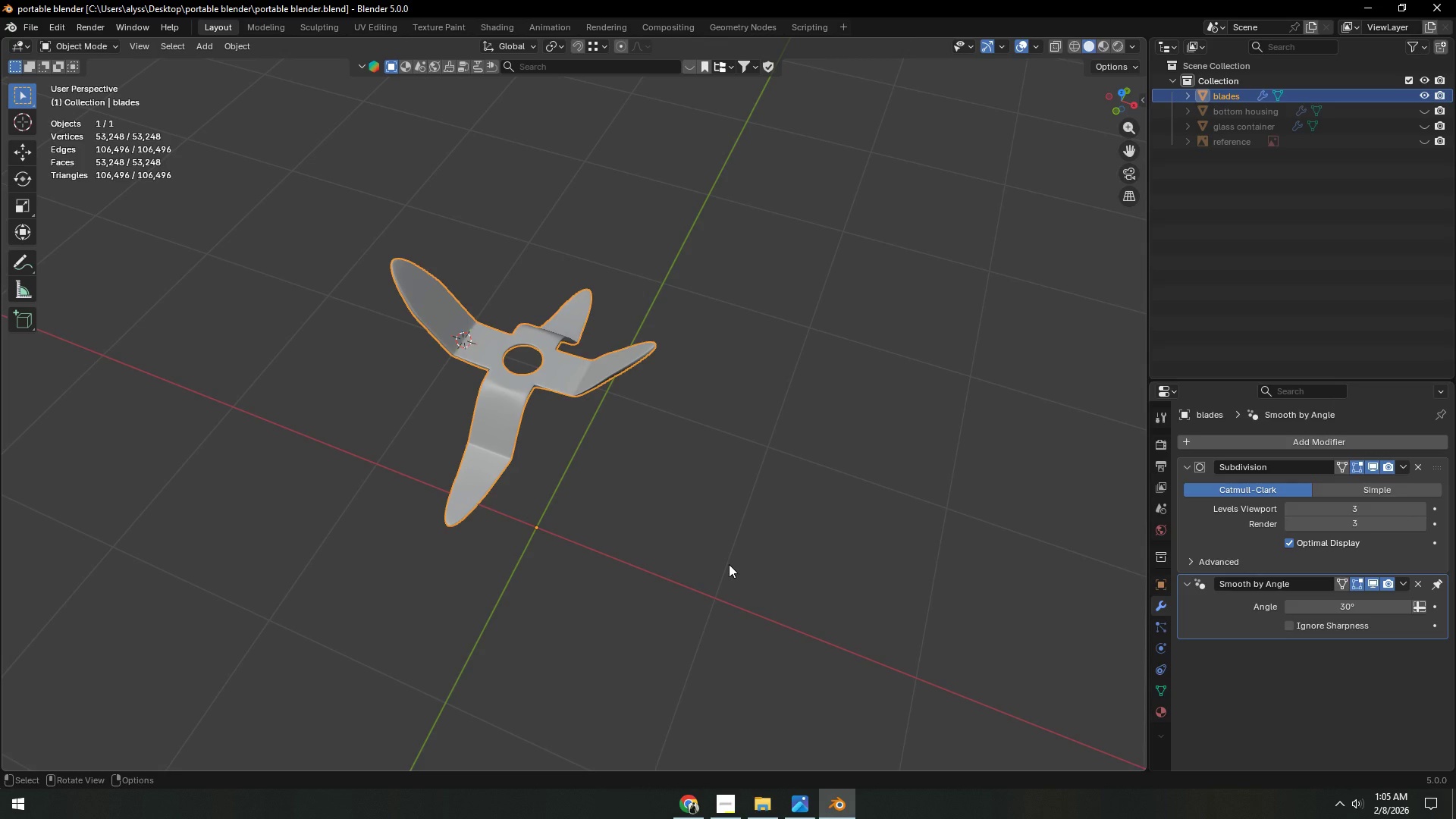 
wait(15.77)
 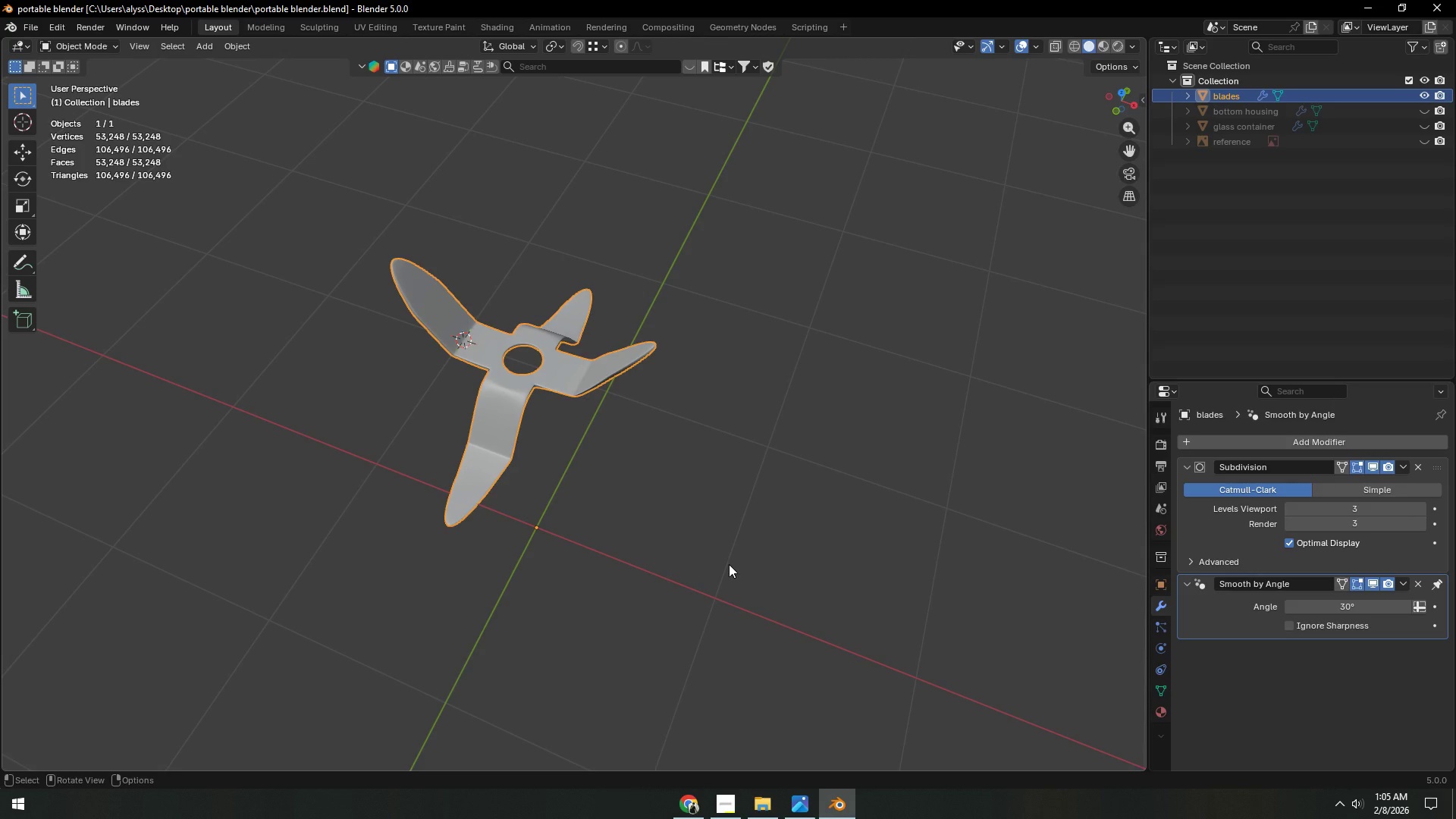 
left_click([624, 476])
 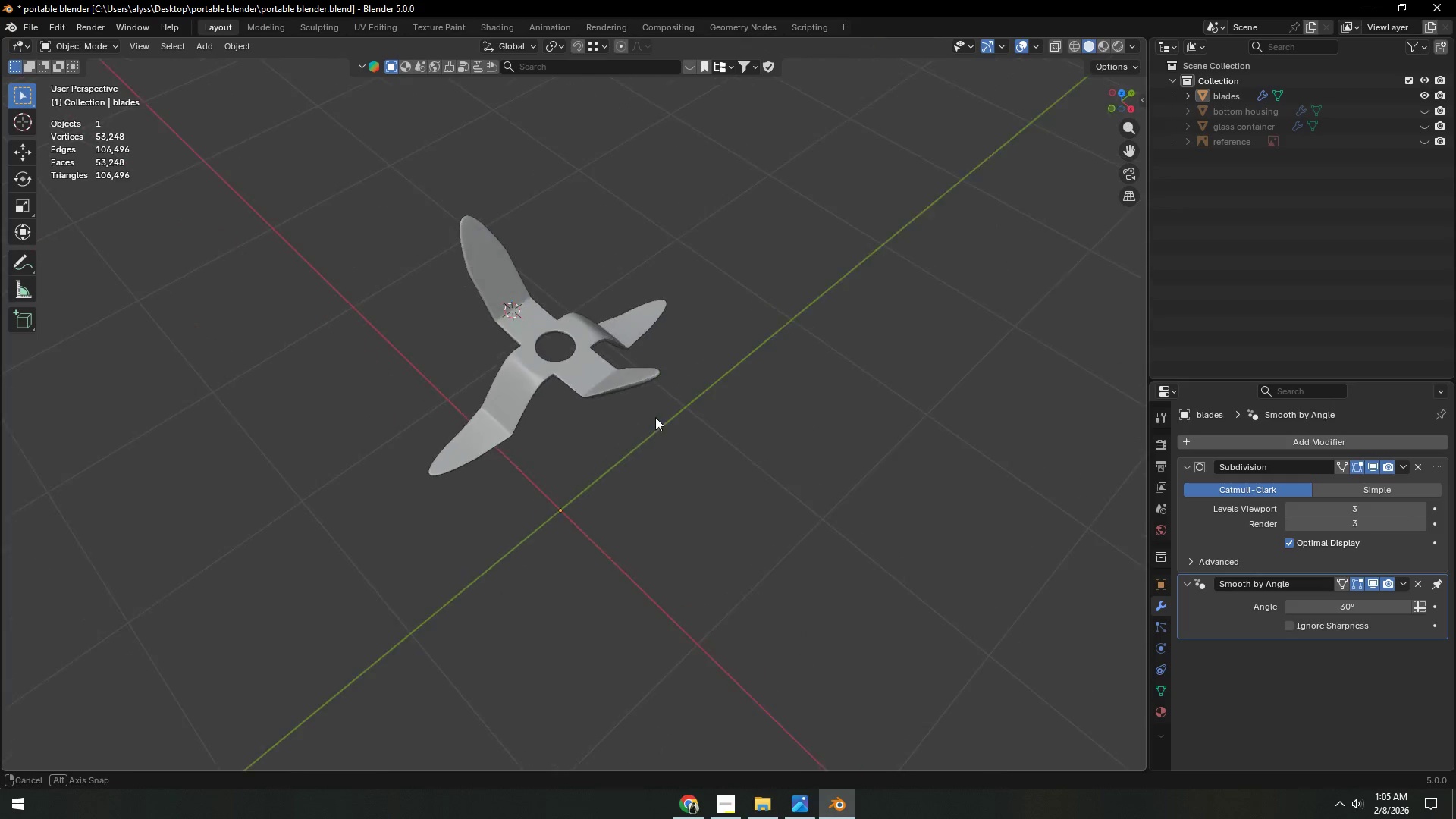 
key(Control+ControlLeft)
 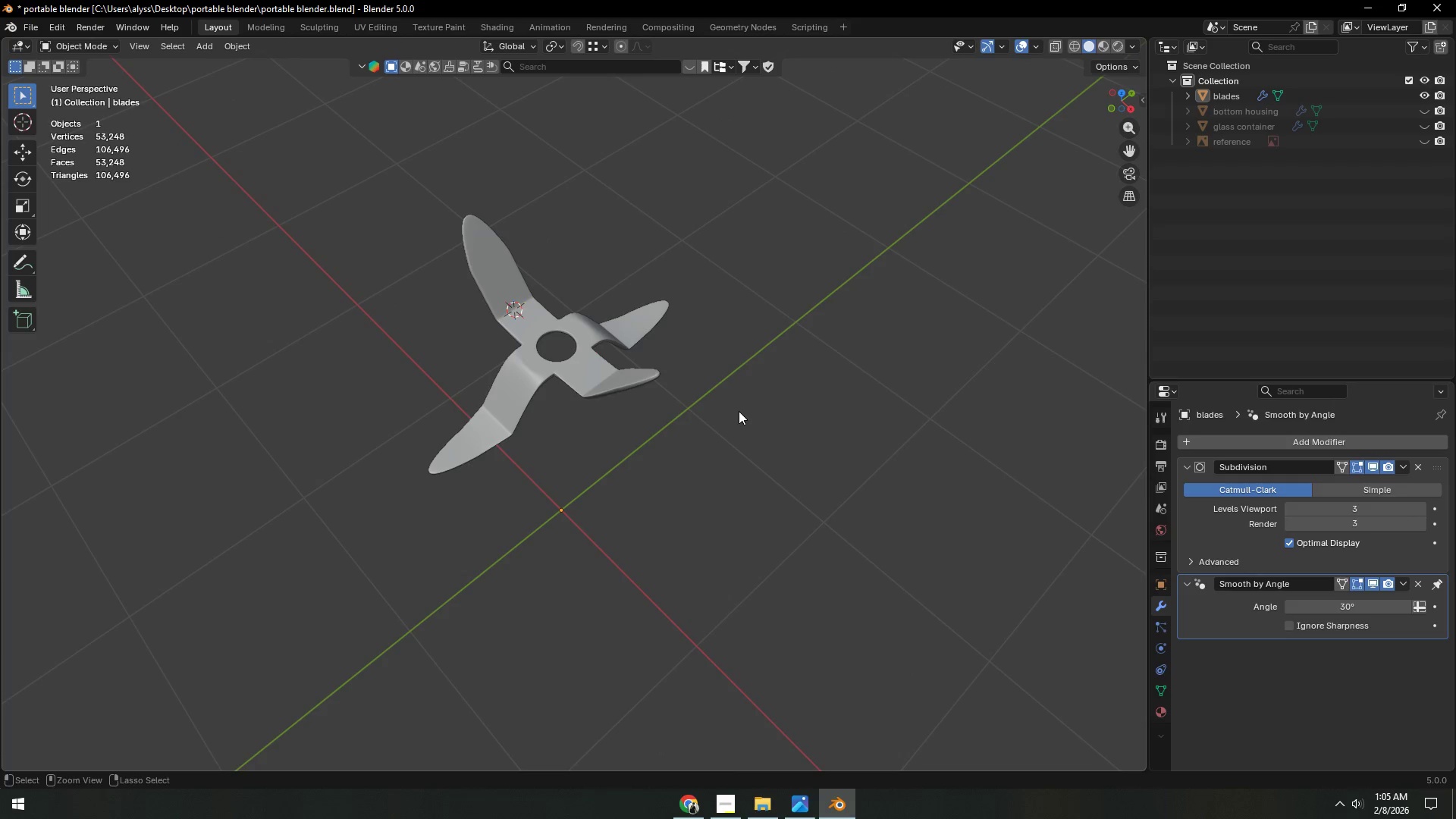 
key(Control+S)
 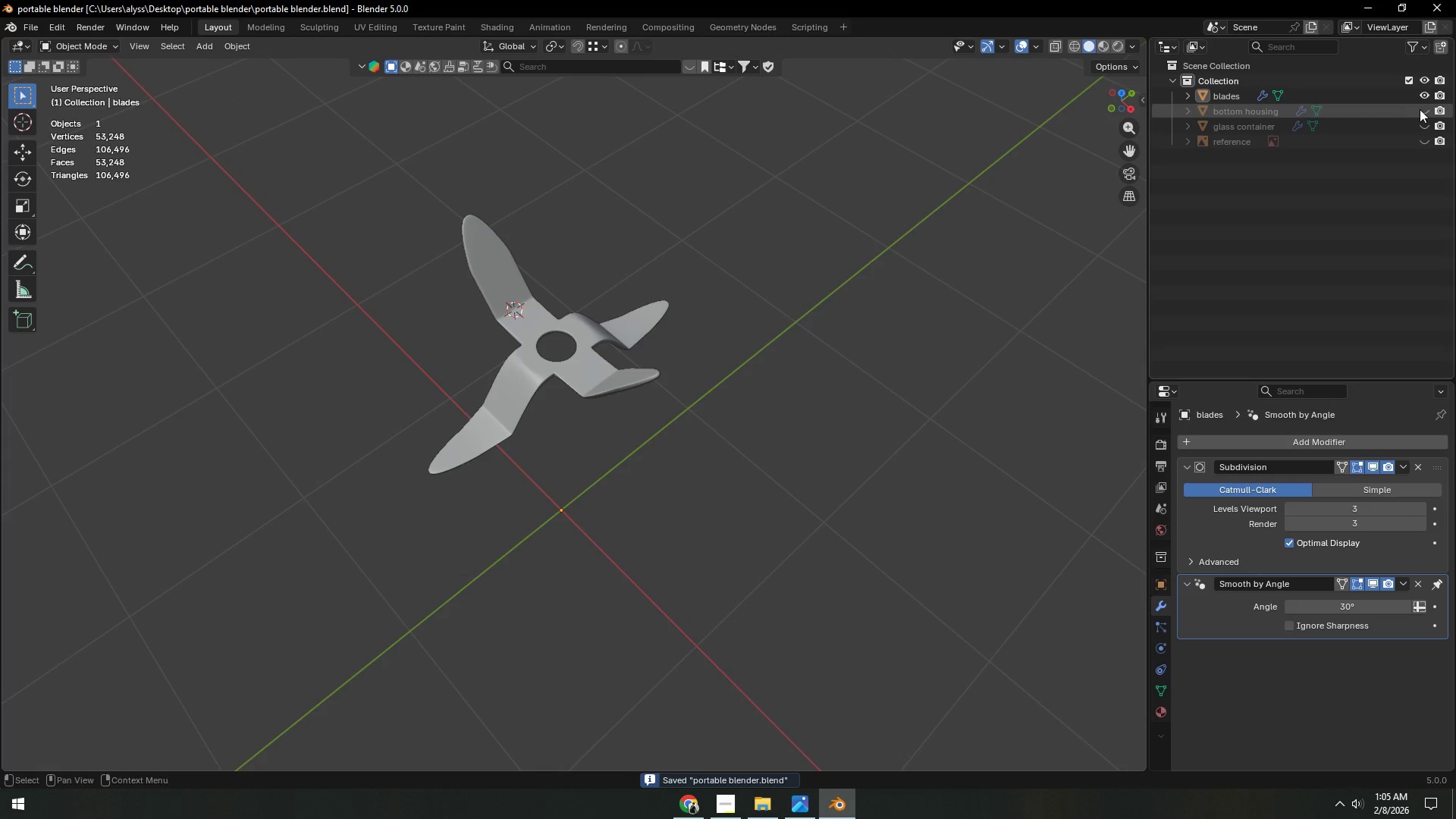 
double_click([877, 384])
 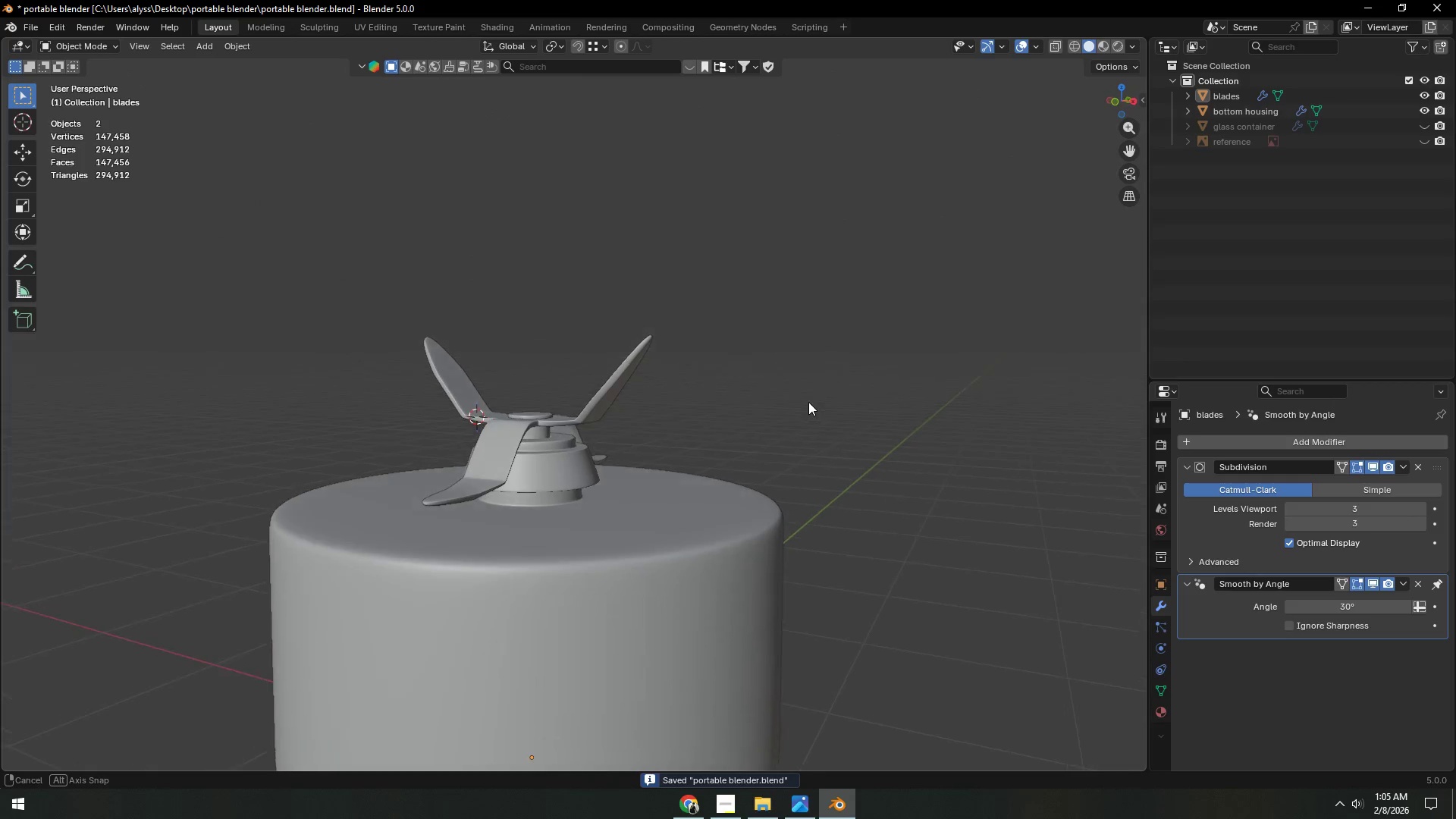 
key(Control+S)
 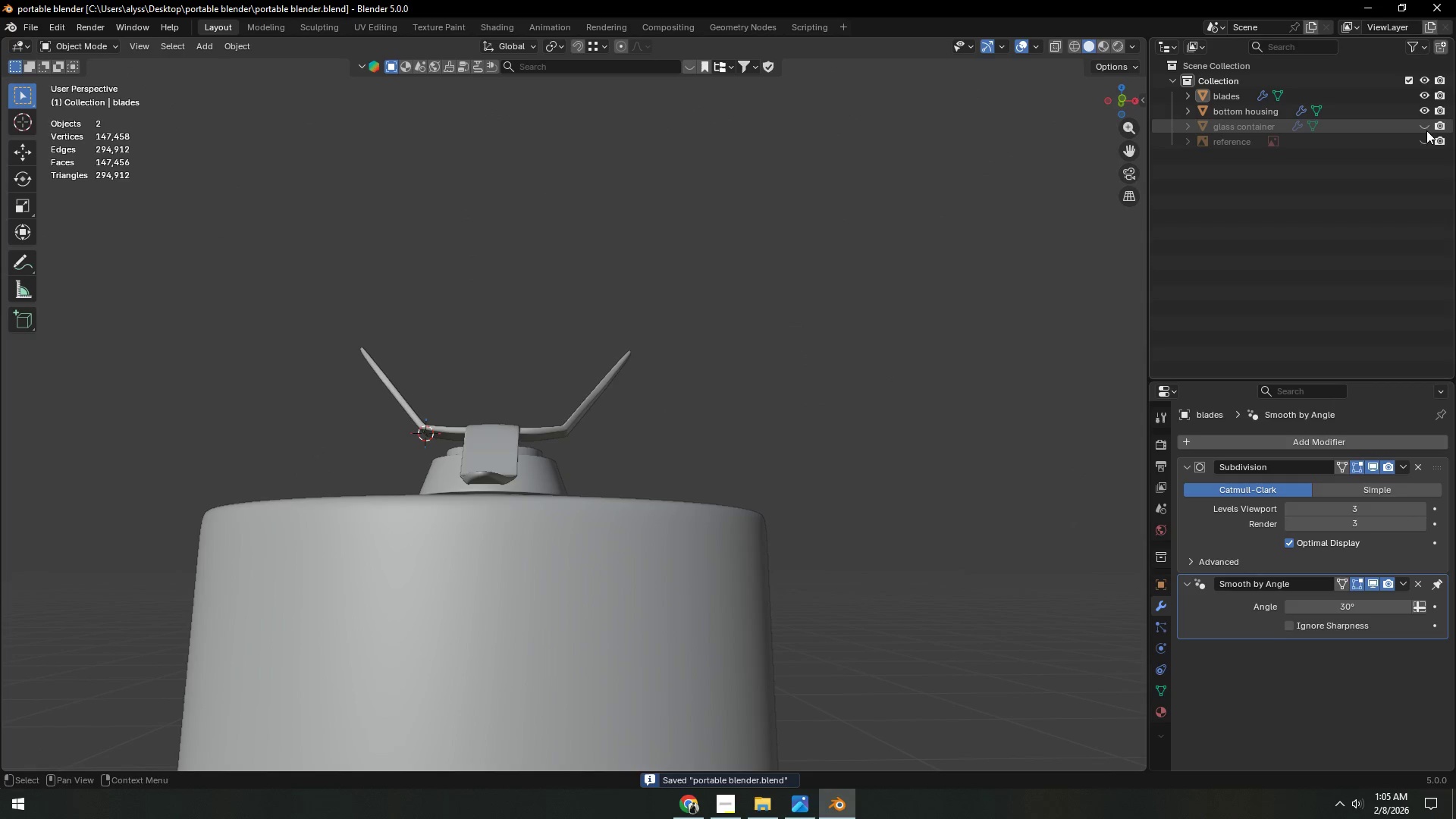 
double_click([855, 393])
 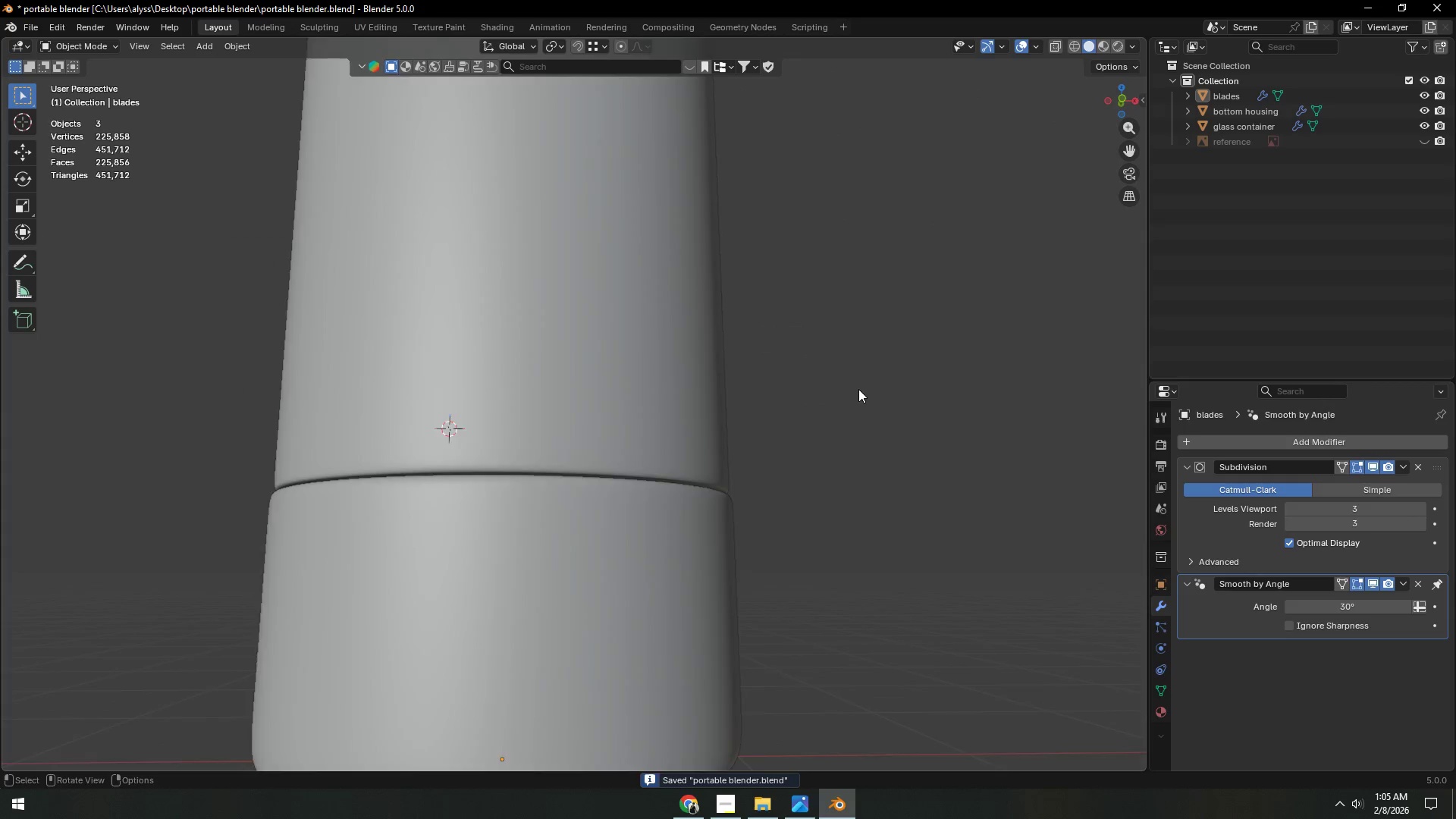 
scroll: coordinate [858, 403], scroll_direction: down, amount: 9.0
 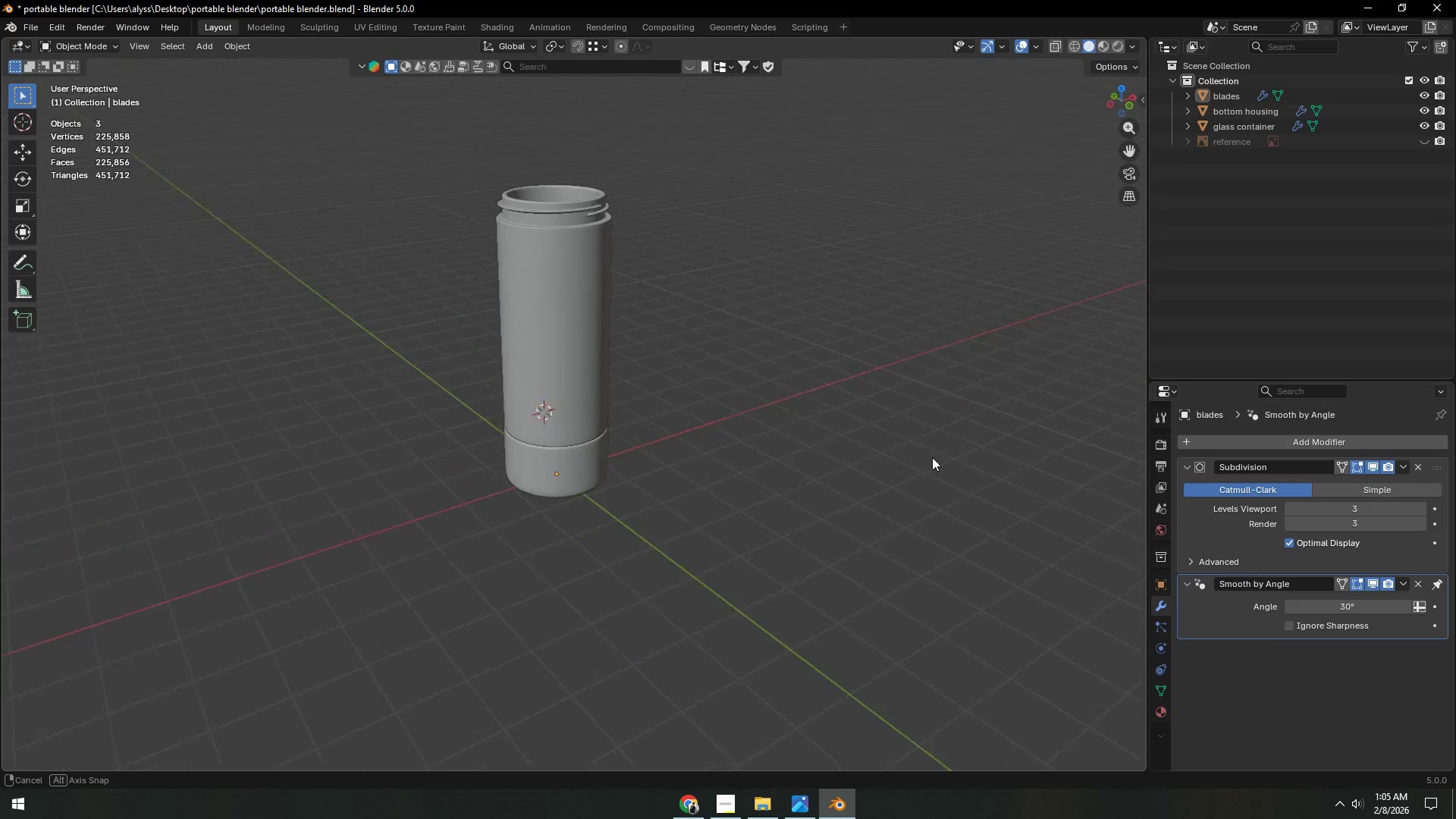 
key(Shift+ShiftLeft)
 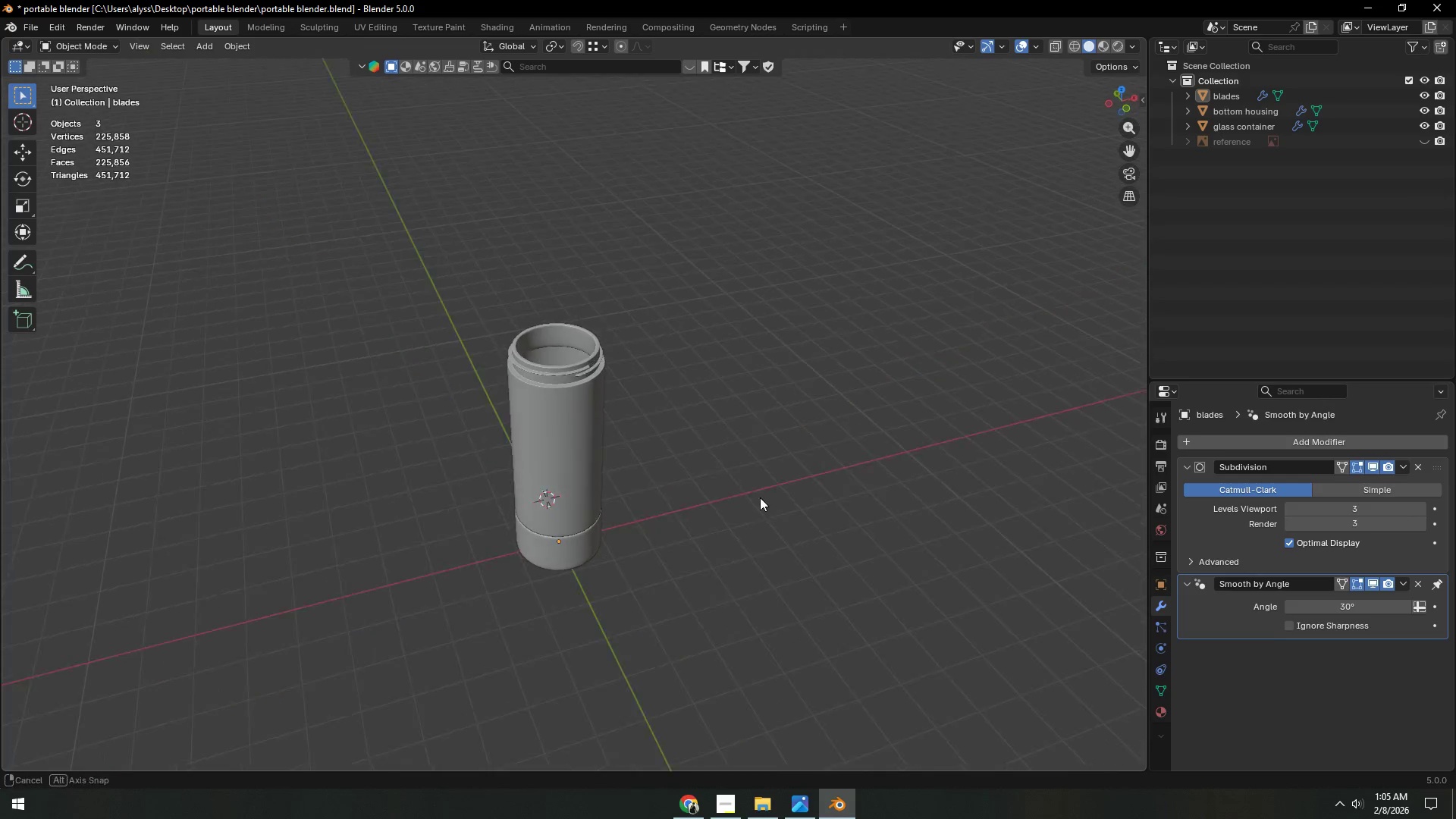 
scroll: coordinate [904, 484], scroll_direction: down, amount: 1.0
 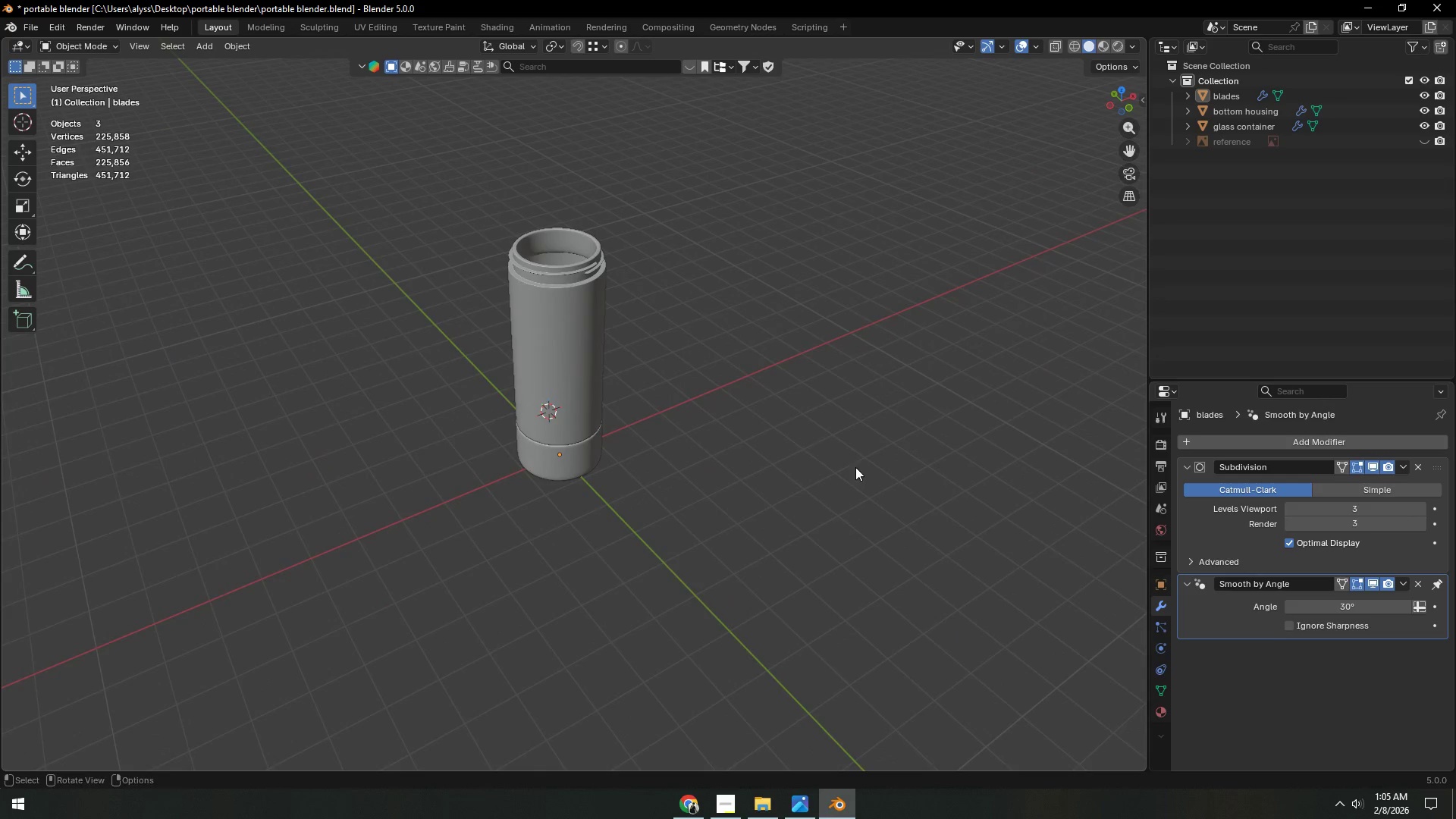 
key(Control+S)
 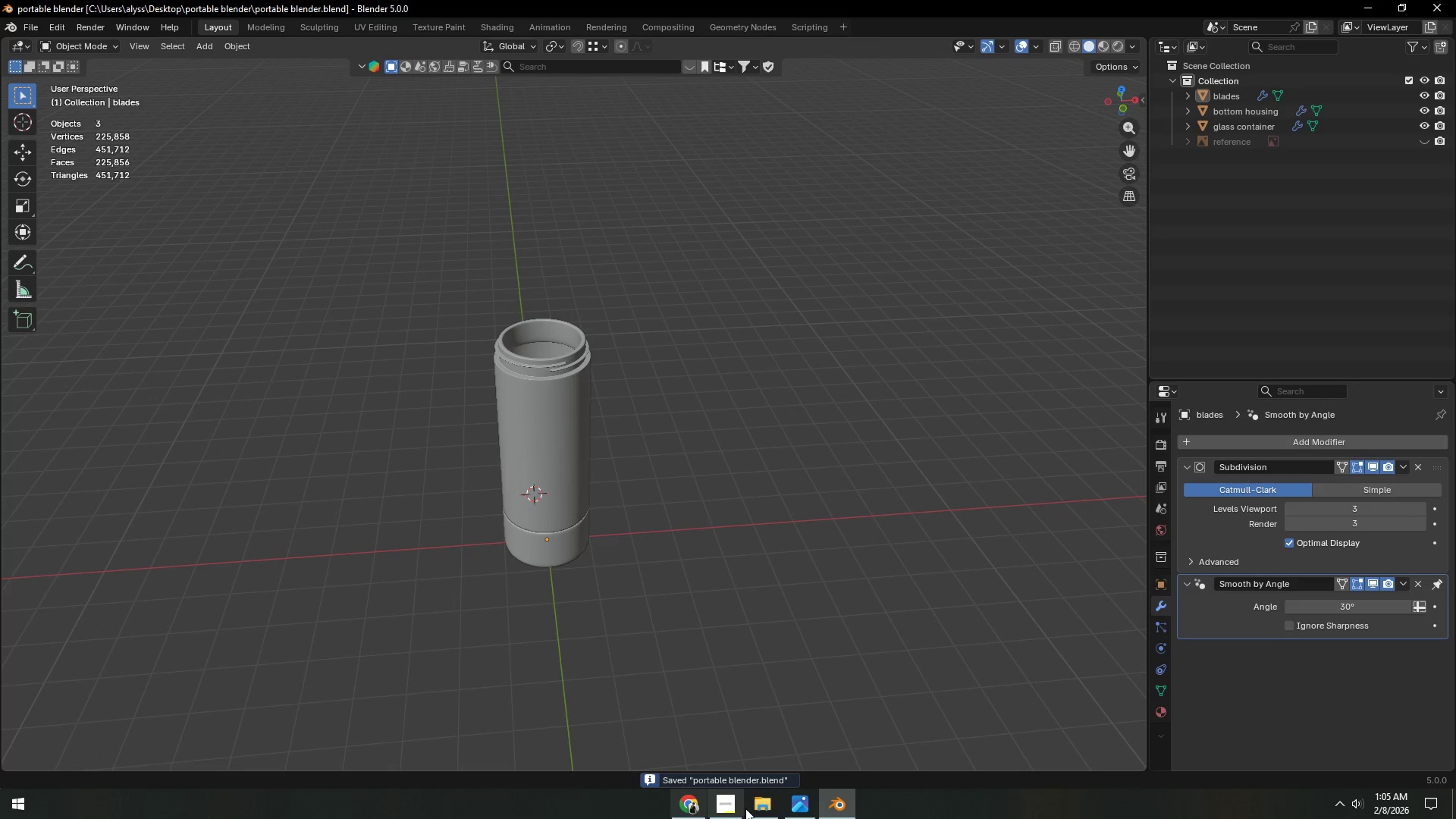 
left_click([805, 811])
 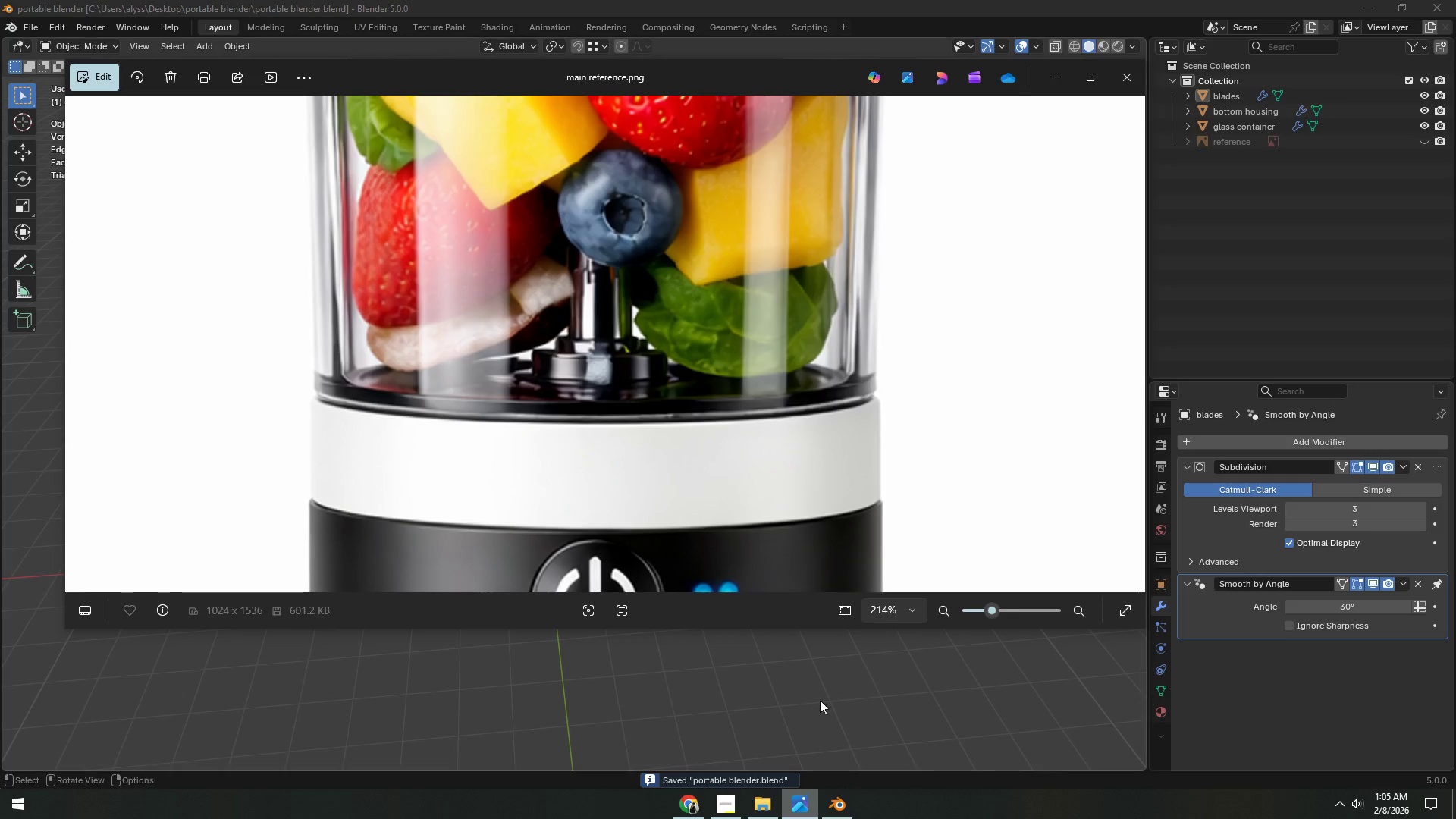 
scroll: coordinate [814, 424], scroll_direction: down, amount: 10.0
 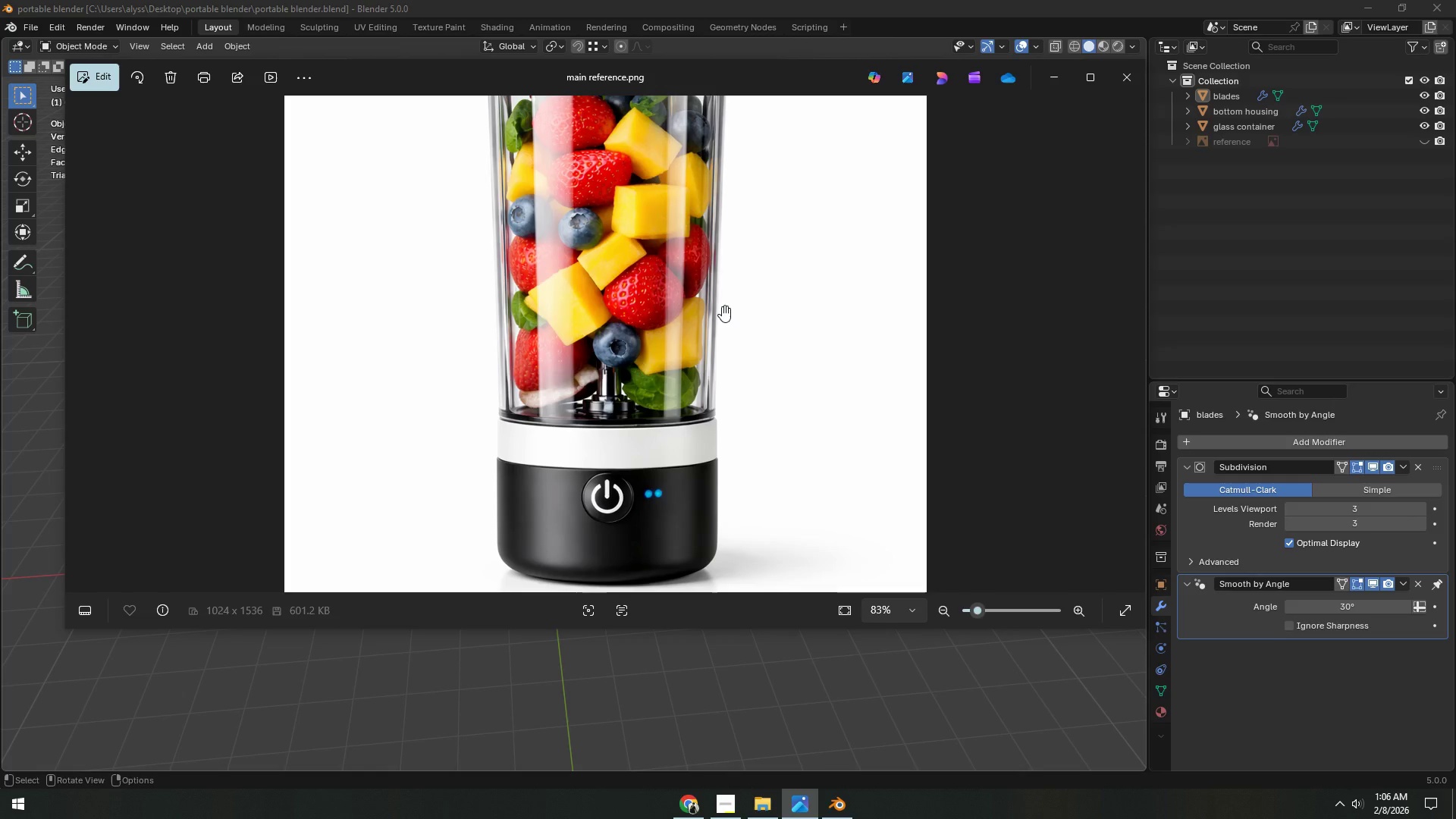 
wait(7.84)
 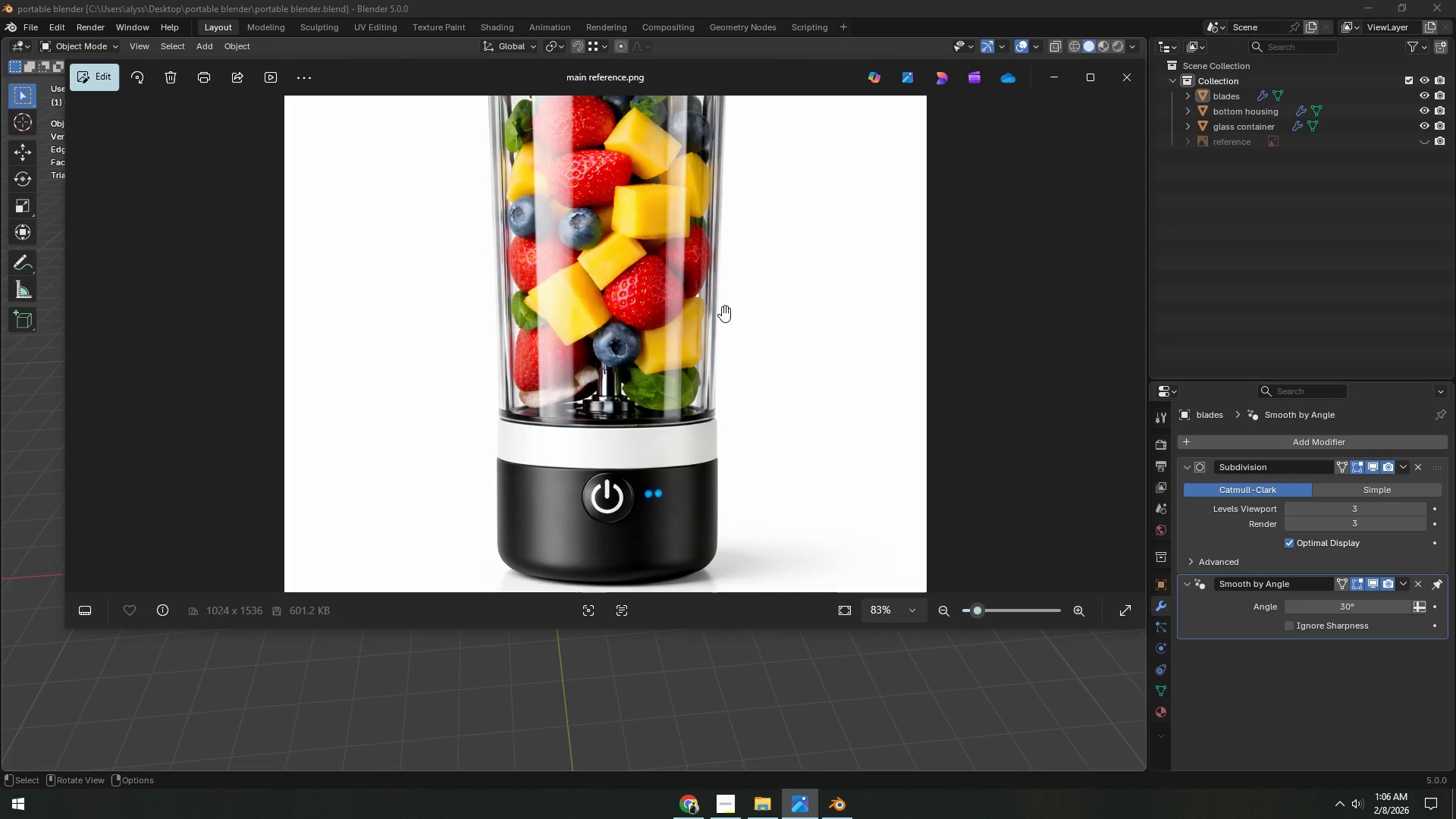 
left_click([1060, 73])
 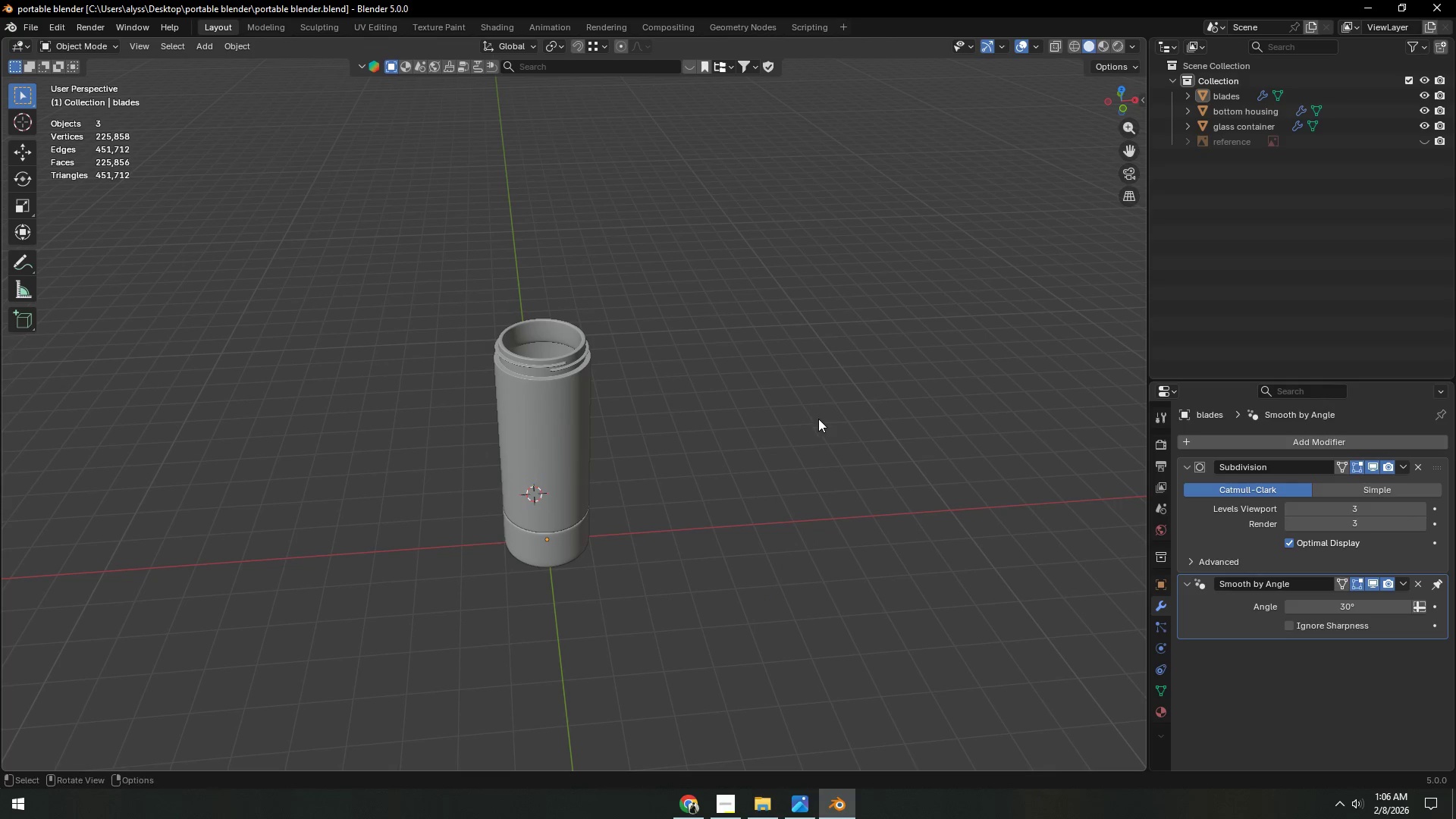 
hold_key(key=ShiftLeft, duration=0.48)
 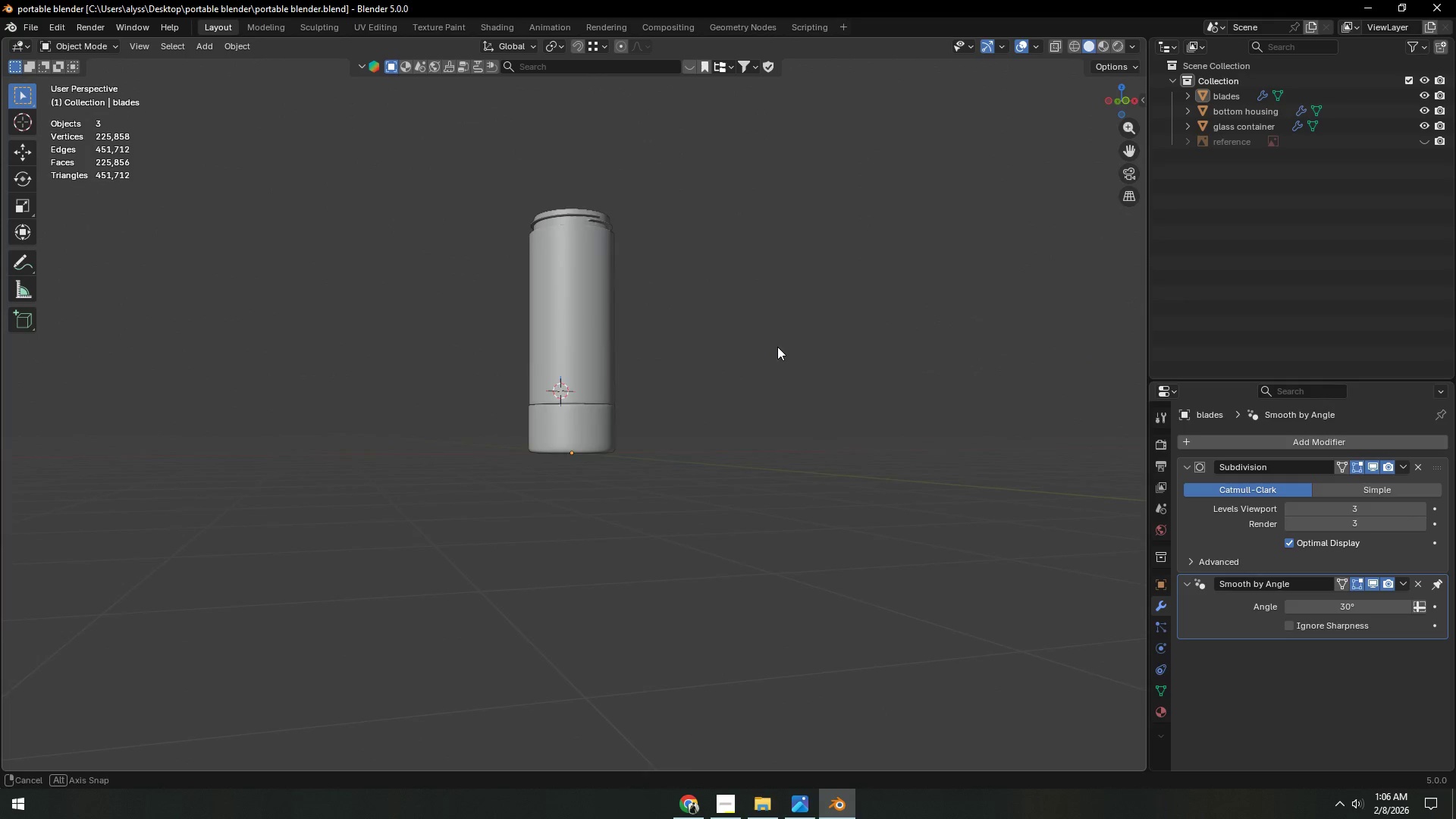 
scroll: coordinate [692, 425], scroll_direction: up, amount: 7.0
 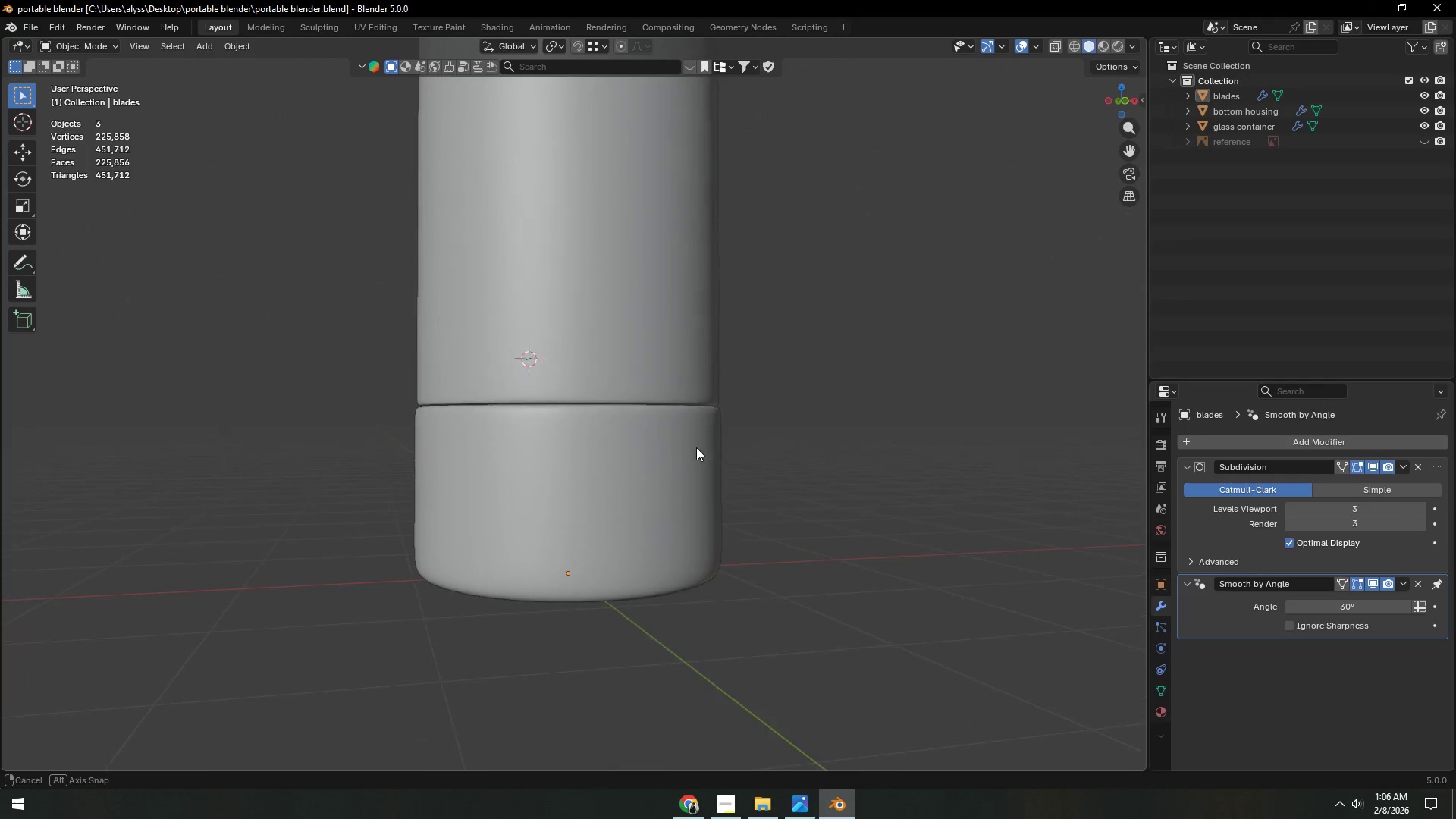 
left_click([676, 471])
 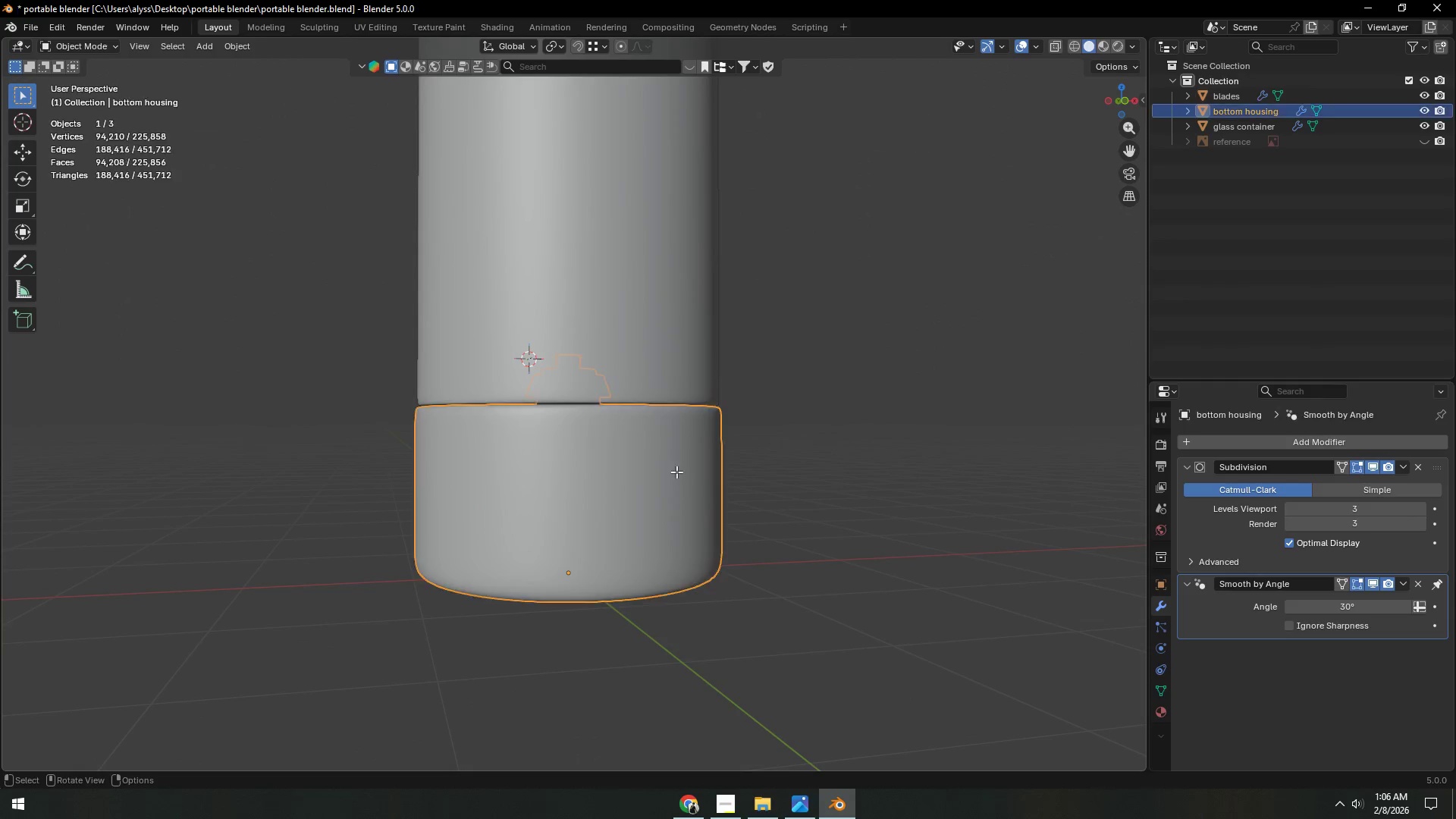 
key(Tab)
 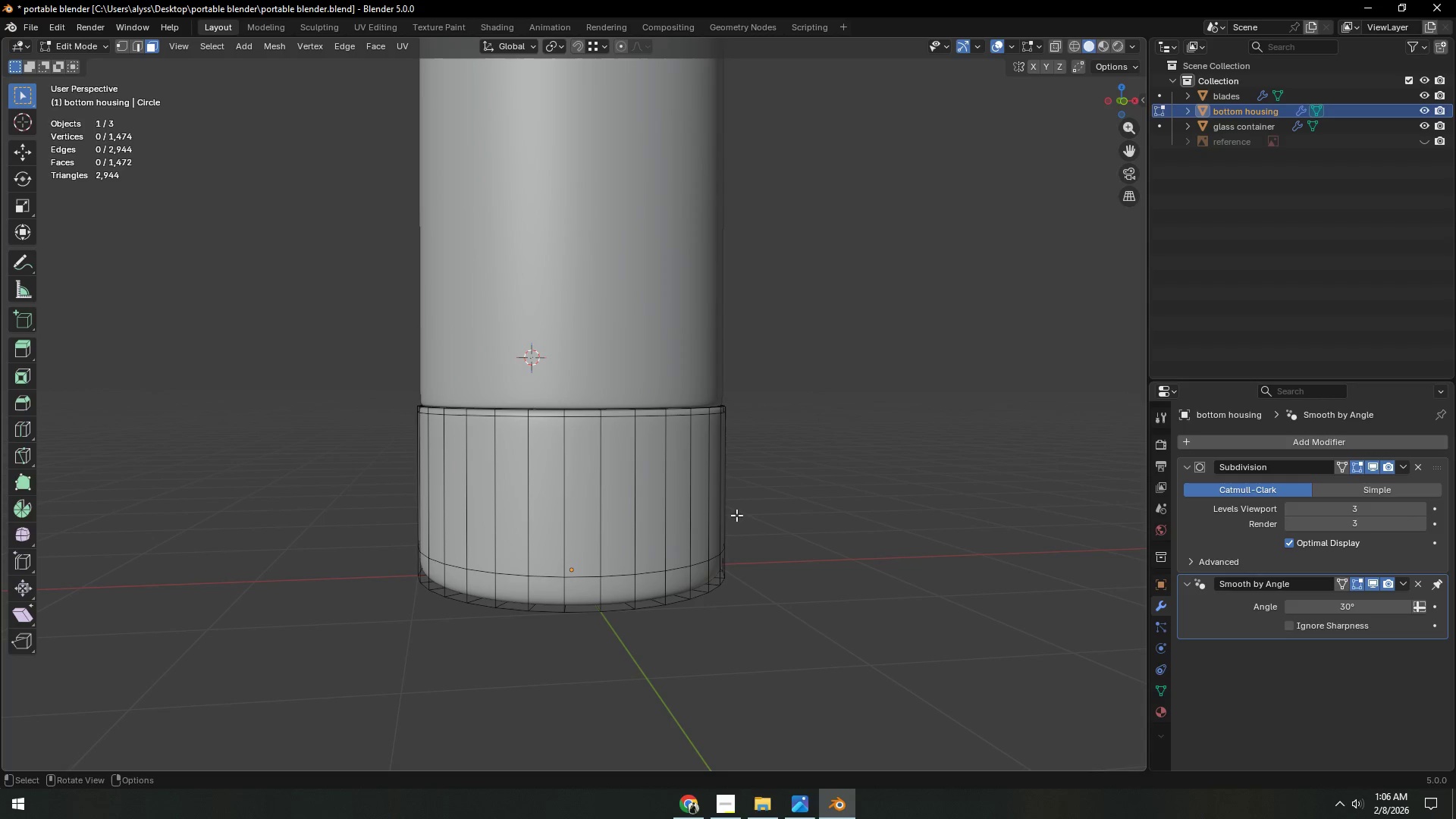 
key(Tab)
 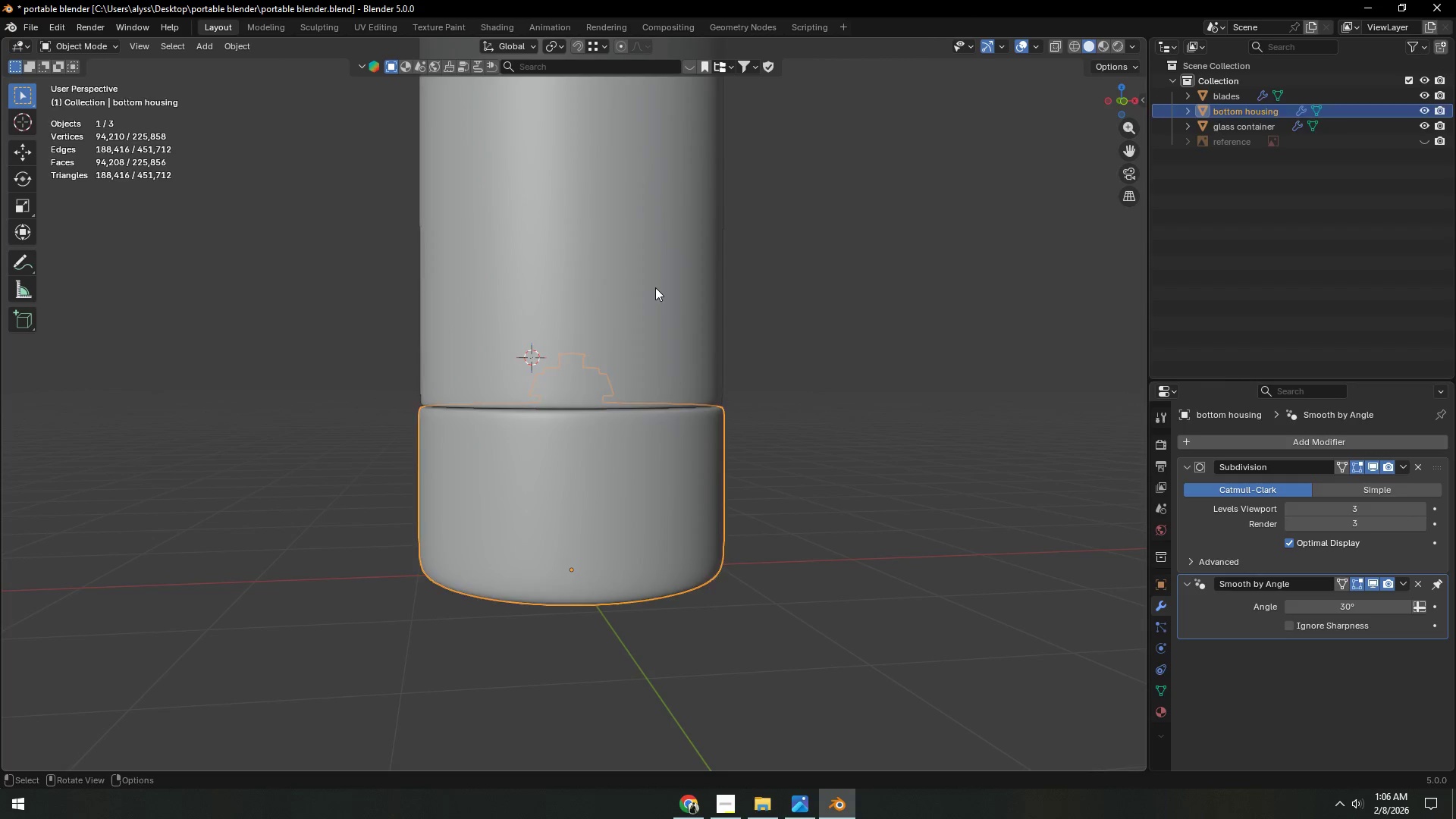 
hold_key(key=ShiftLeft, duration=0.41)
double_click([648, 444])
 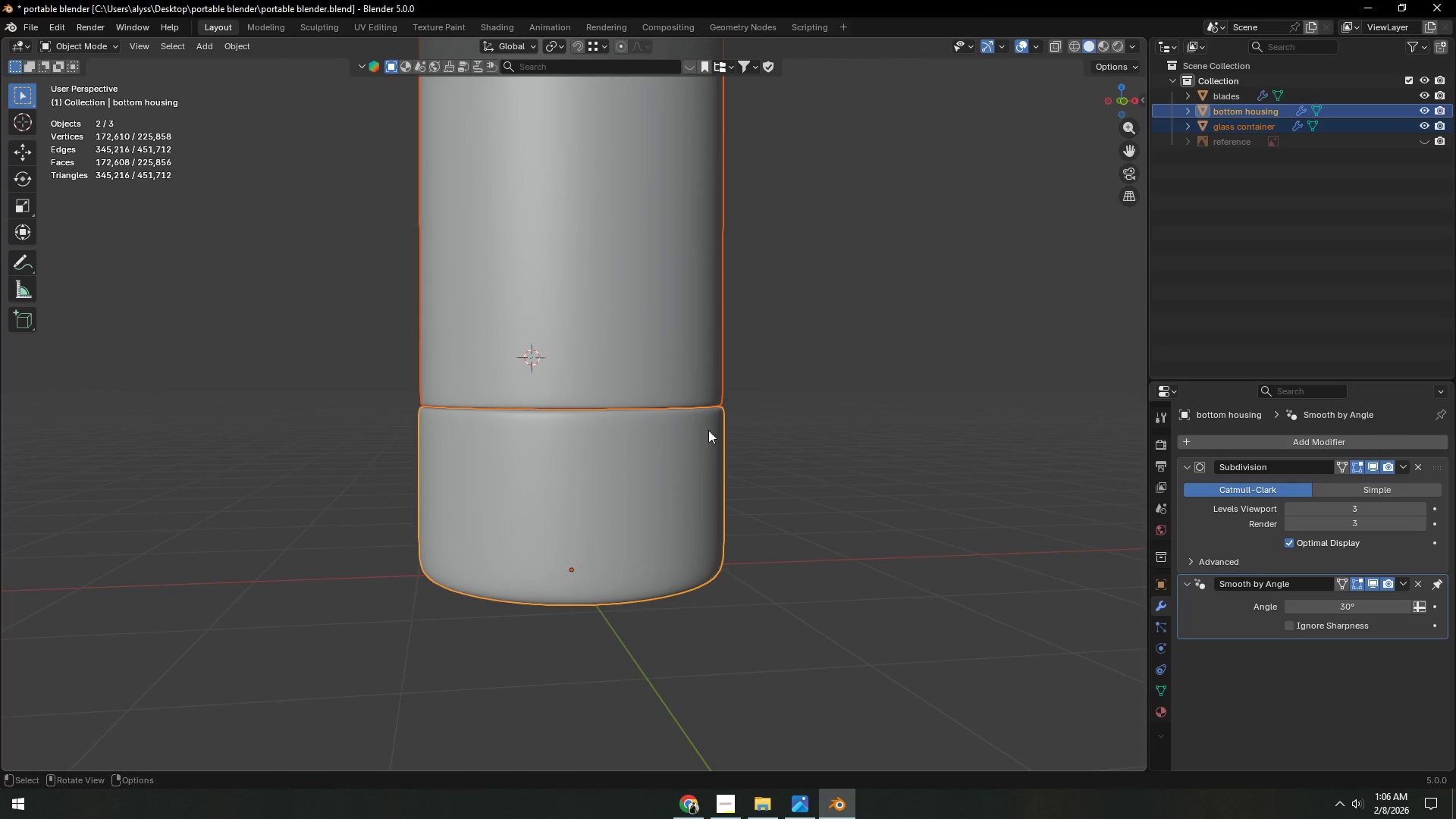 
key(A)
 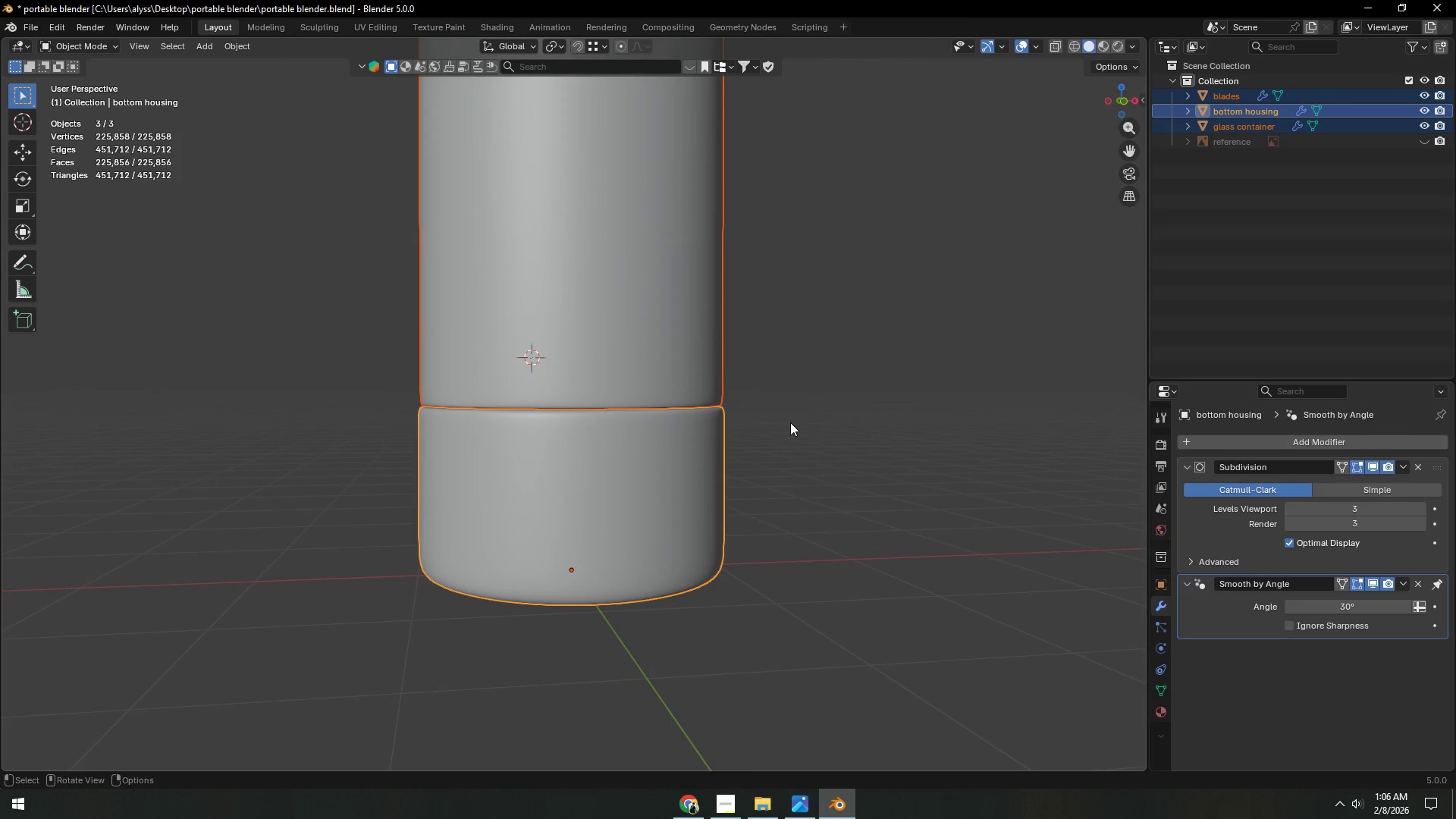 
scroll: coordinate [794, 424], scroll_direction: down, amount: 2.0
 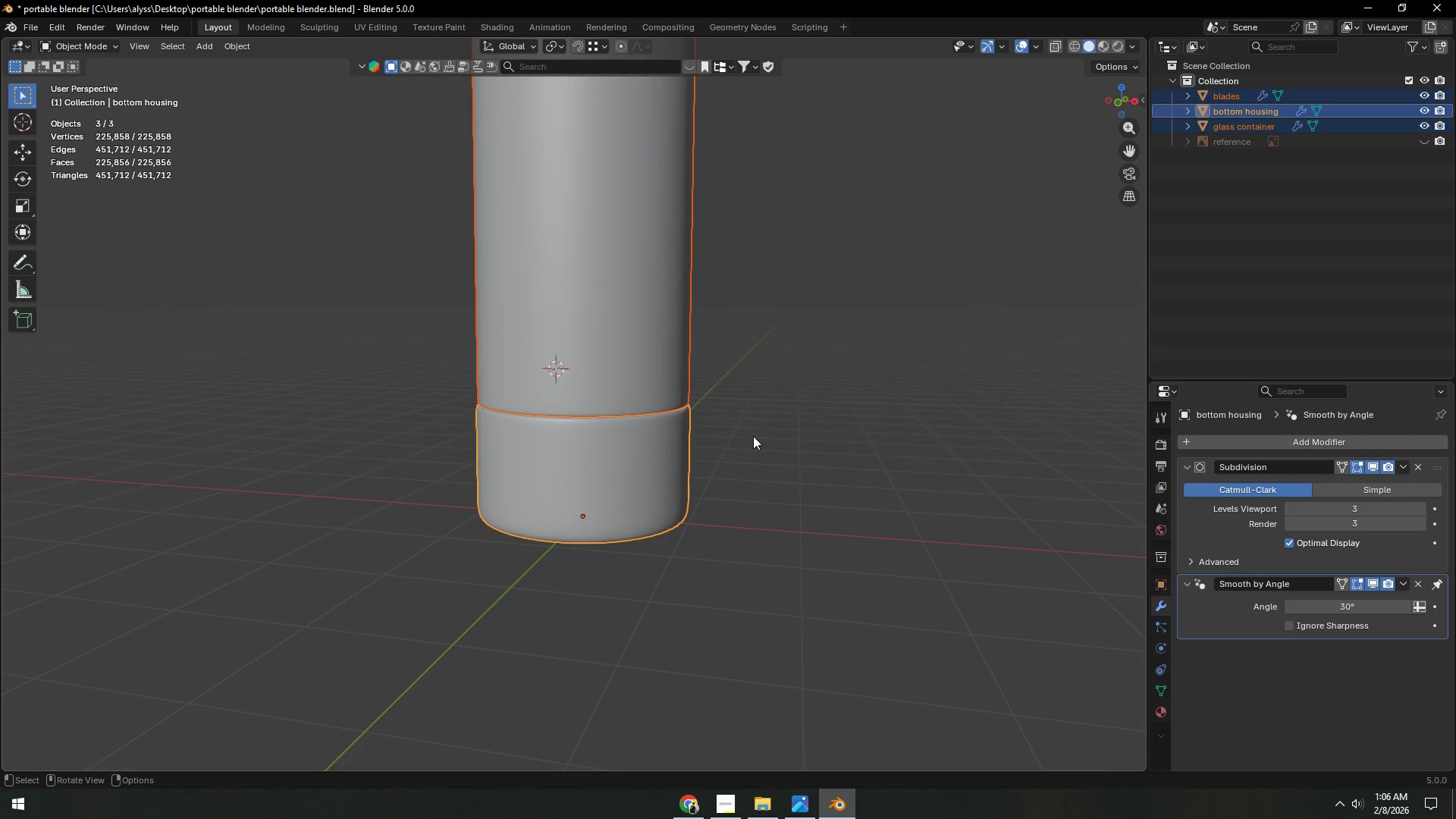 
type(`gz)
 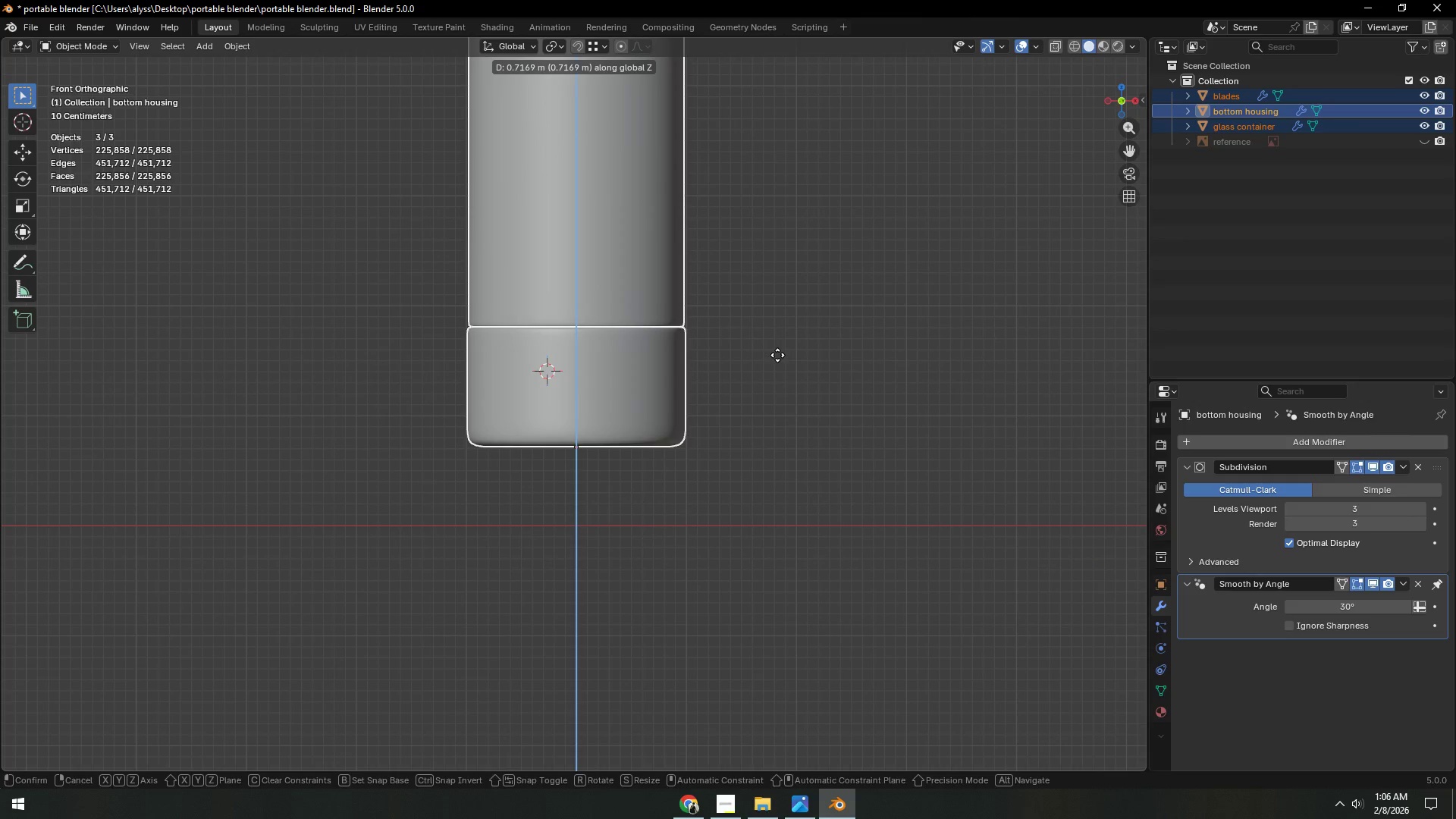 
left_click([777, 362])
 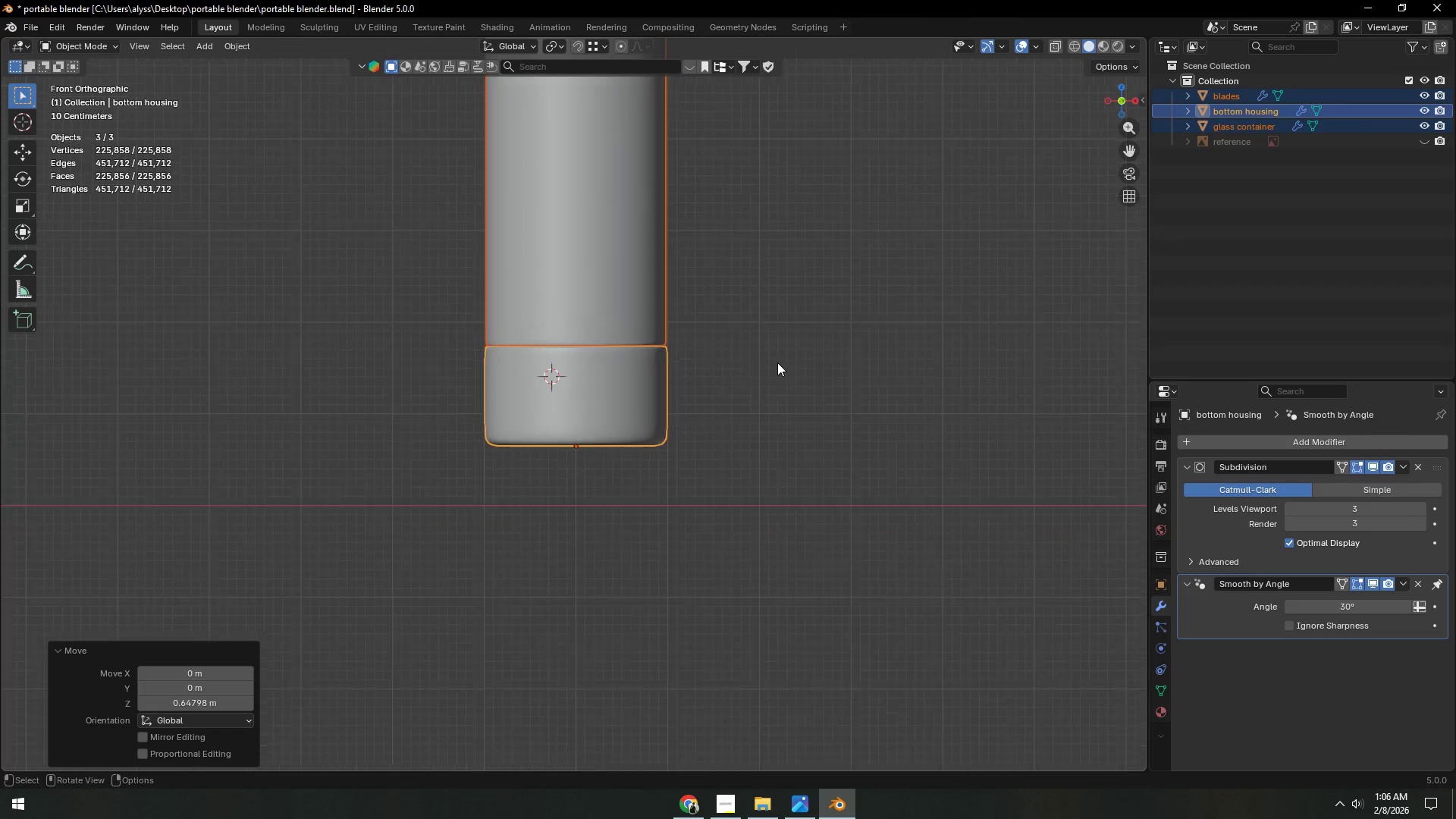 
hold_key(key=ShiftLeft, duration=0.72)
 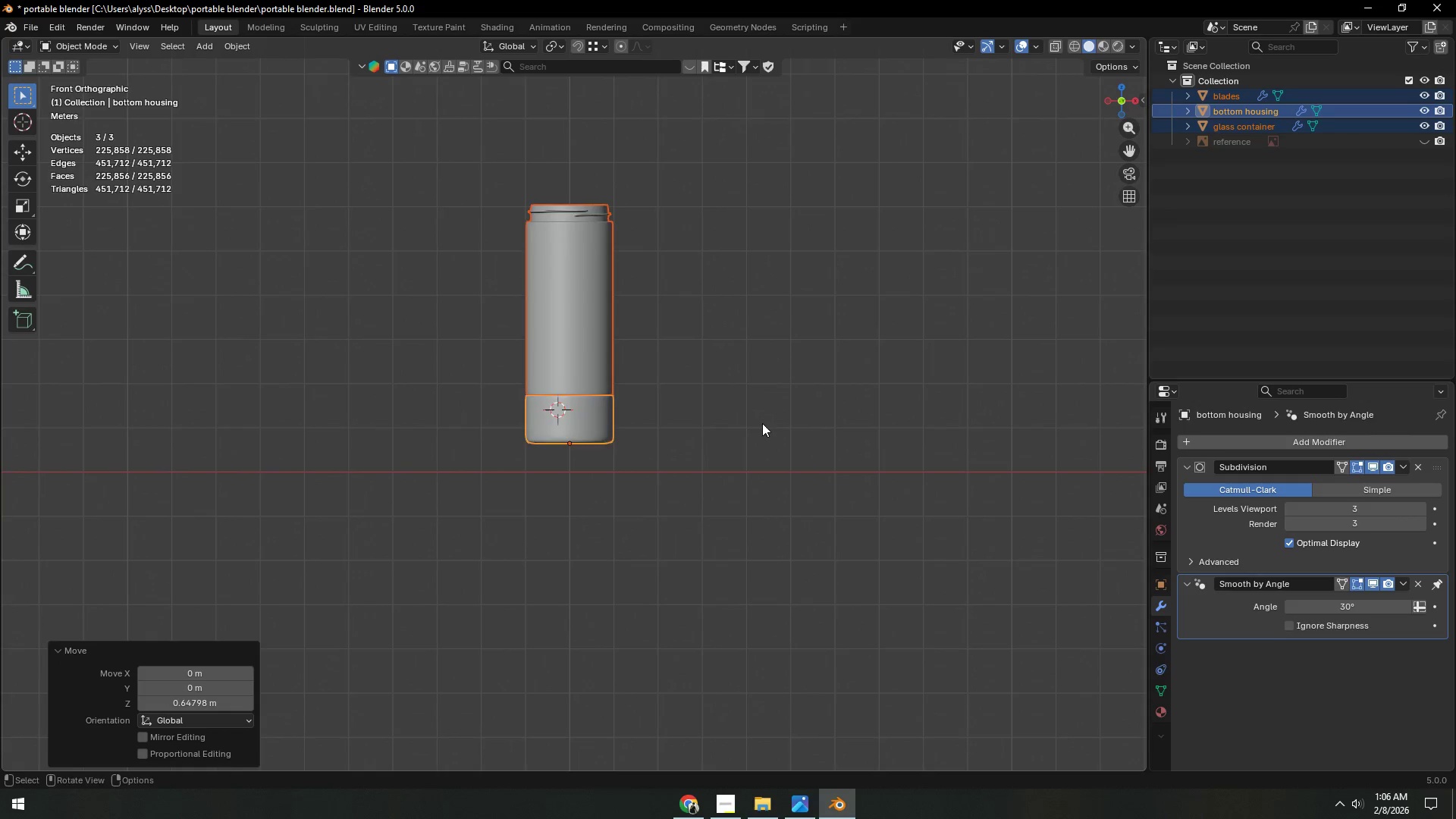 
scroll: coordinate [777, 362], scroll_direction: down, amount: 5.0
 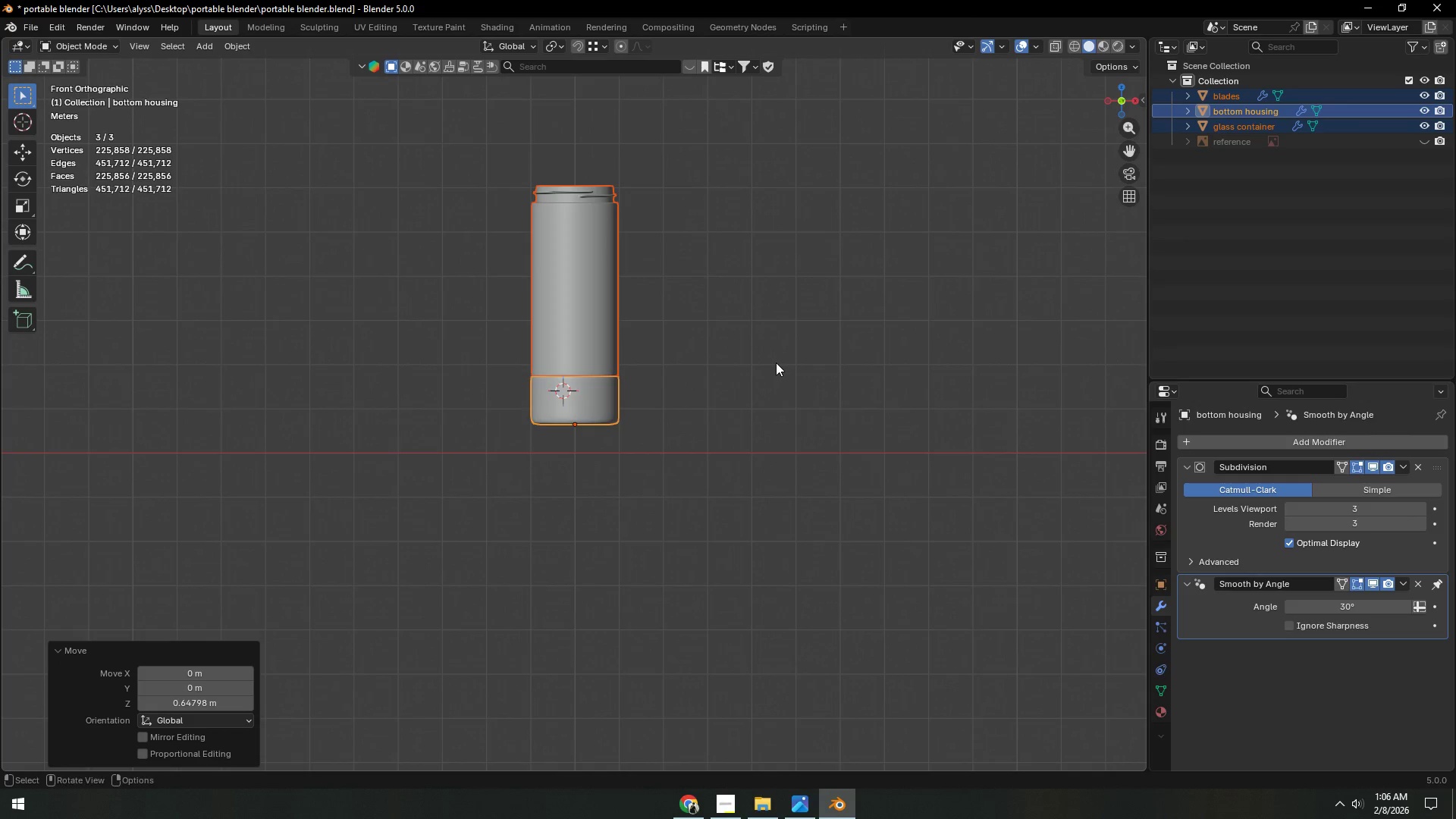 
type(gz)
 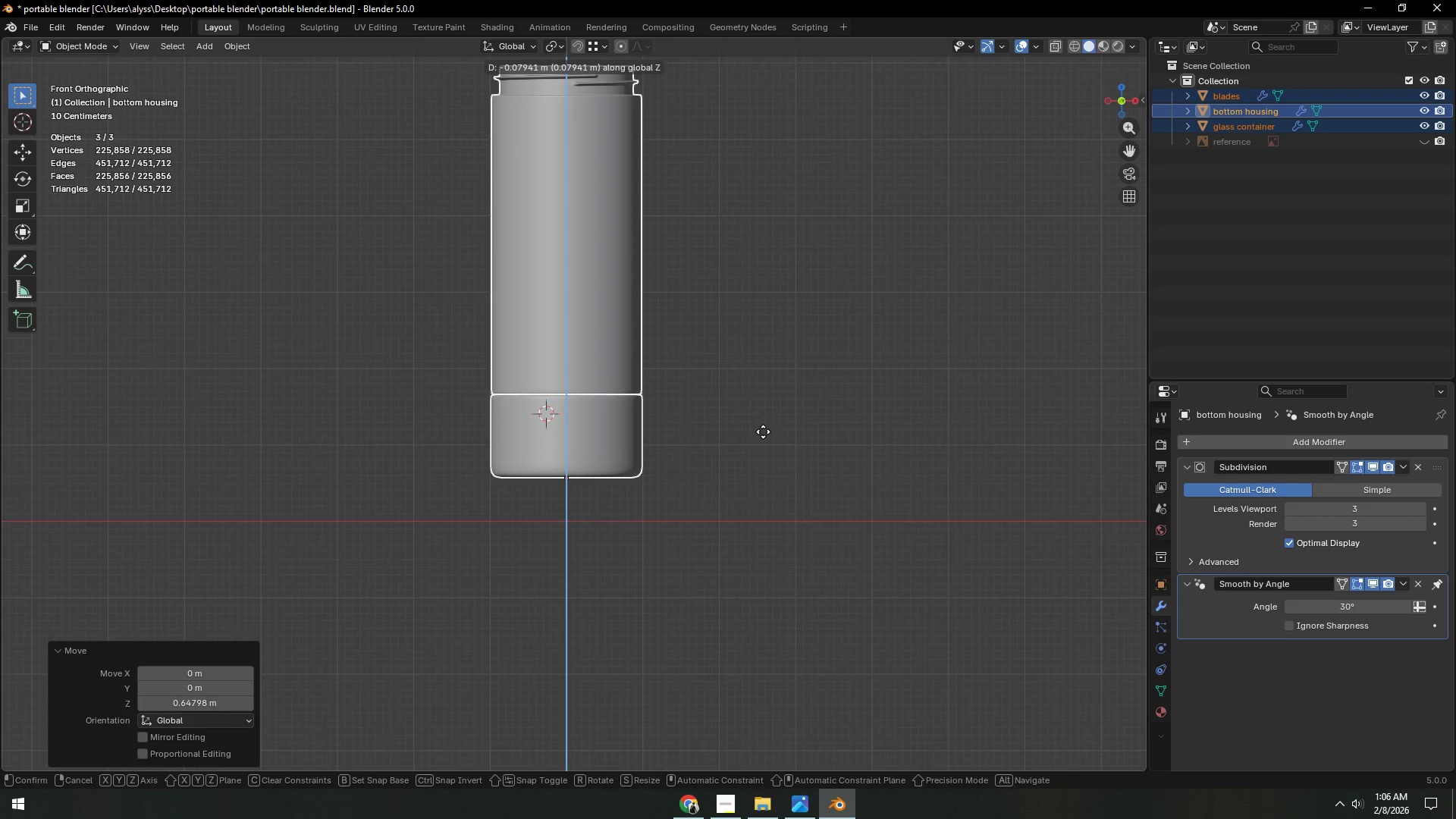 
scroll: coordinate [761, 427], scroll_direction: up, amount: 3.0
 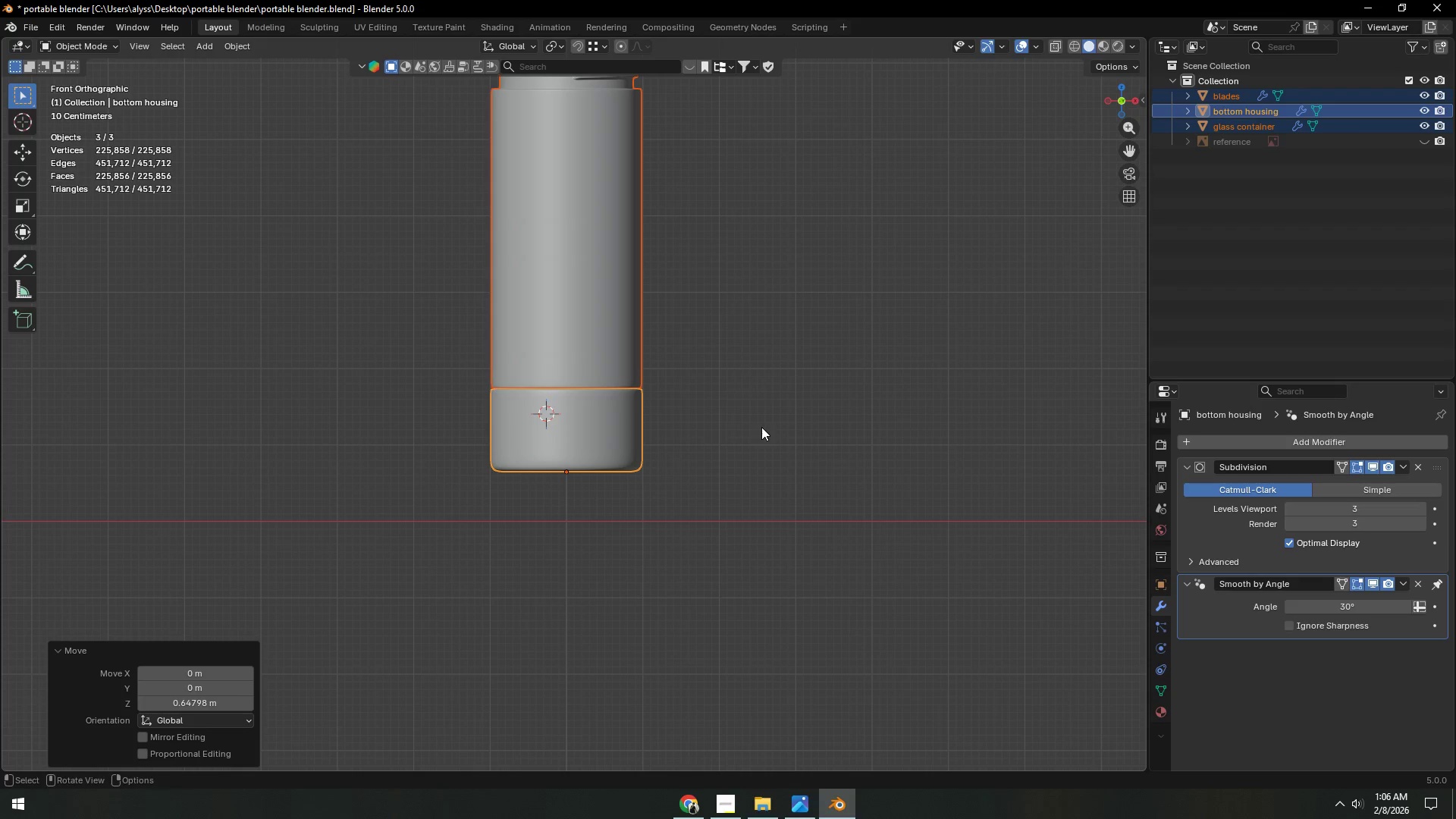 
left_click([763, 431])
 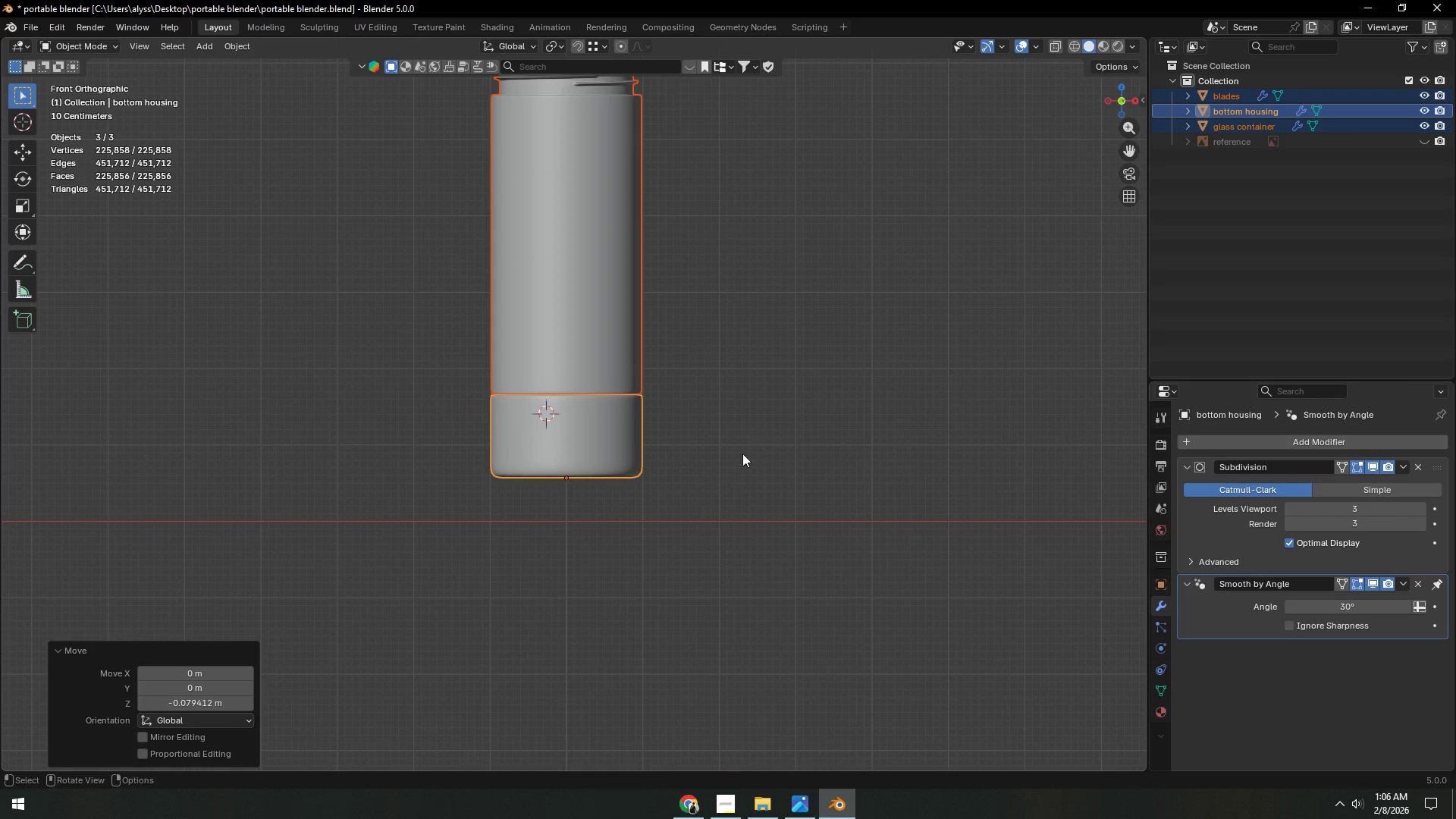 
scroll: coordinate [716, 472], scroll_direction: up, amount: 4.0
 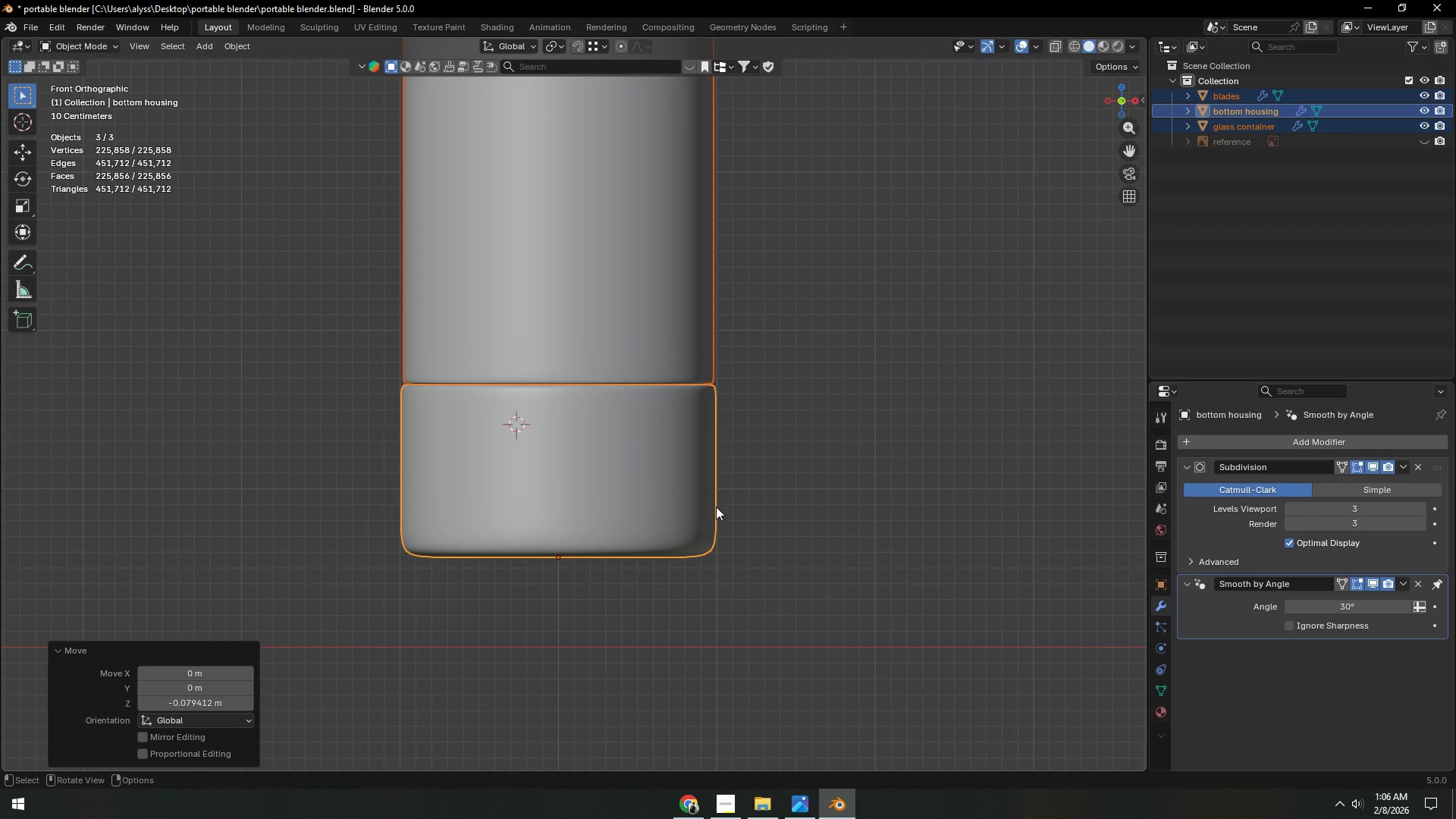 
left_click([699, 512])
 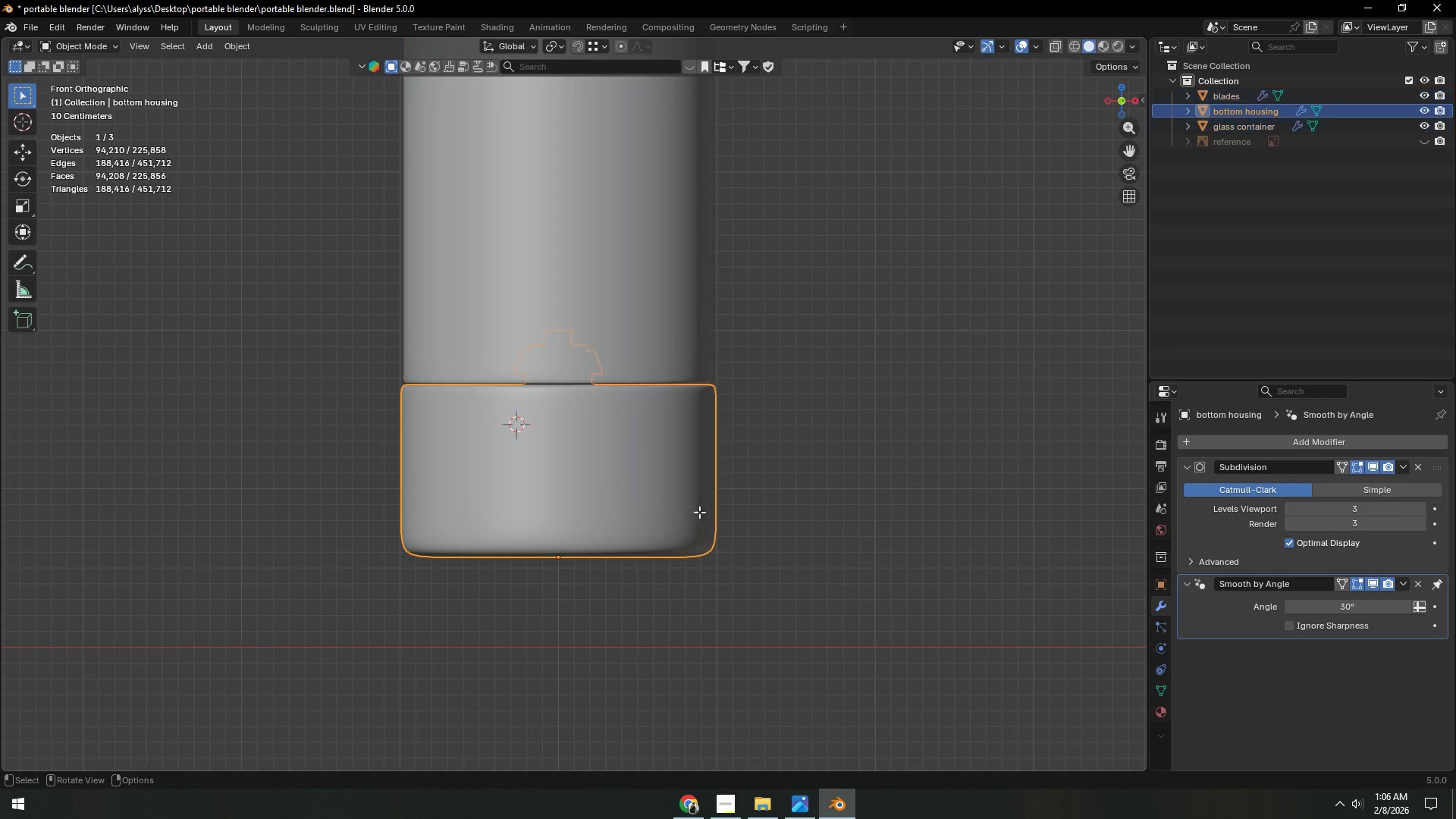 
key(Tab)
type(zgz)
 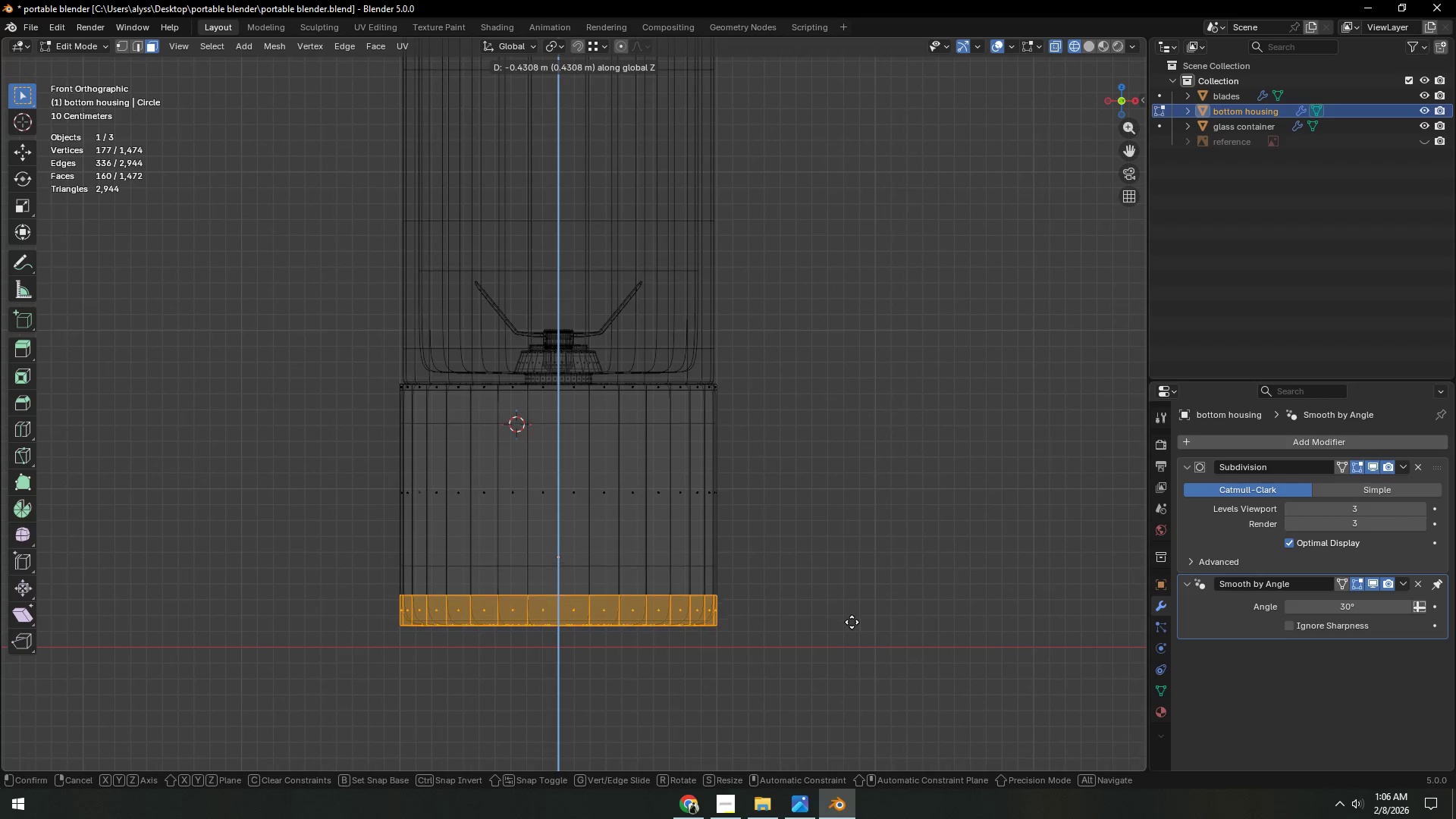 
left_click_drag(start_coordinate=[277, 487], to_coordinate=[868, 664])
 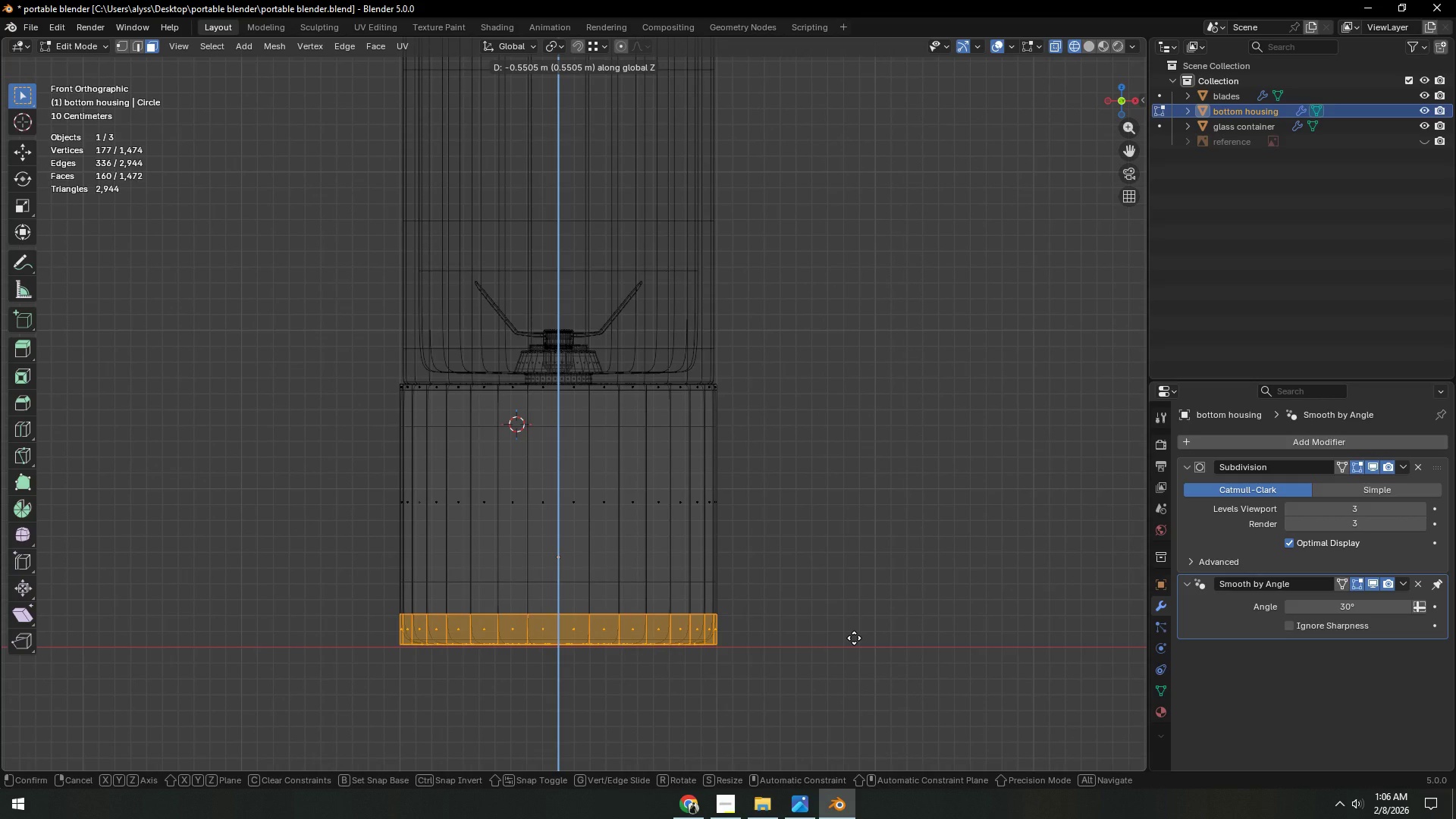 
double_click([853, 634])
 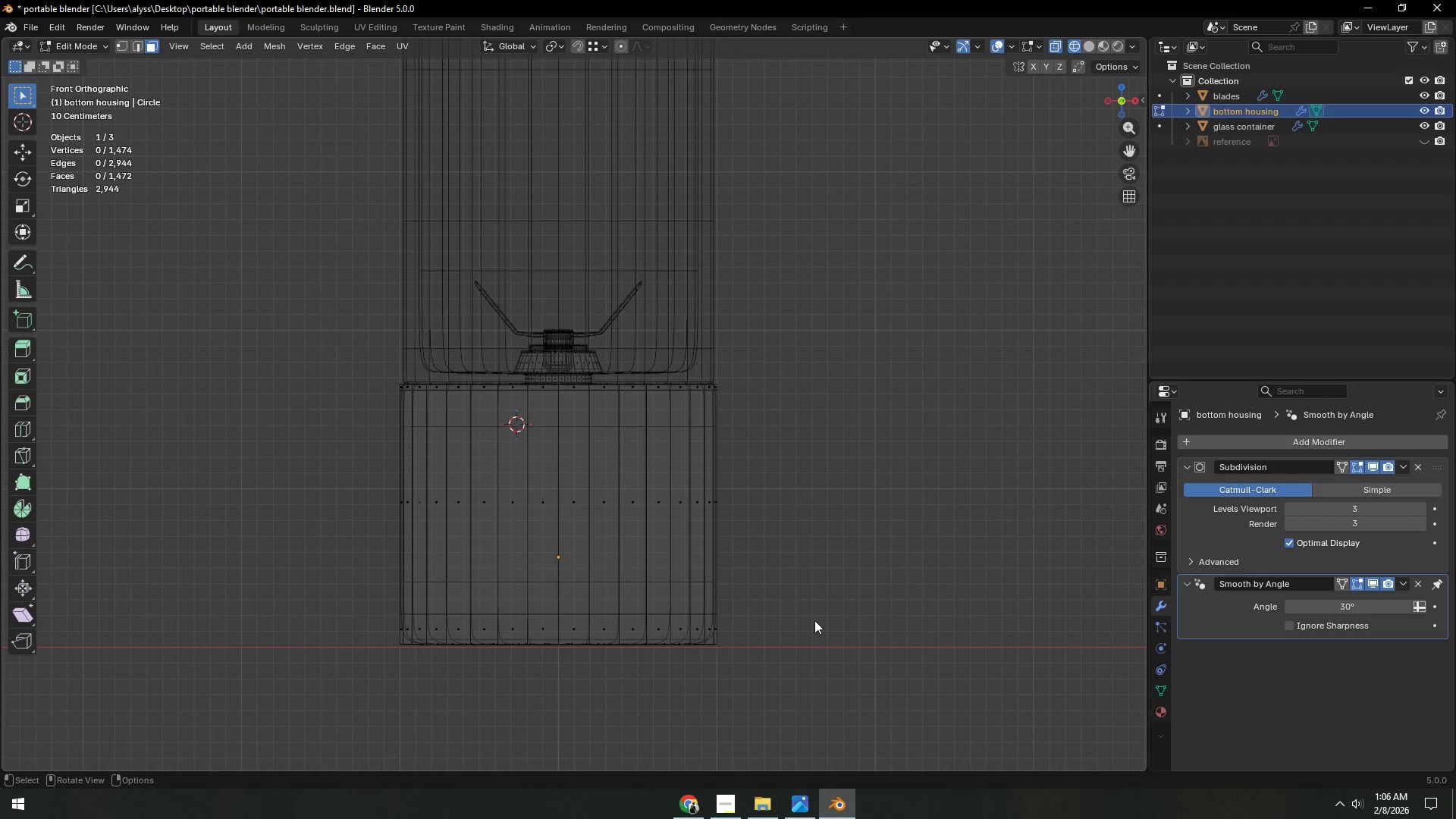 
key(Z)
 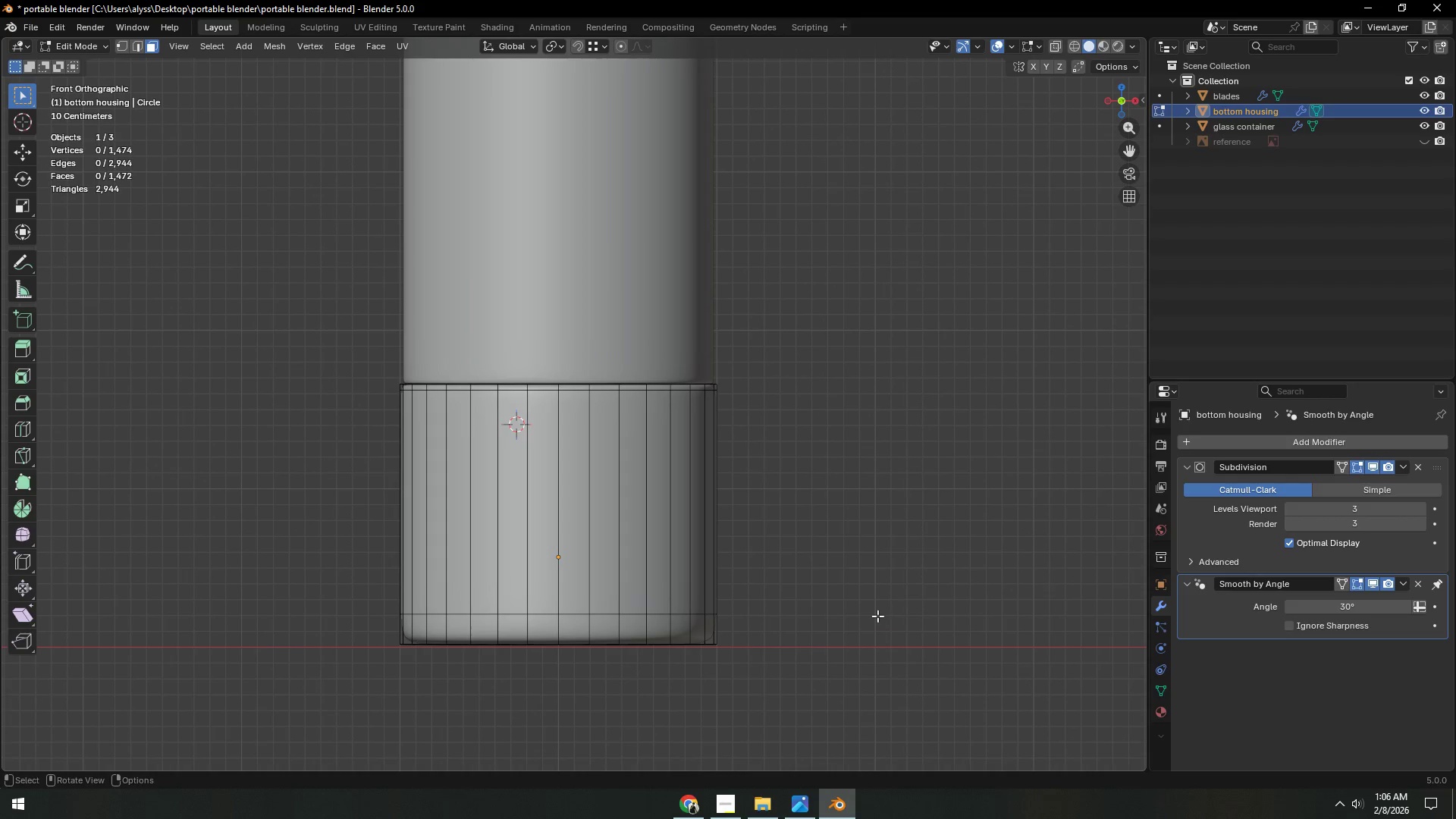 
left_click([866, 610])
 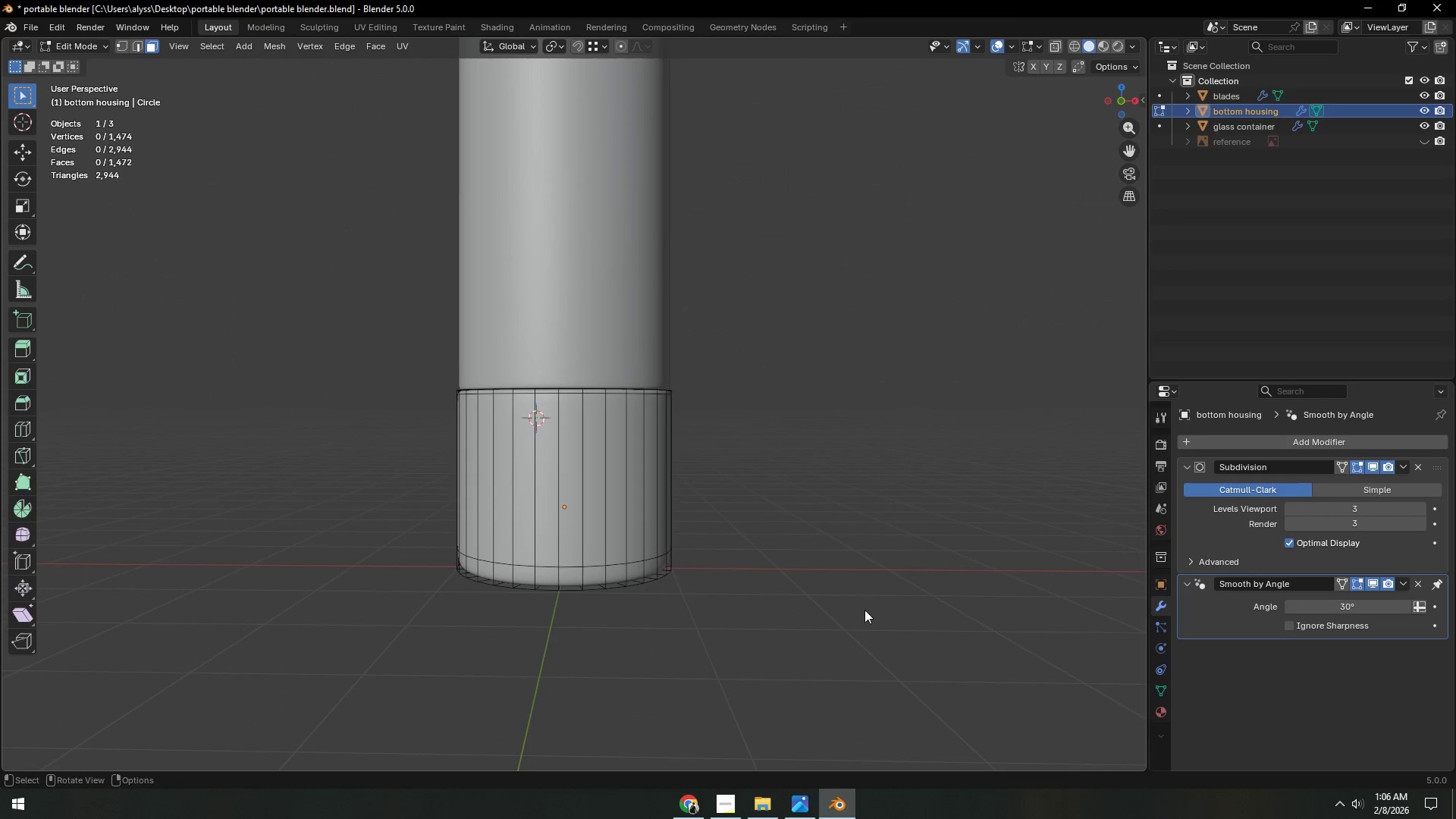 
scroll: coordinate [877, 614], scroll_direction: down, amount: 2.0
 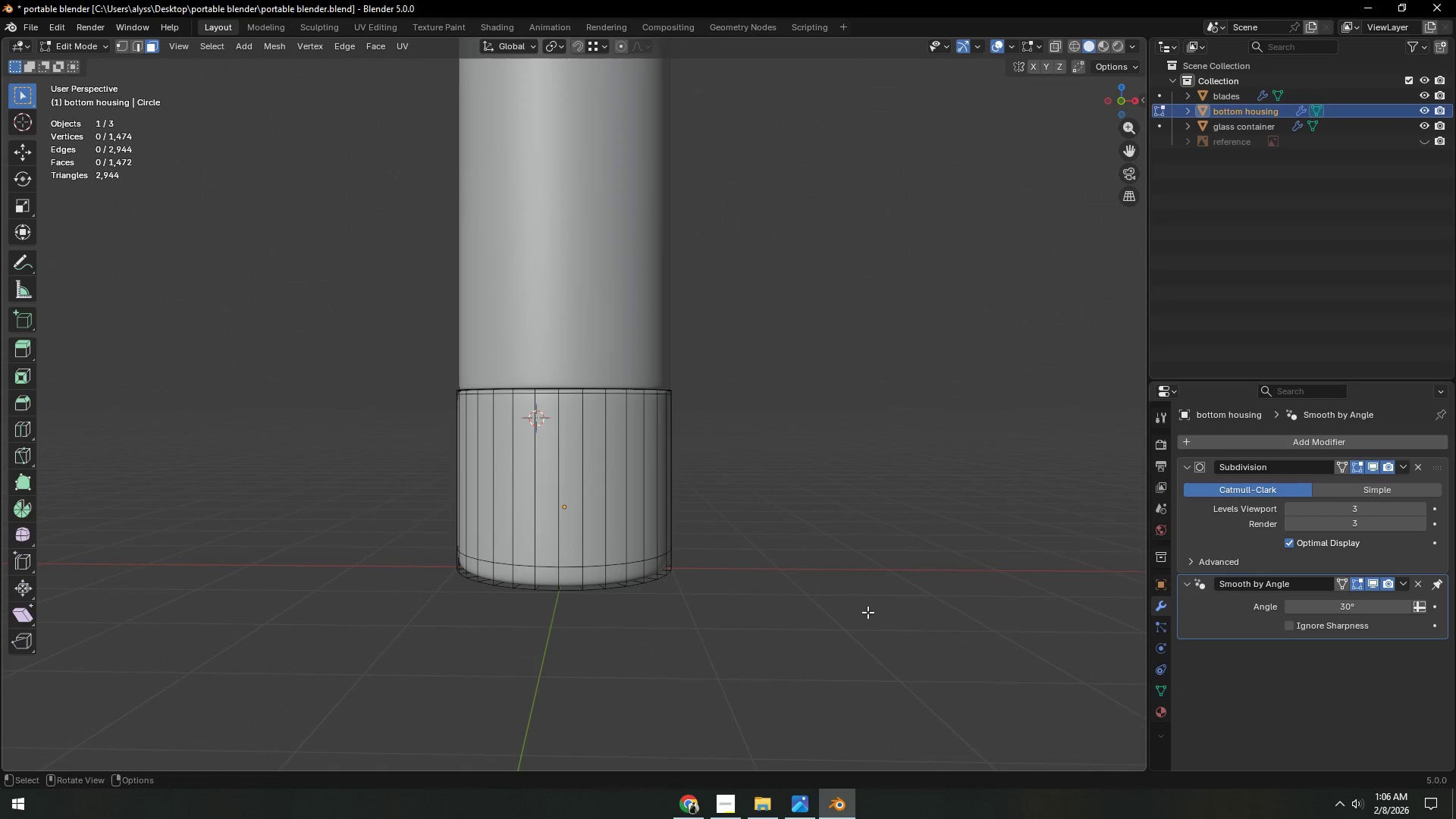 
key(Tab)
 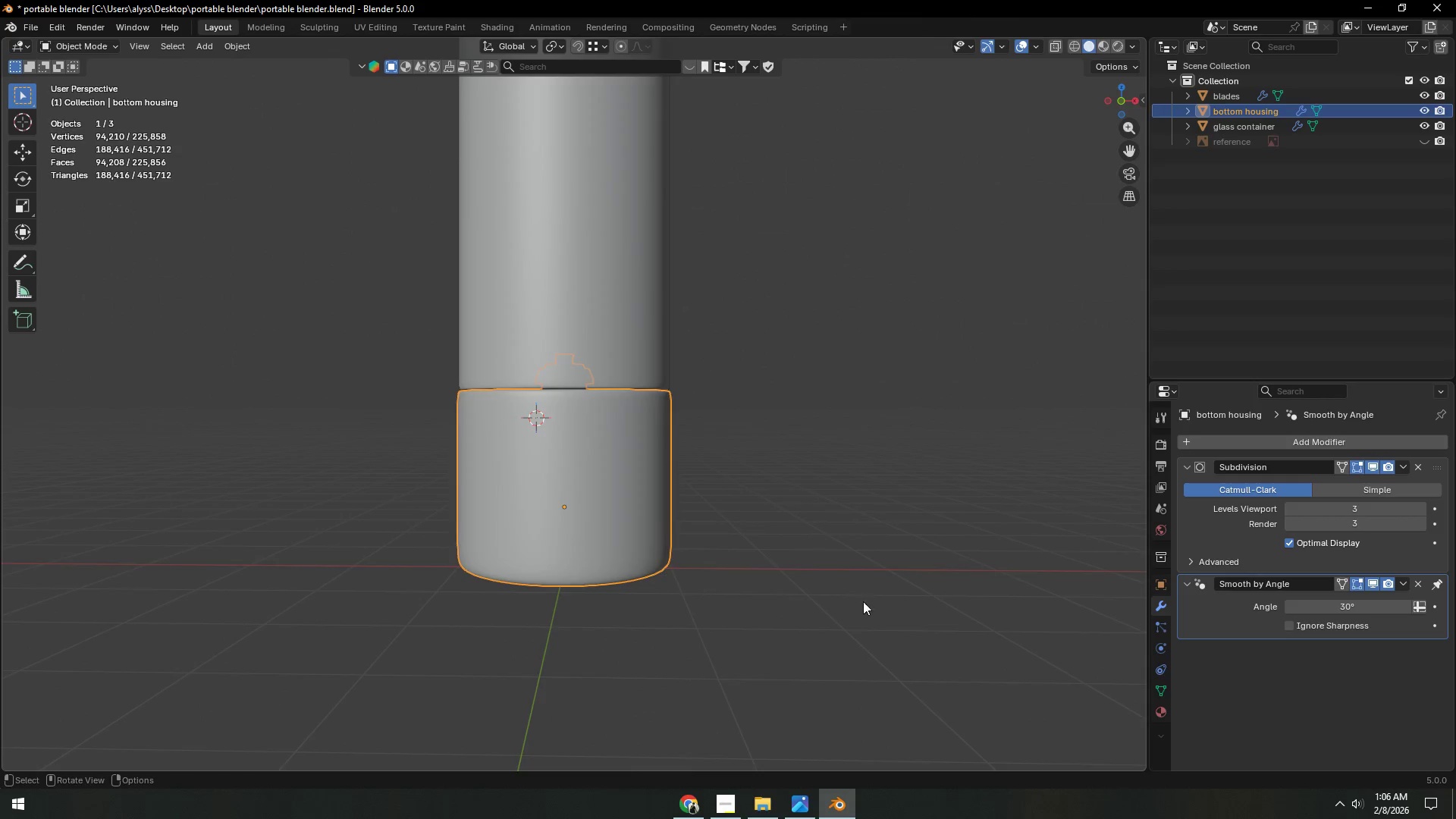 
left_click([840, 555])
 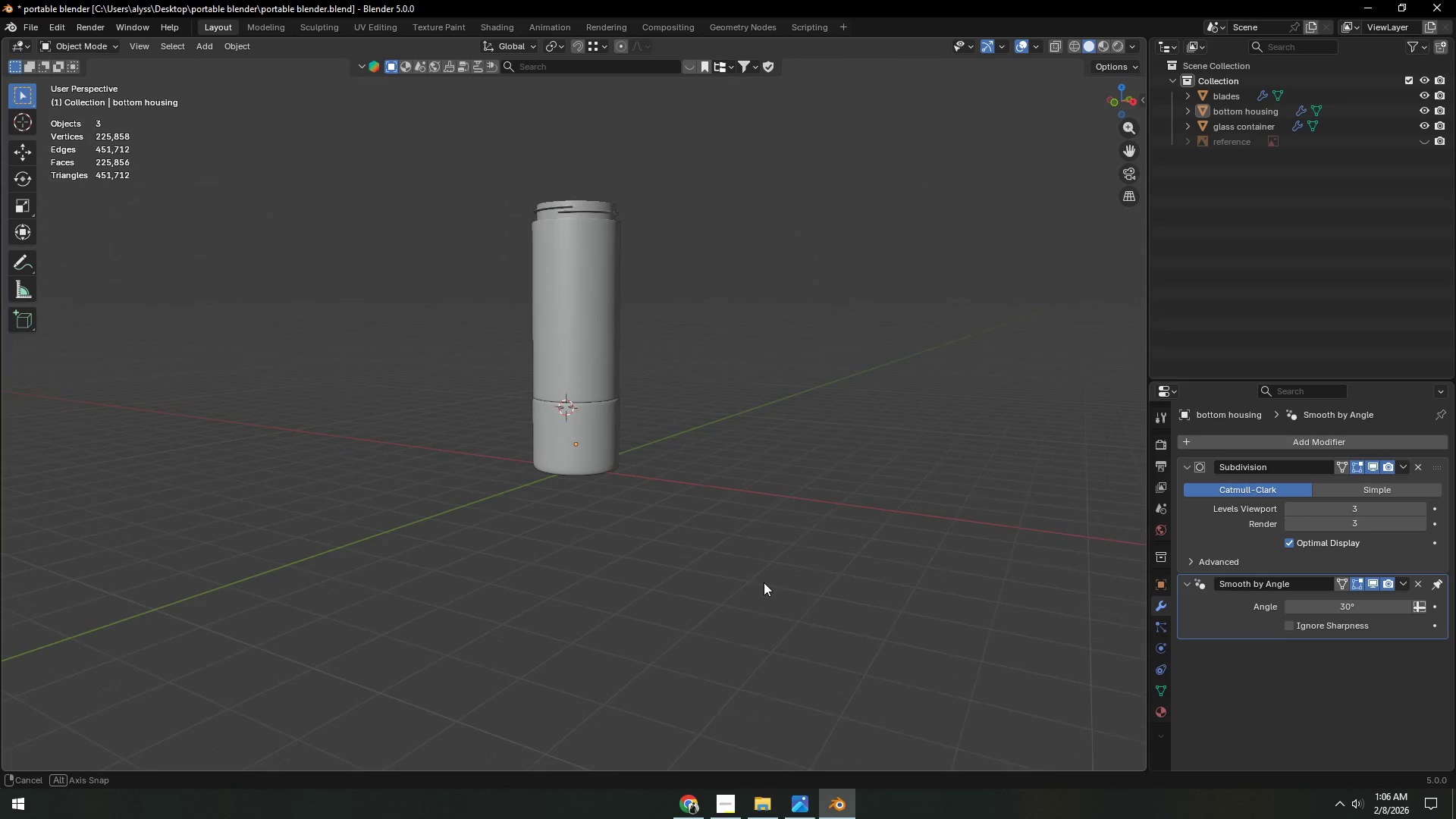 
scroll: coordinate [860, 600], scroll_direction: down, amount: 5.0
 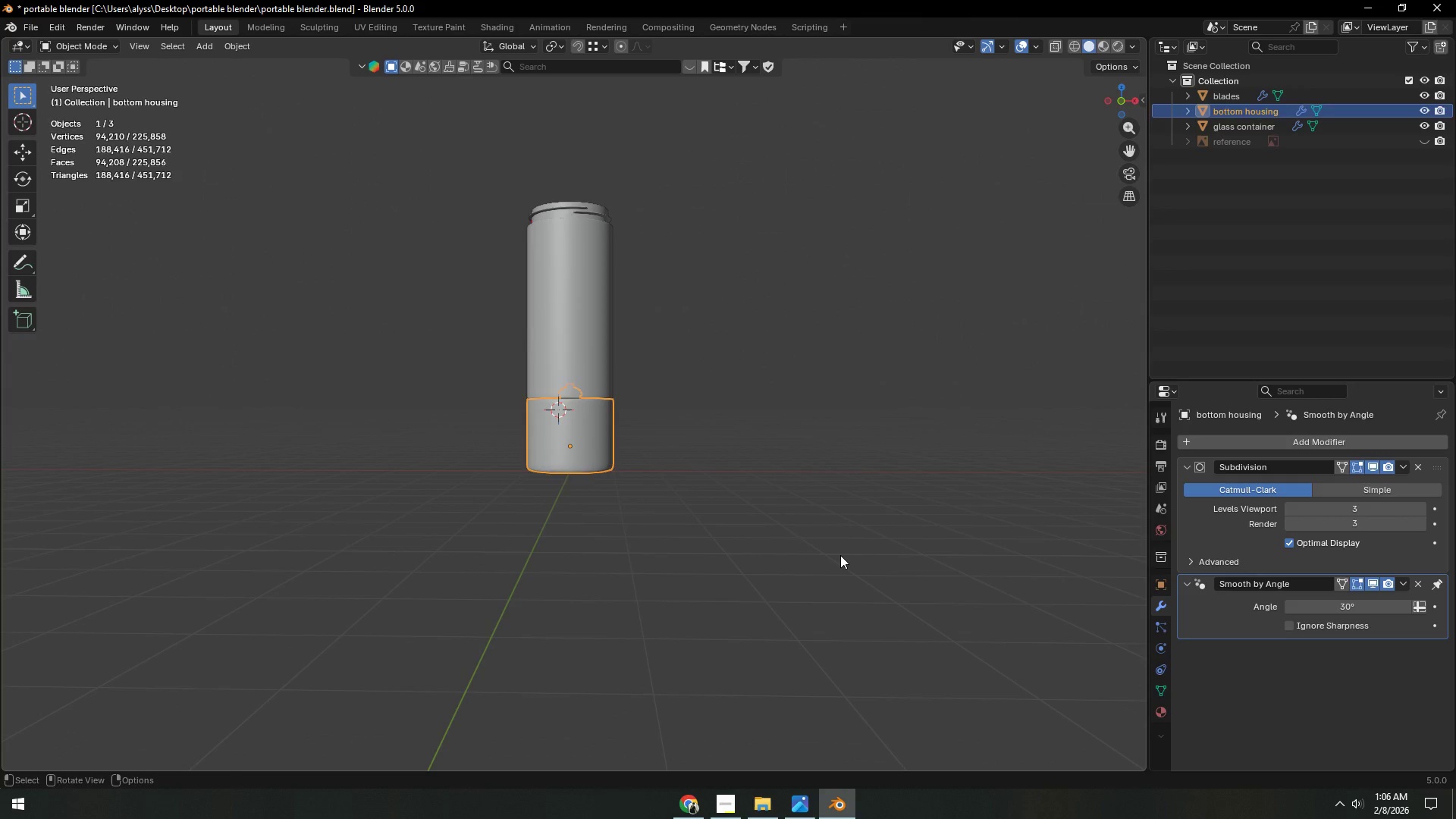 
scroll: coordinate [770, 569], scroll_direction: up, amount: 6.0
 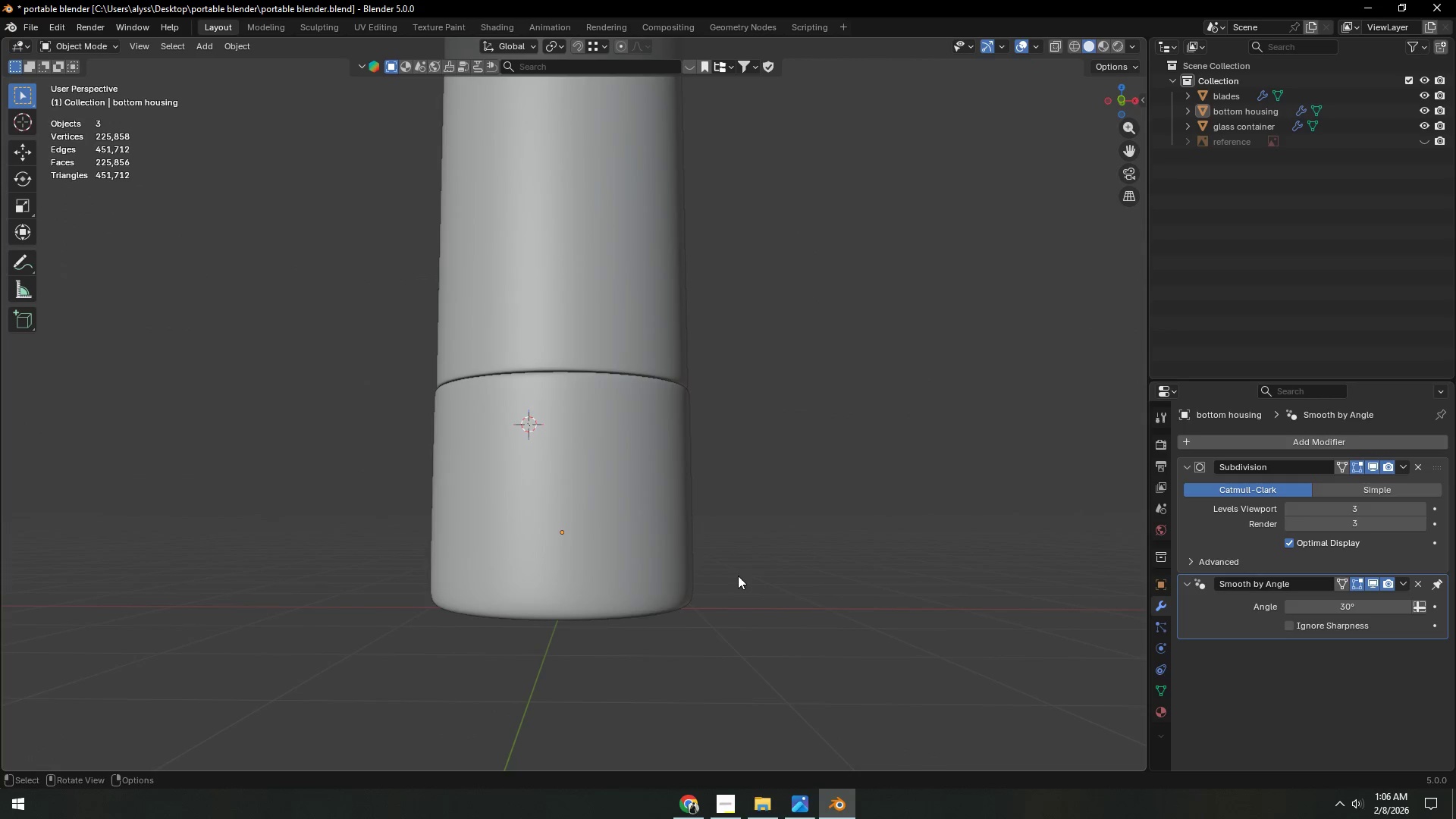 
left_click([659, 544])
 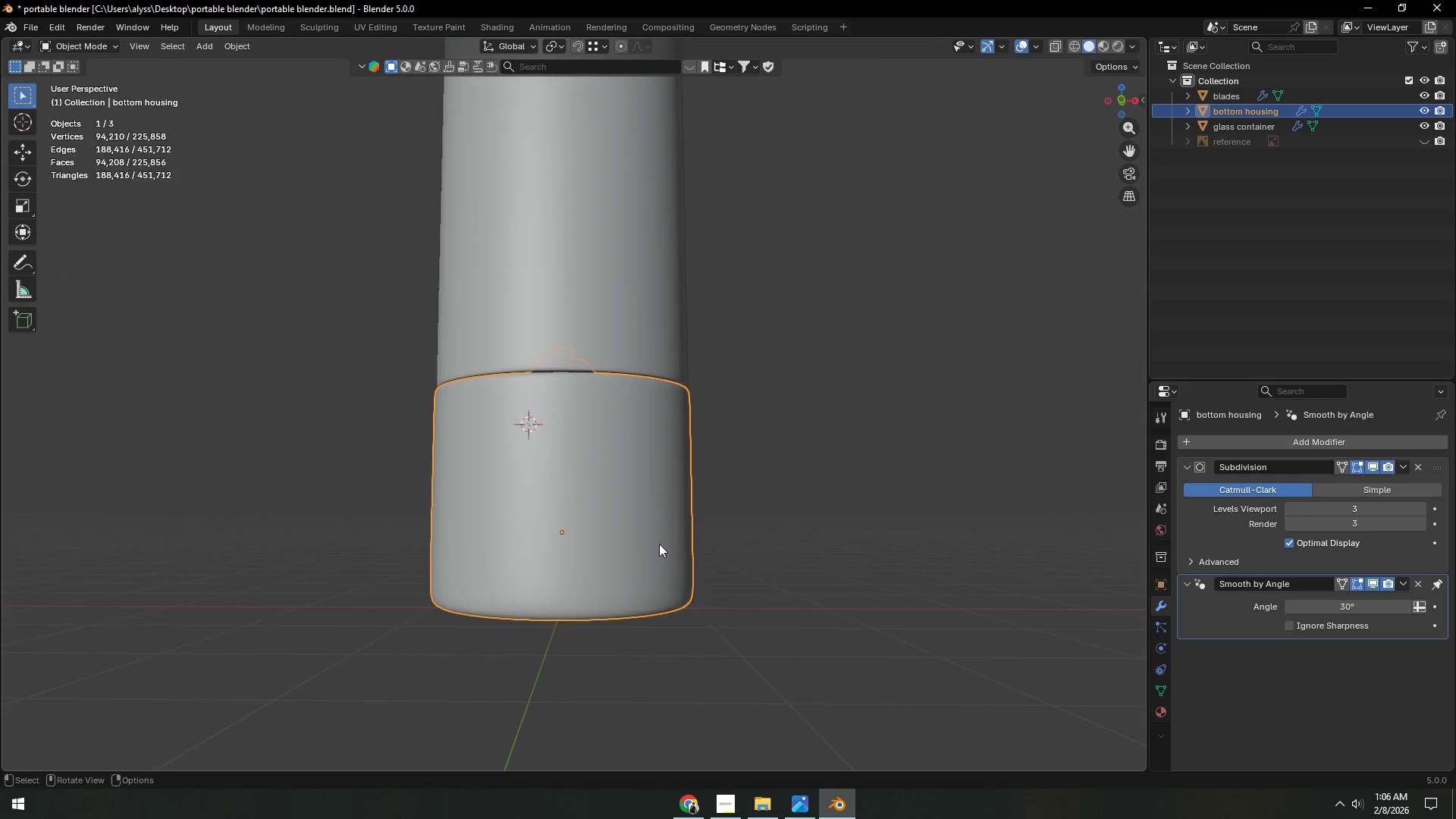 
key(Tab)
 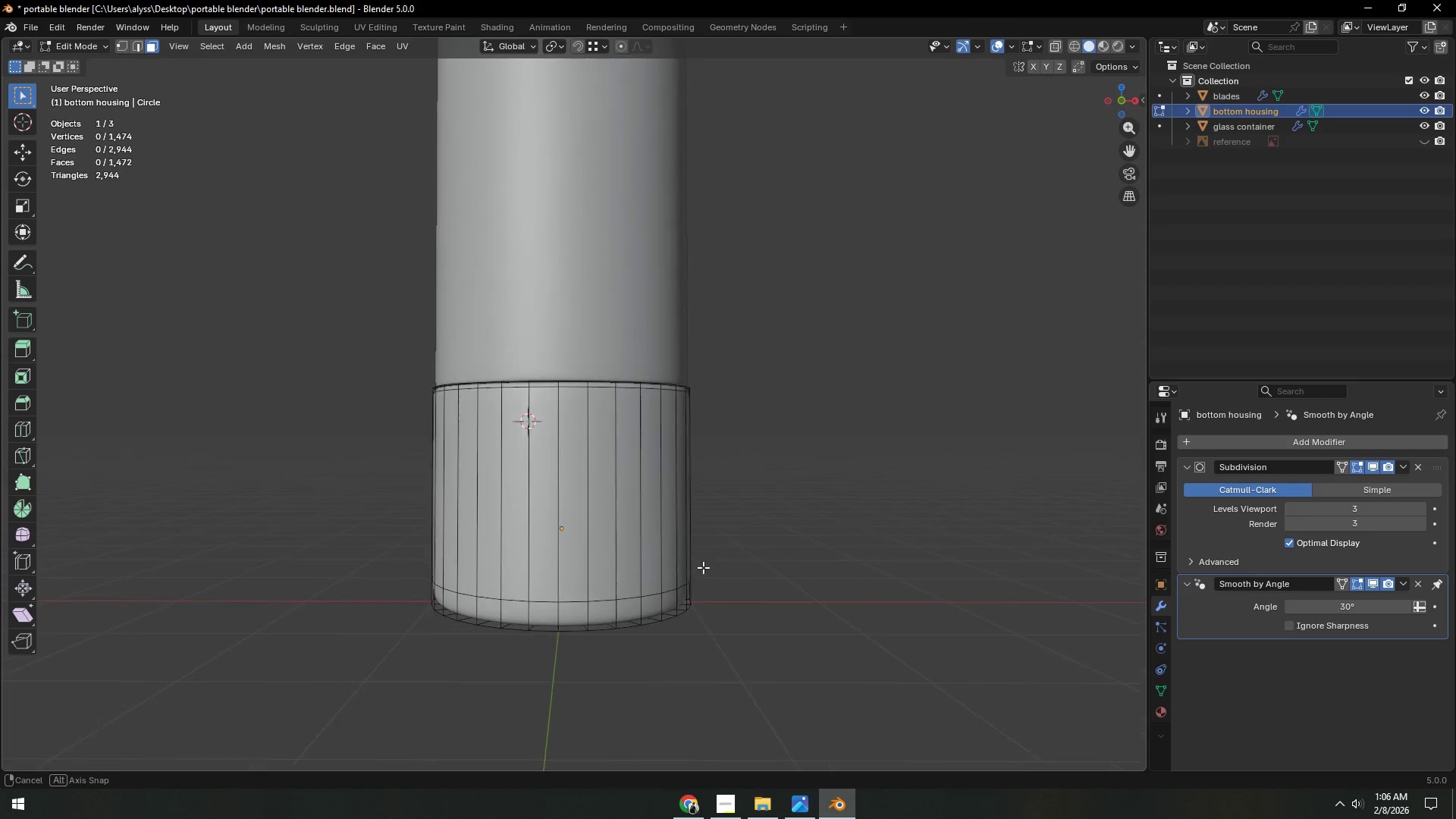 
key(Control+ControlLeft)
 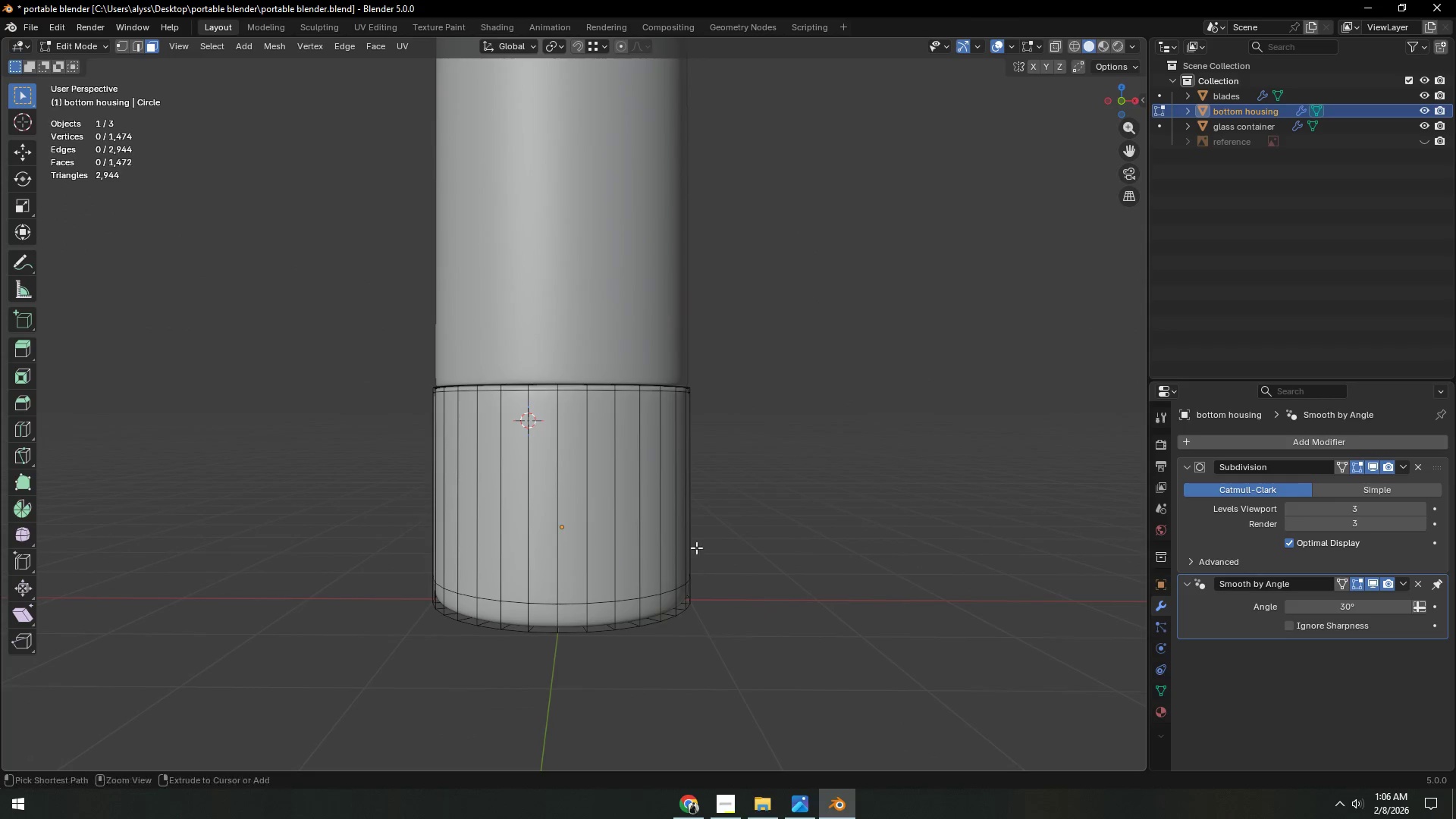 
key(Control+R)
 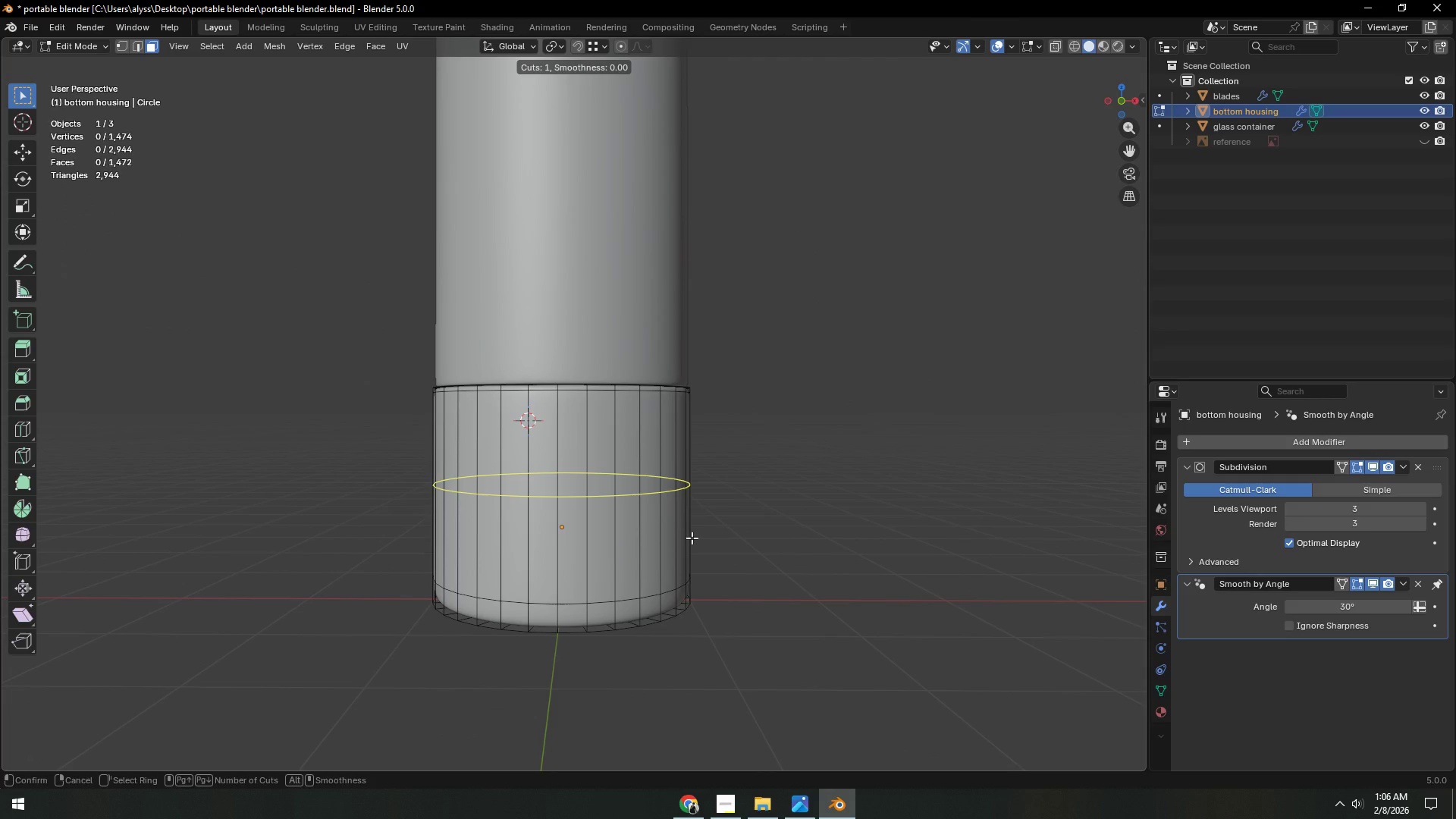 
left_click([692, 538])
 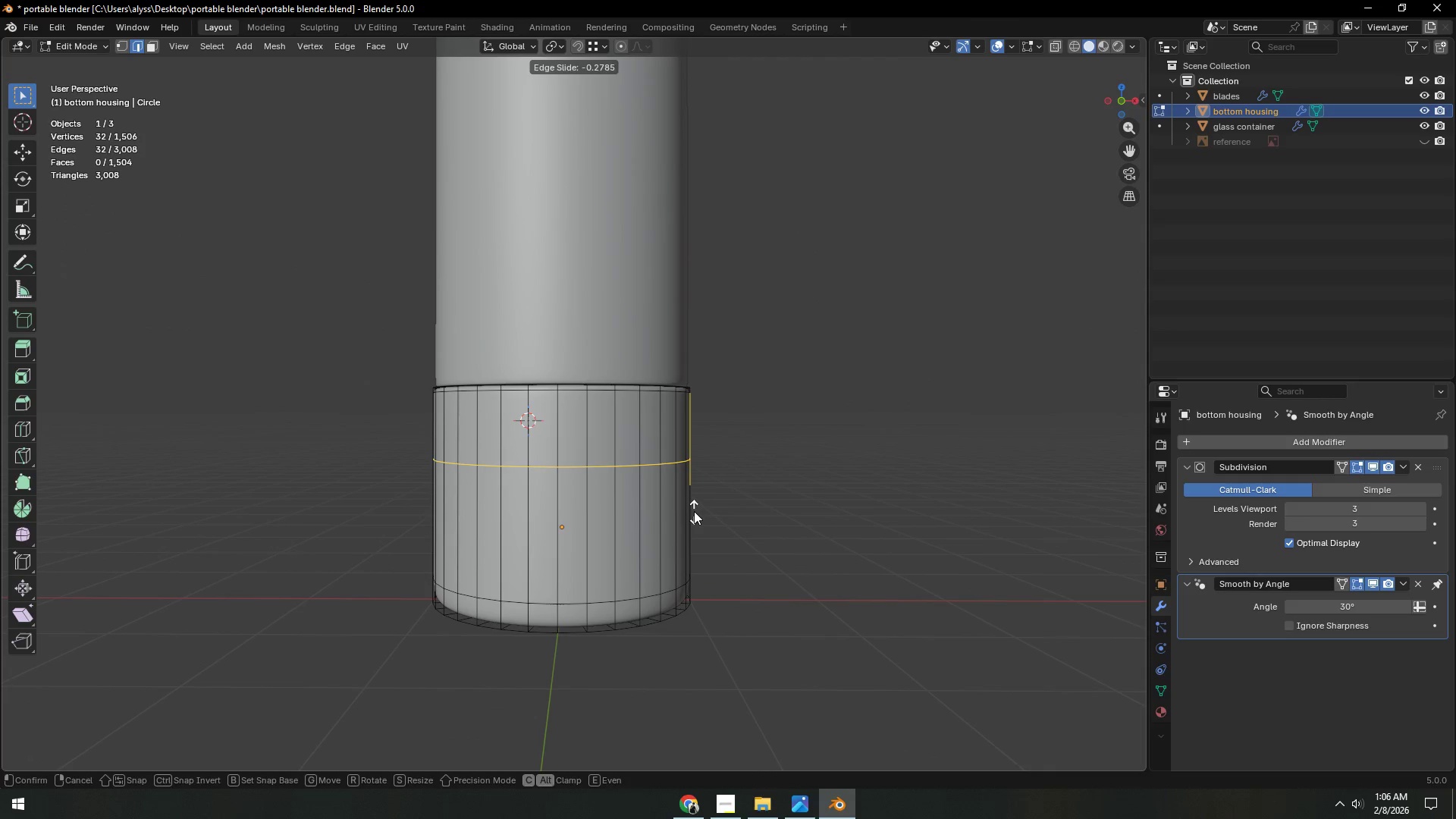 
left_click([694, 510])
 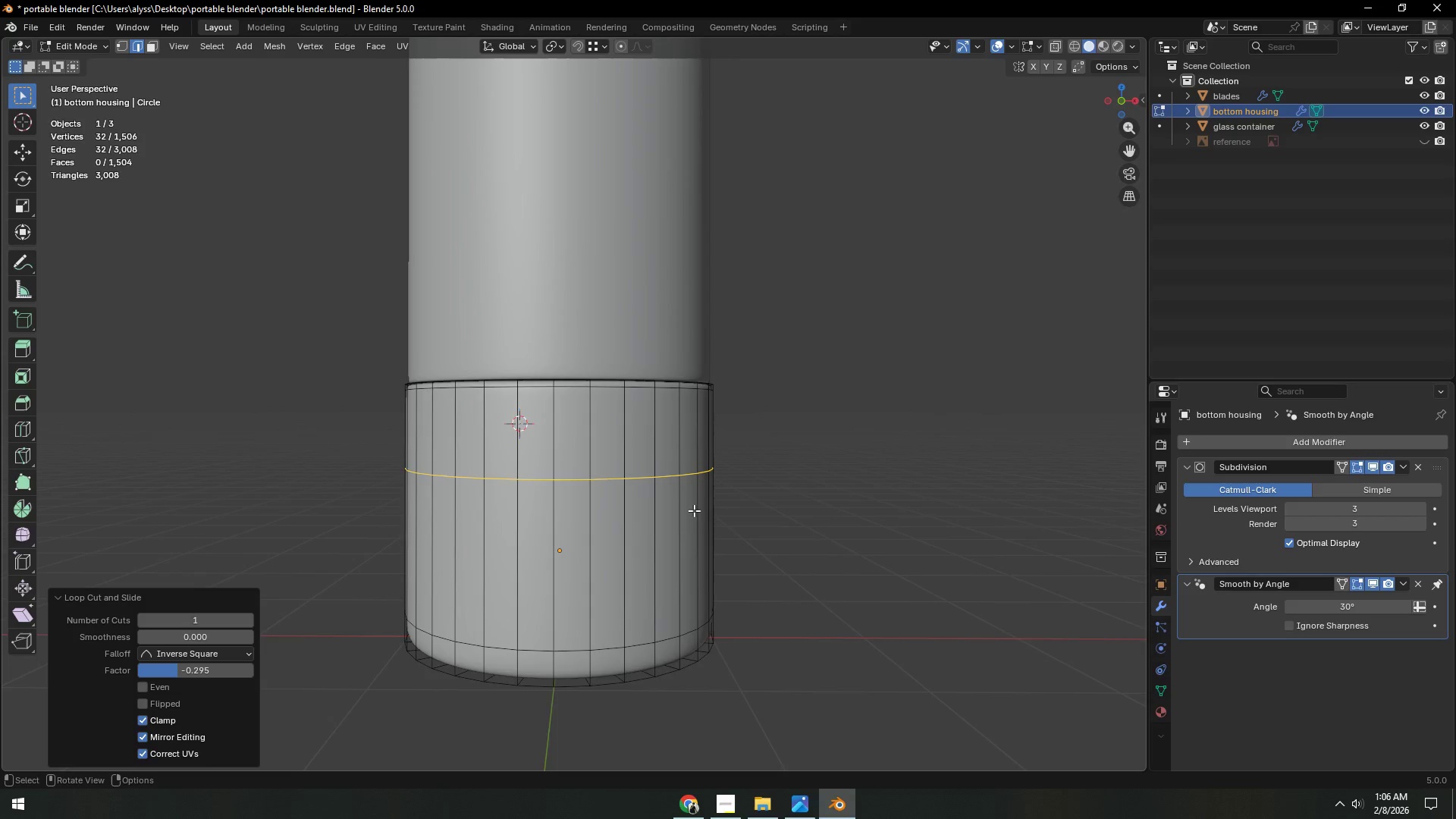 
key(Control+ControlLeft)
 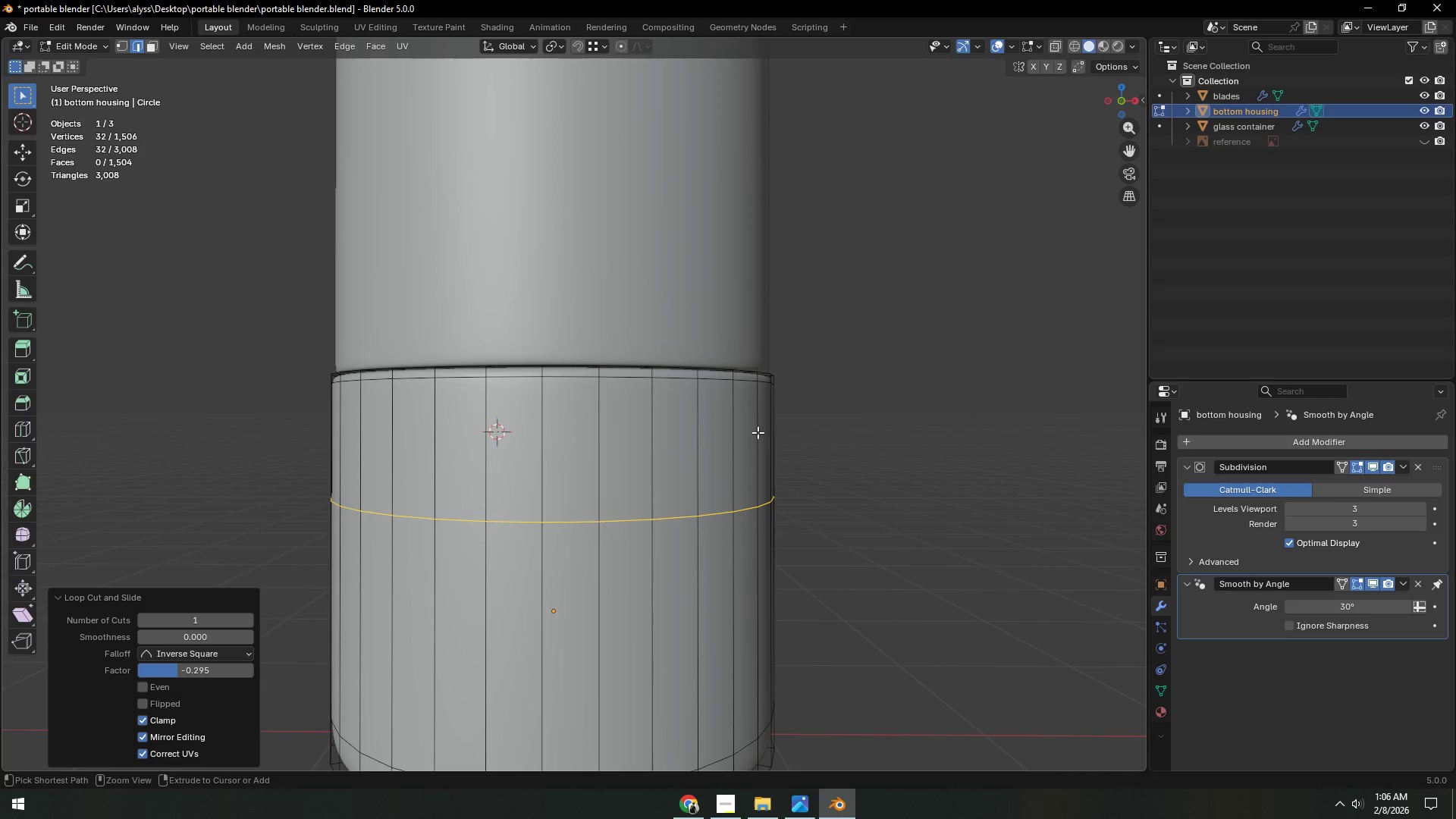 
scroll: coordinate [694, 510], scroll_direction: up, amount: 3.0
 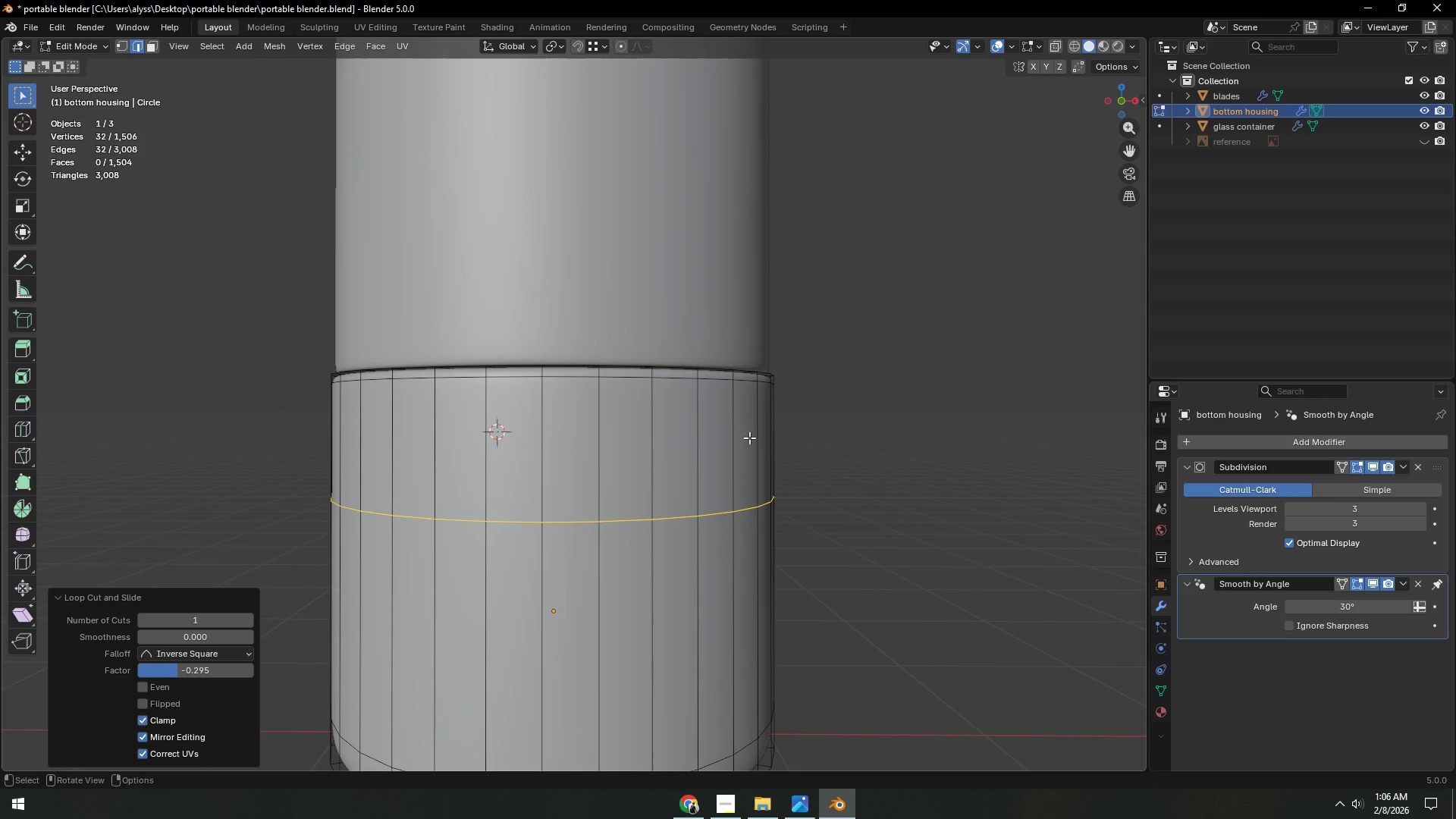 
key(Control+R)
 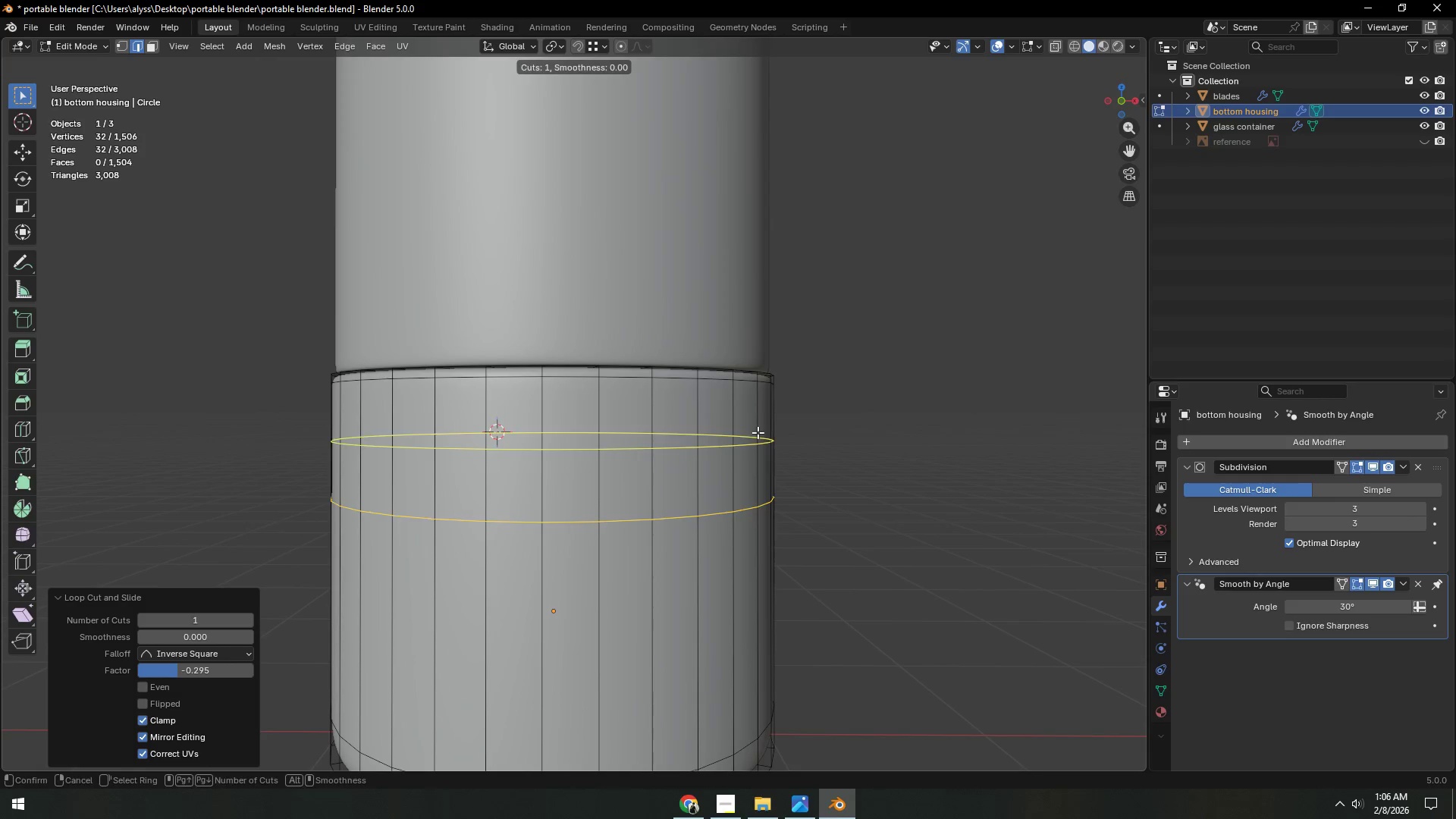 
left_click([758, 432])
 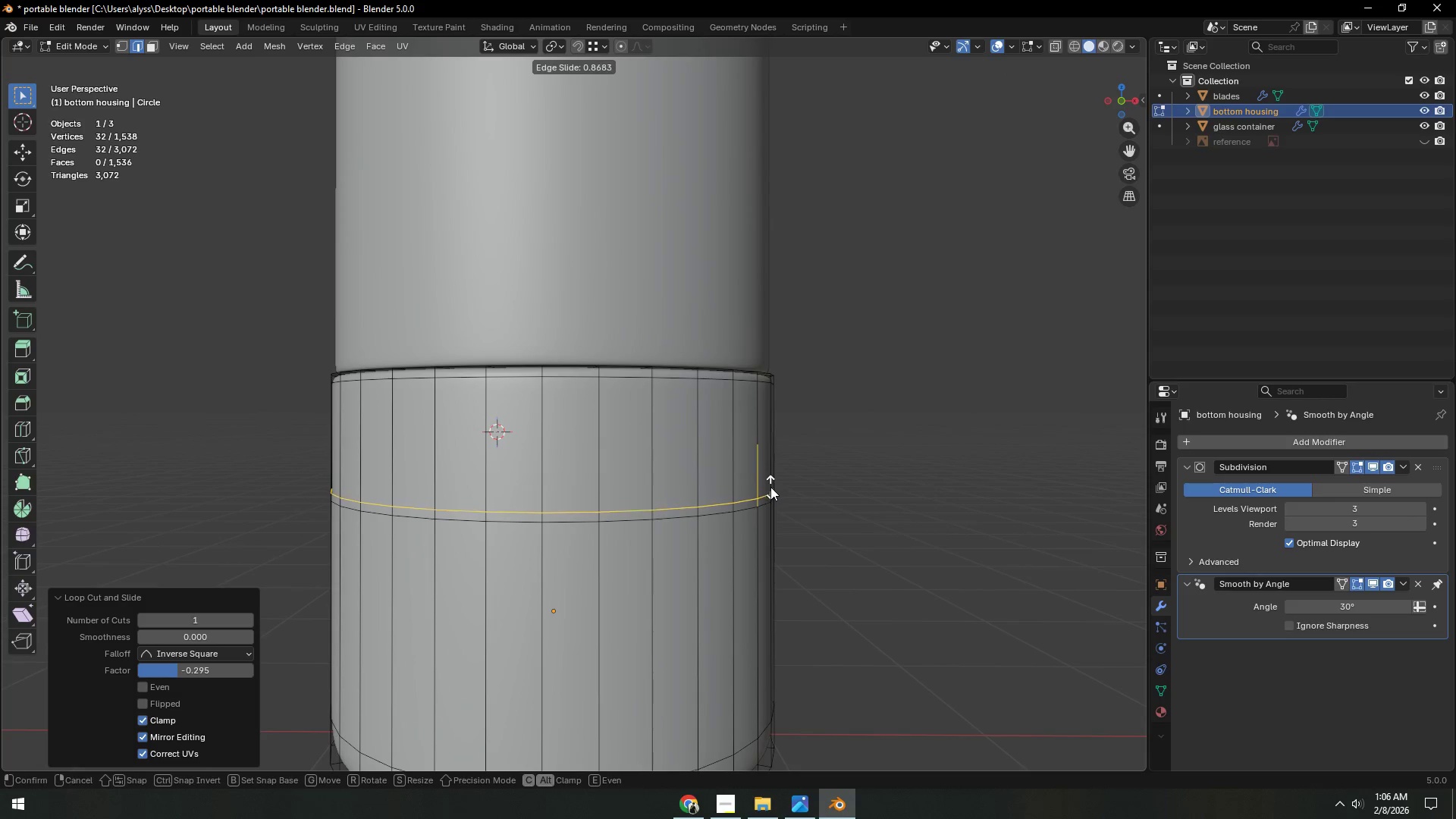 
left_click([770, 487])
 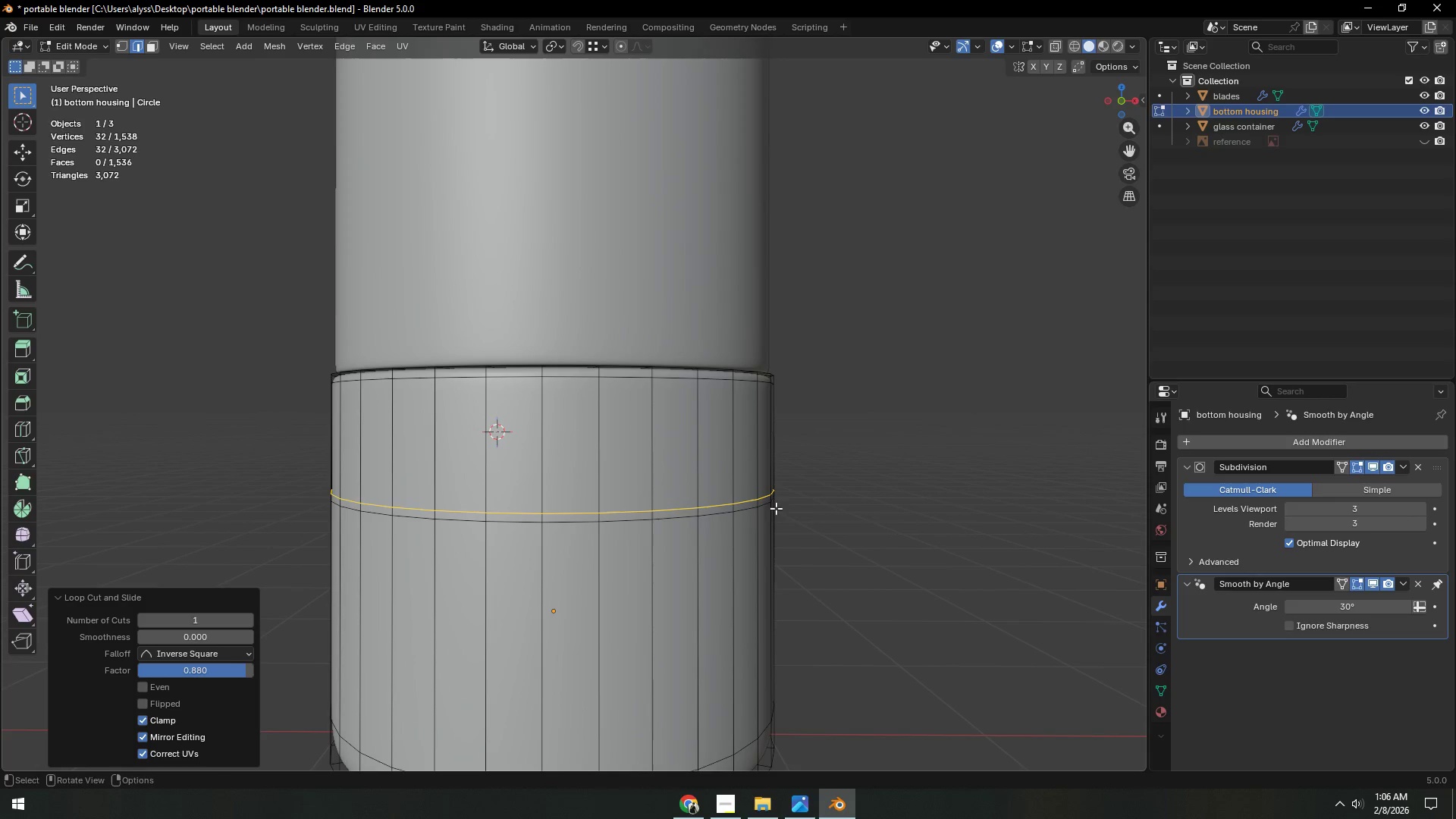 
hold_key(key=ShiftLeft, duration=0.34)
 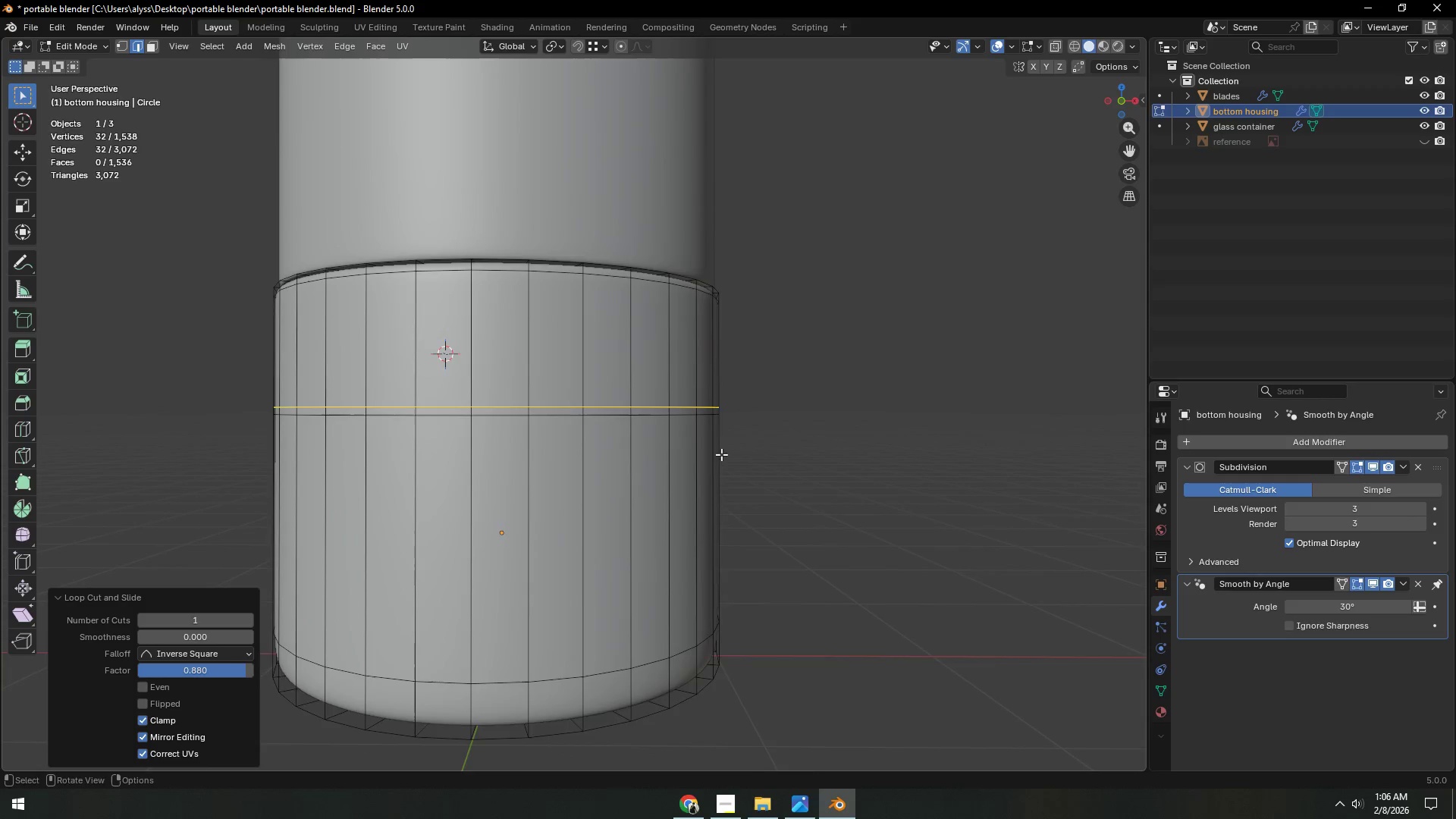 
scroll: coordinate [720, 456], scroll_direction: up, amount: 3.0
 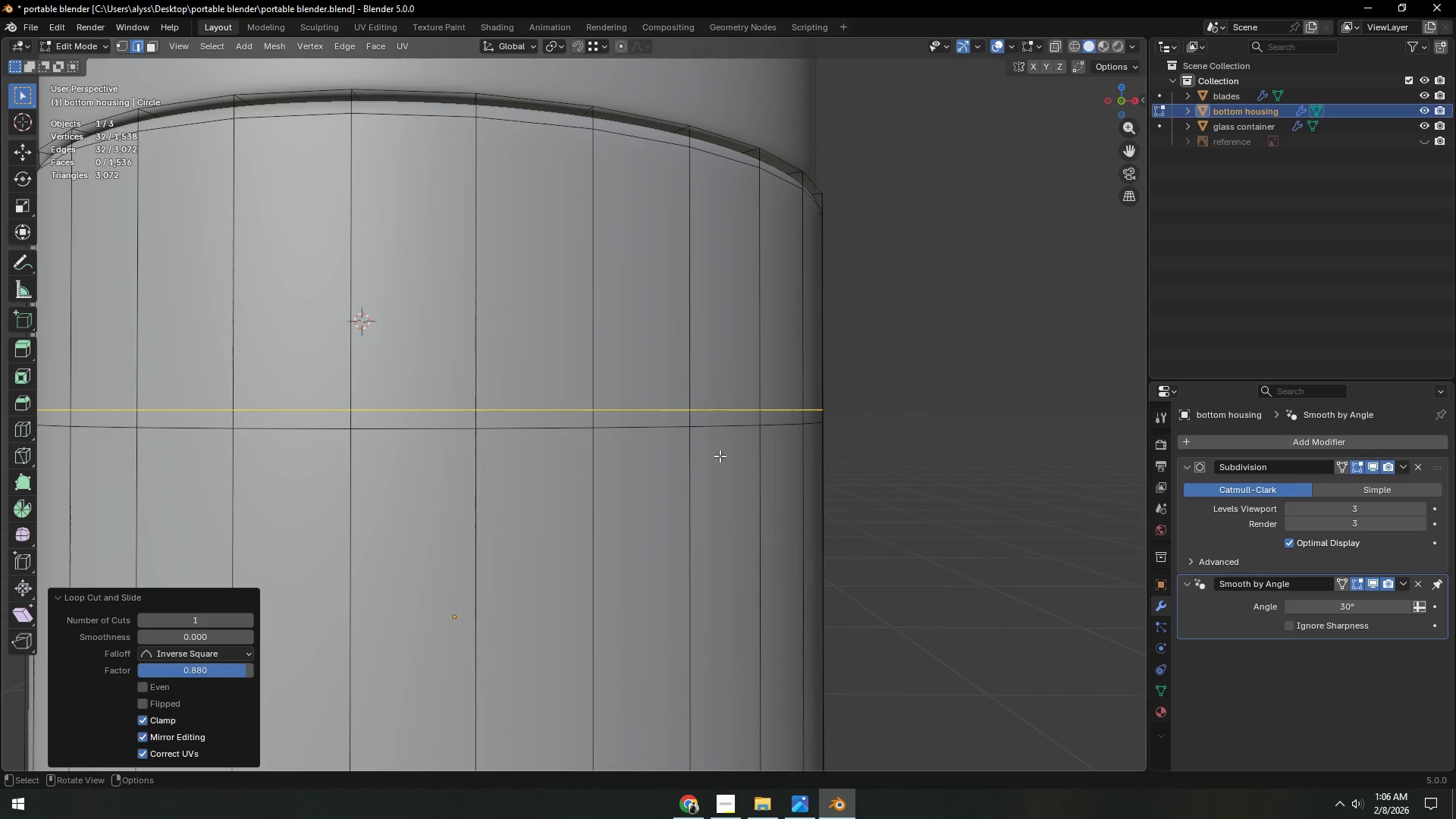 
key(3)
 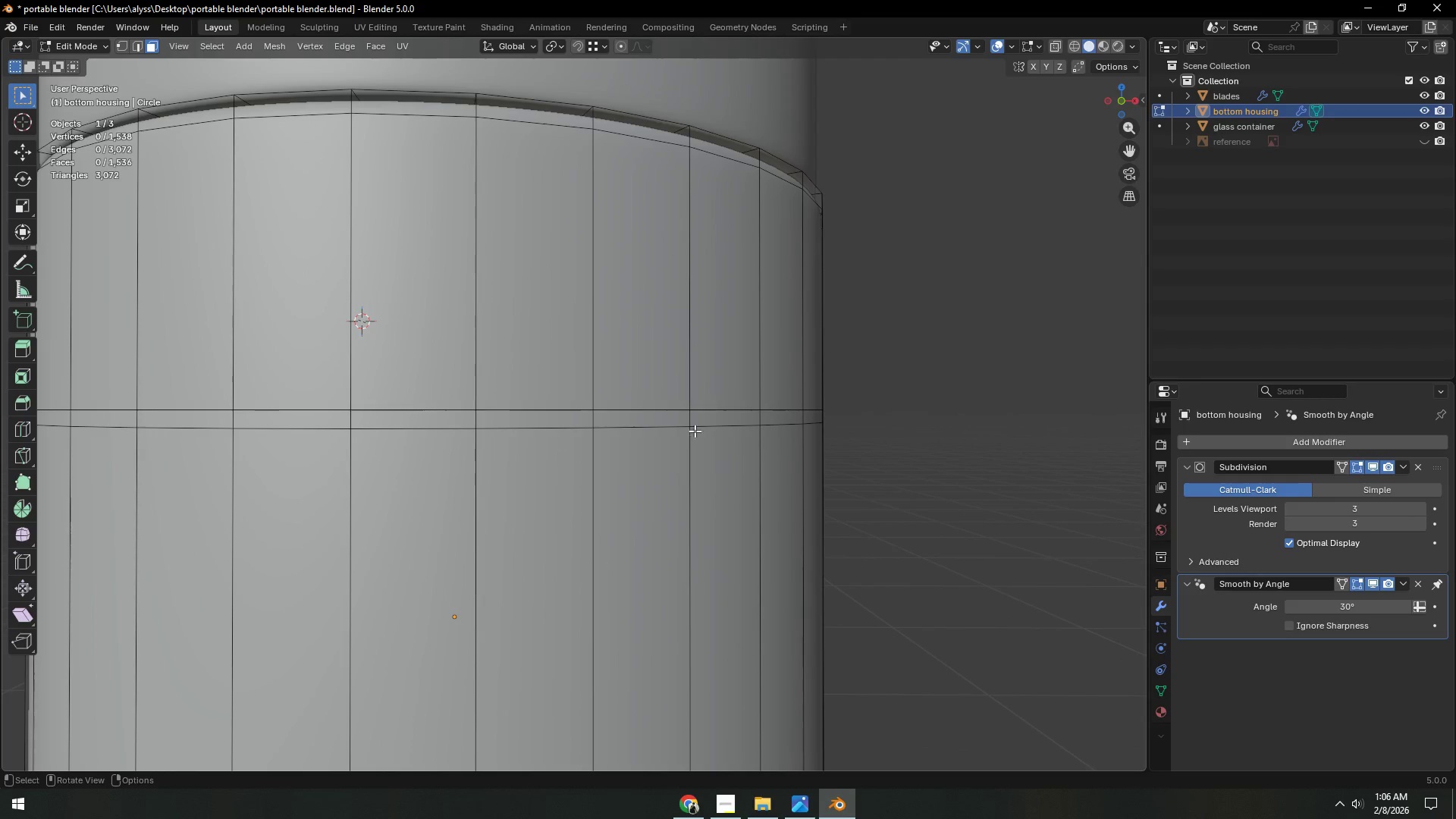 
hold_key(key=AltLeft, duration=0.53)
left_click([692, 418])
 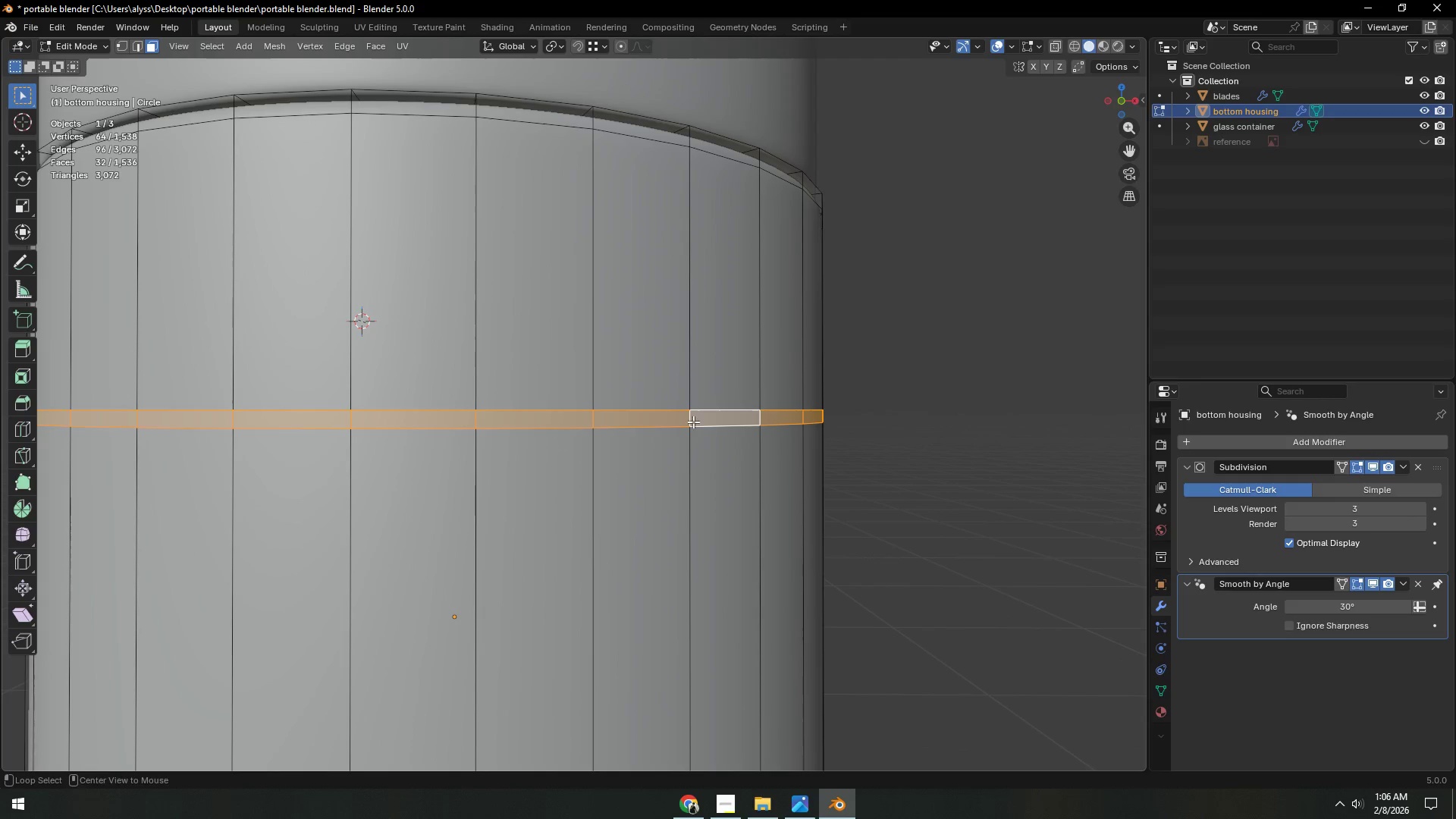 
key(E)
 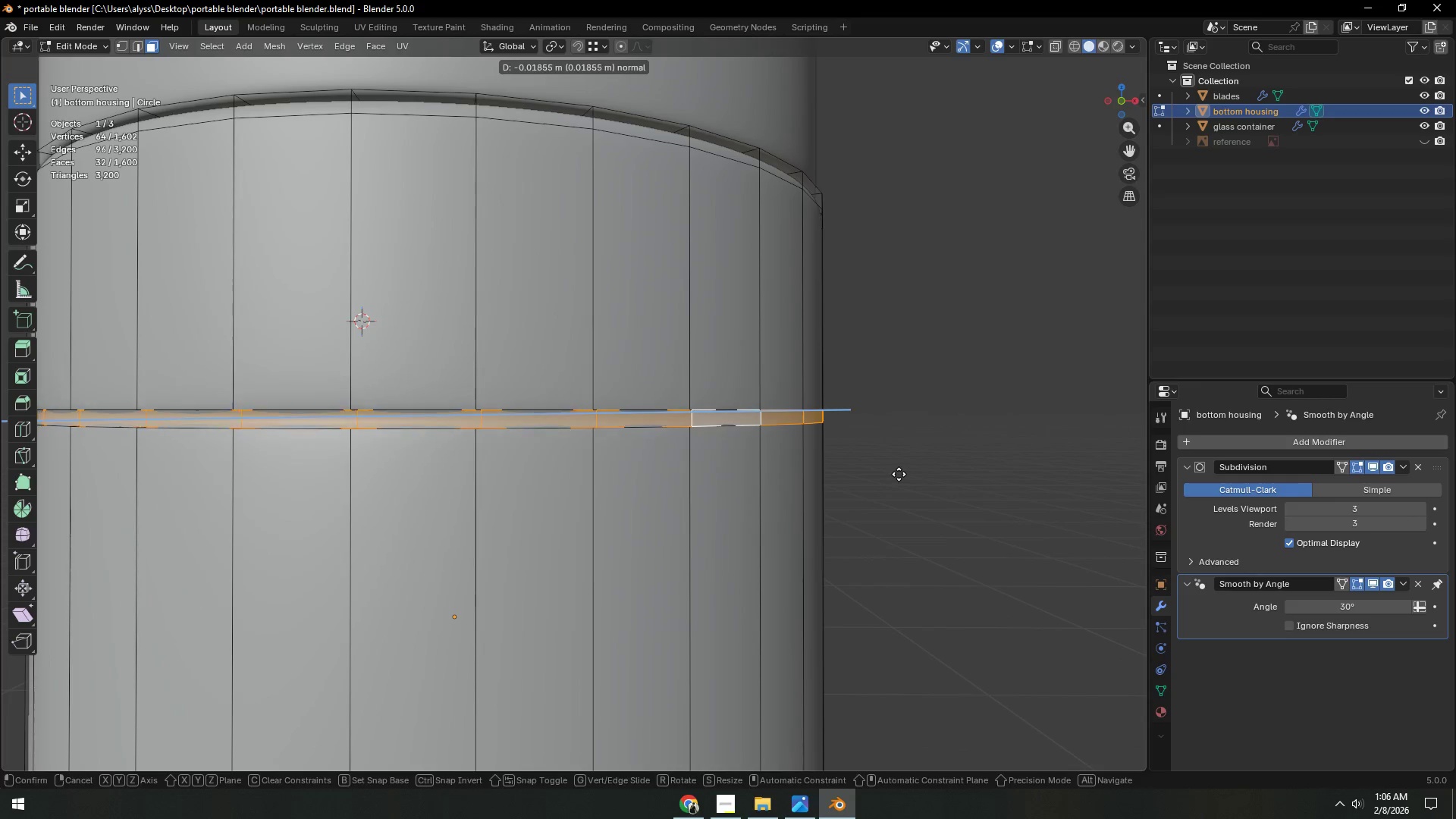 
right_click([899, 474])
 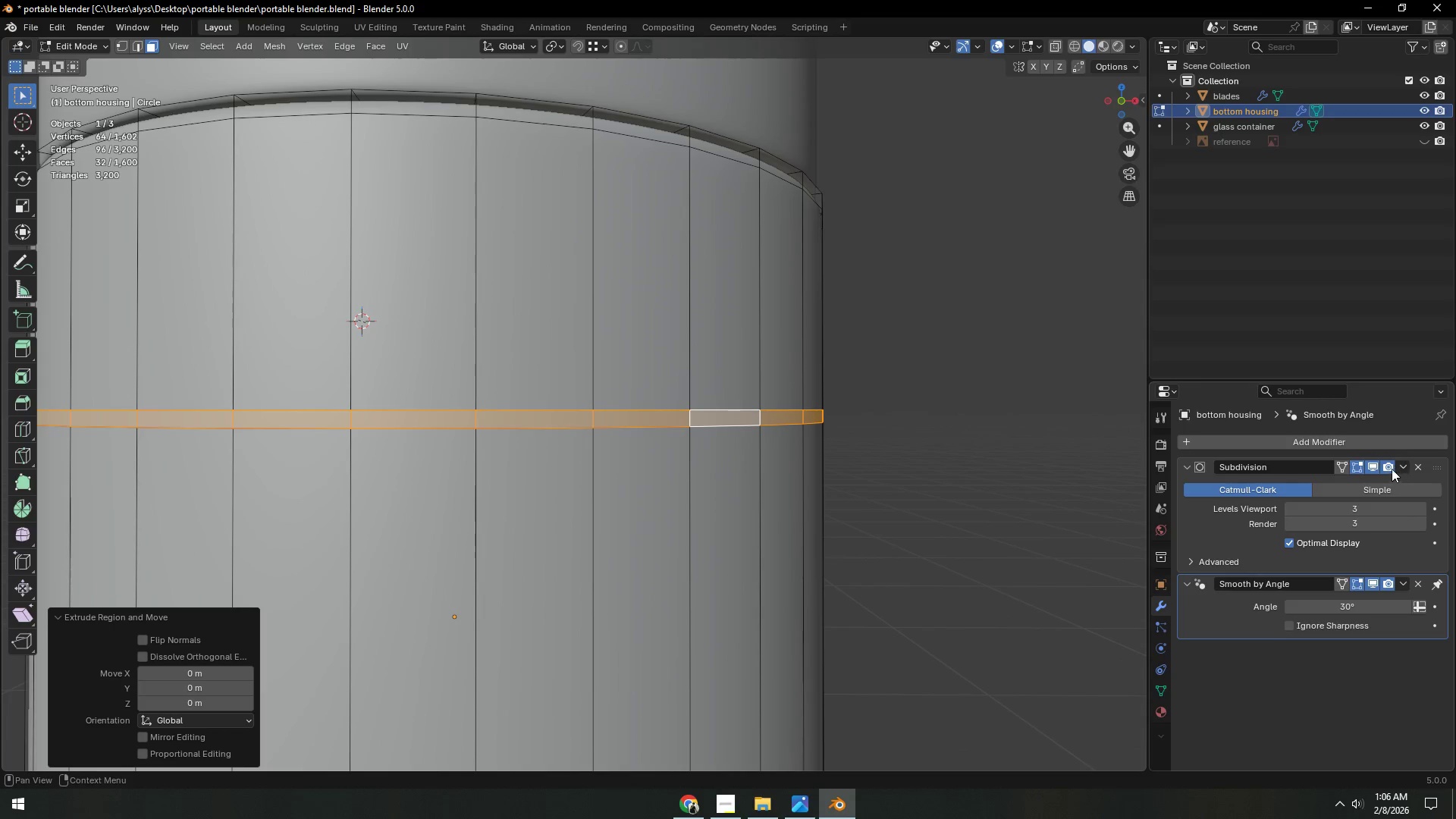 
left_click([1379, 466])
 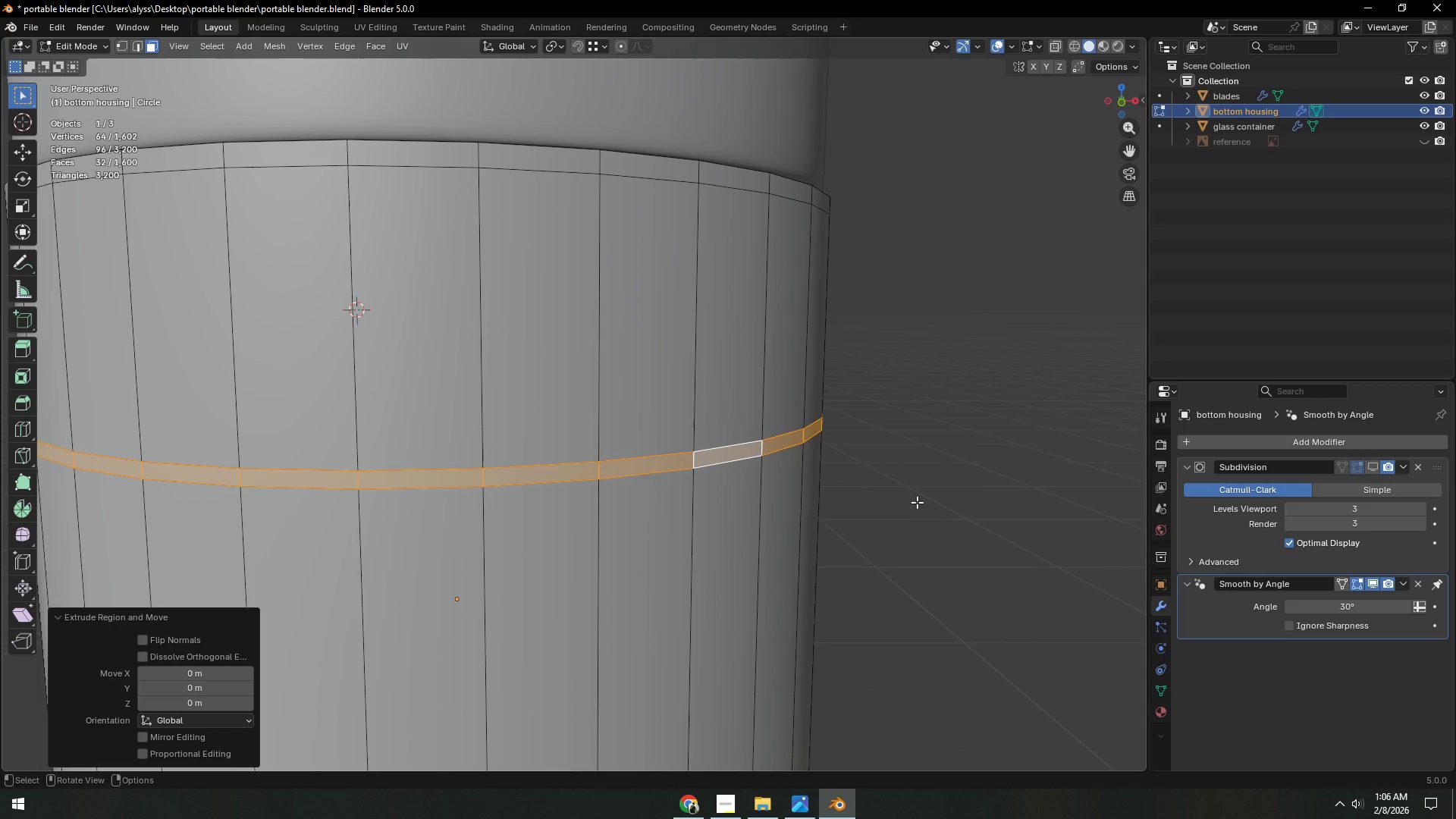 
type(sZ)
 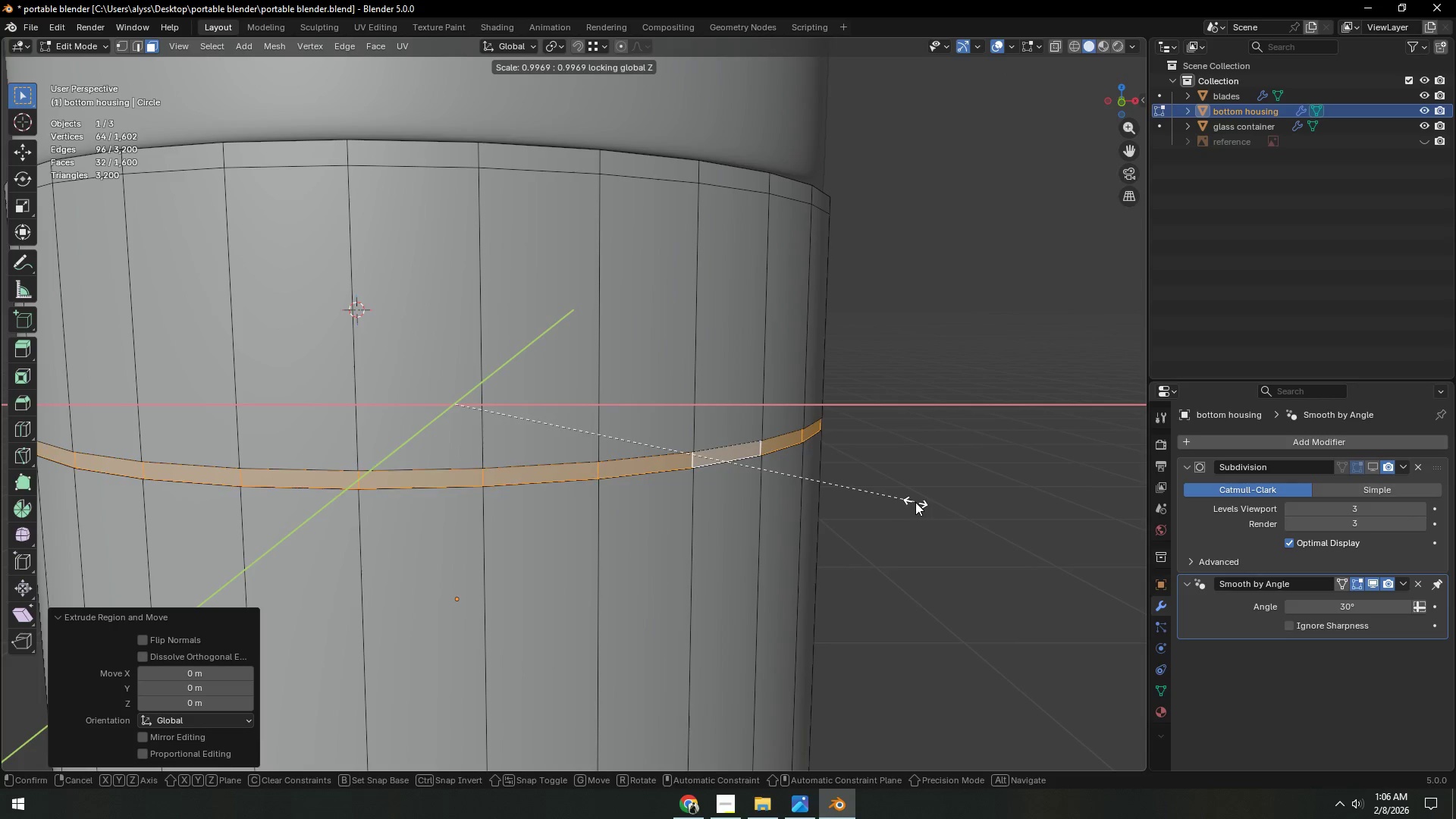 
wait(7.31)
 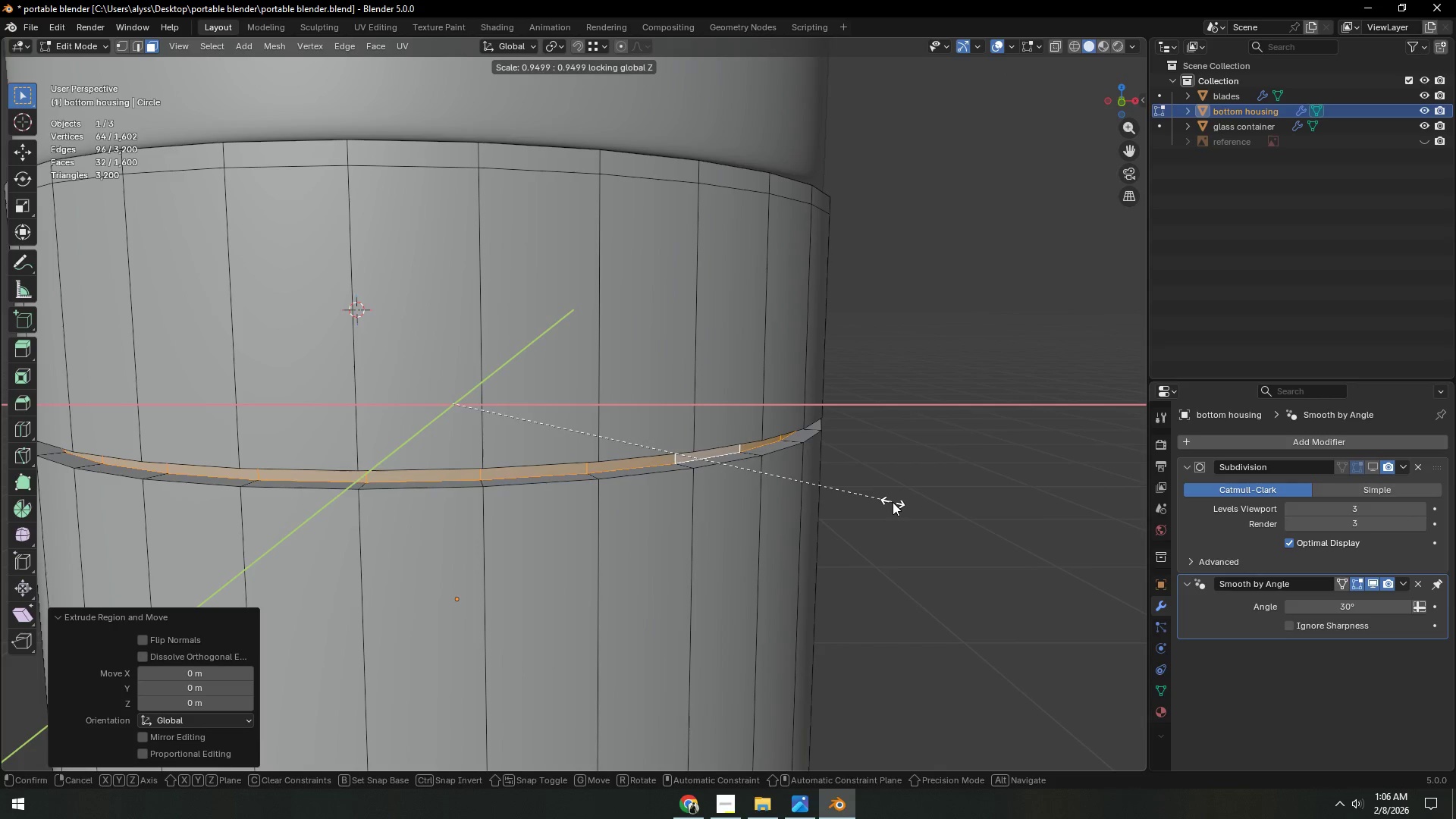 
left_click([883, 502])
 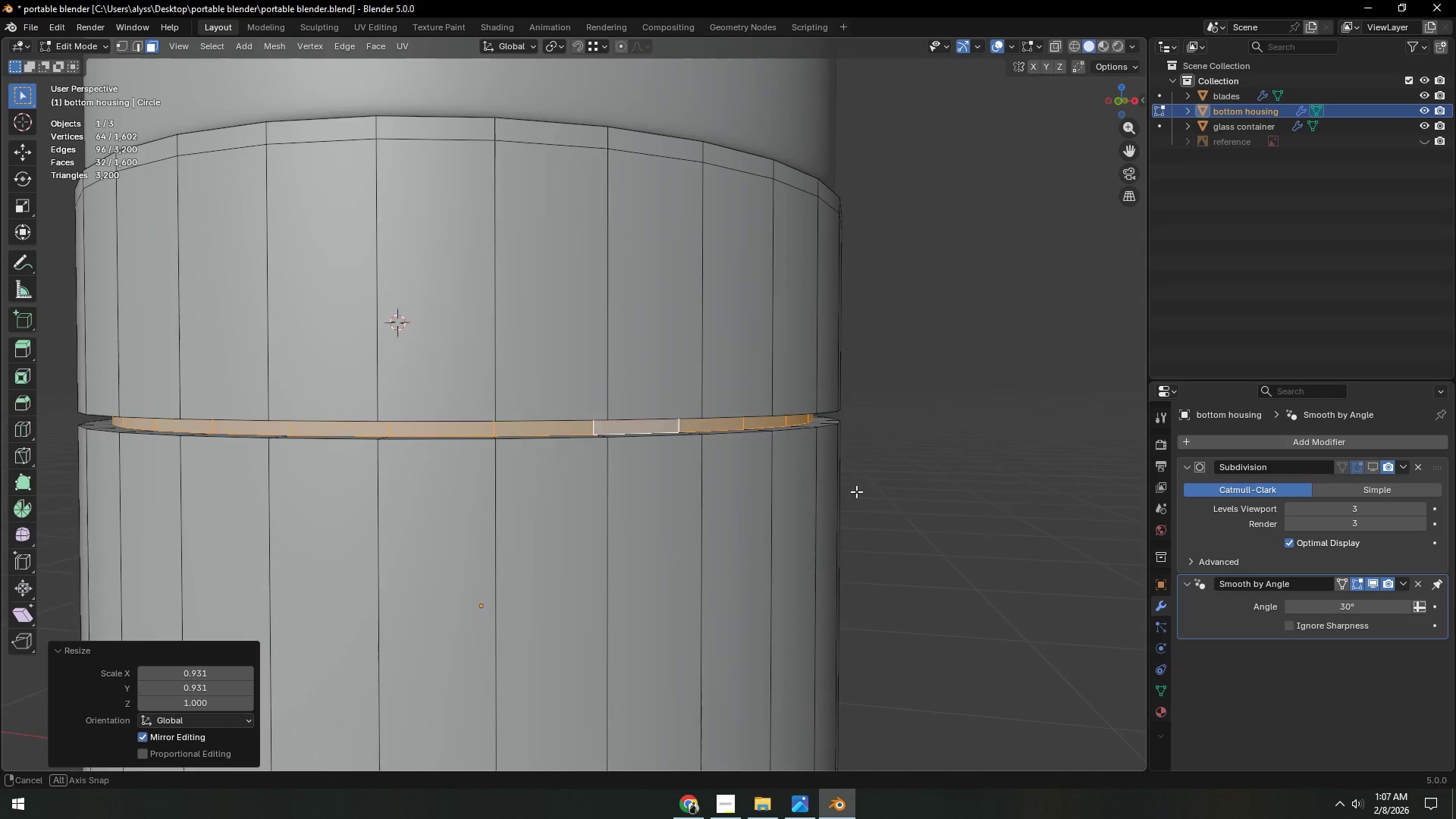 
scroll: coordinate [855, 498], scroll_direction: up, amount: 2.0
 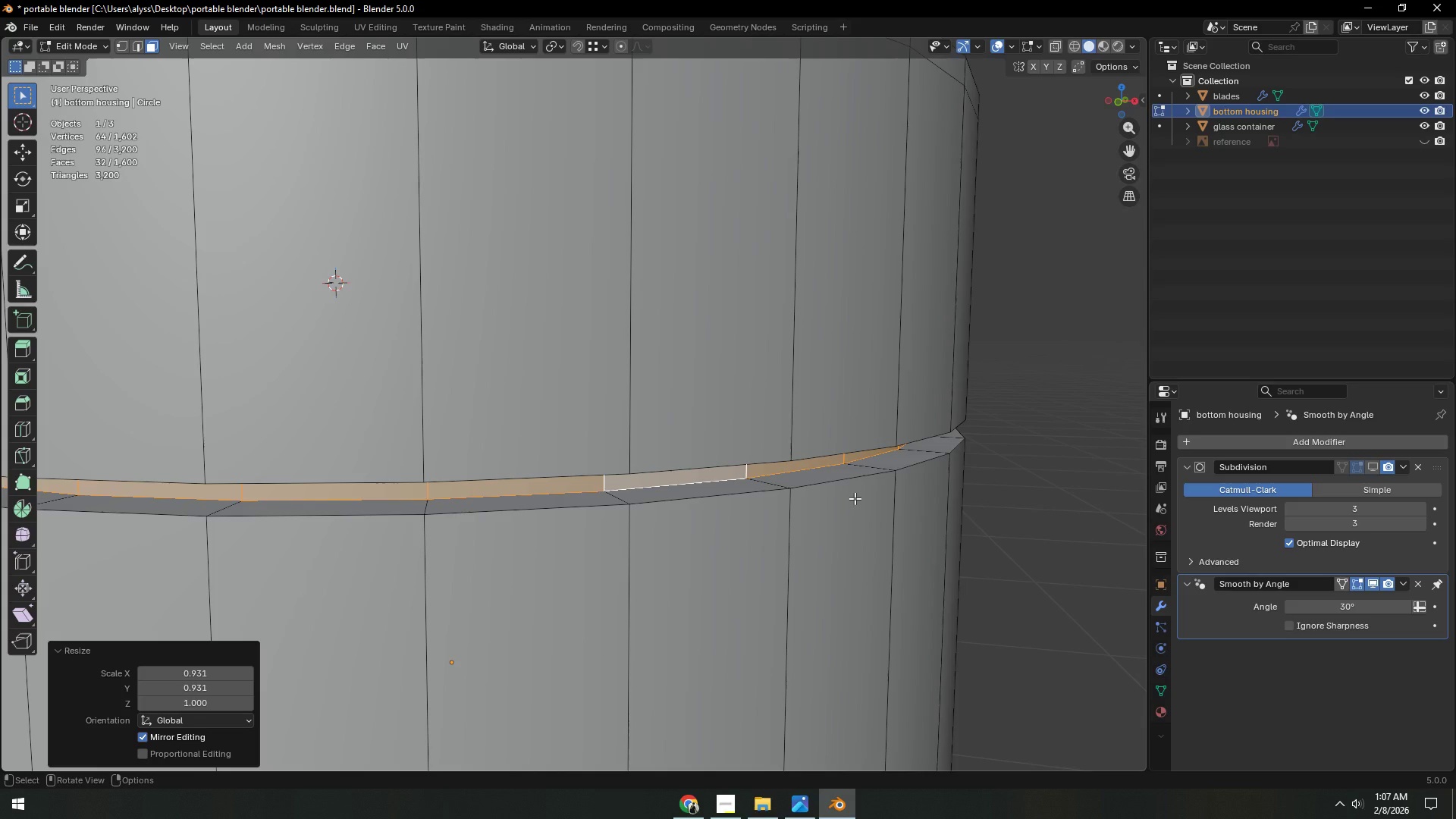 
 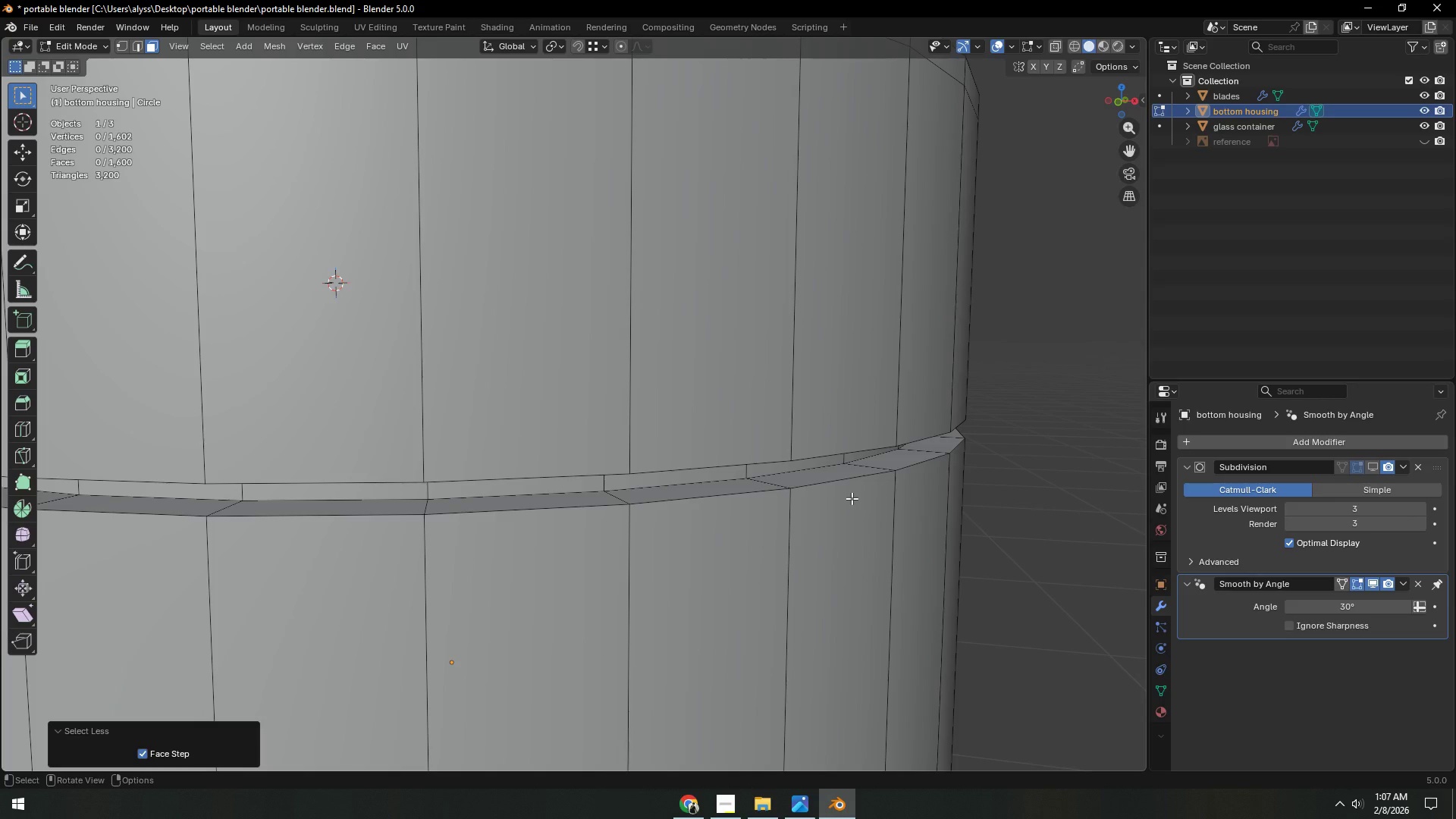 
key(Control+Z)
 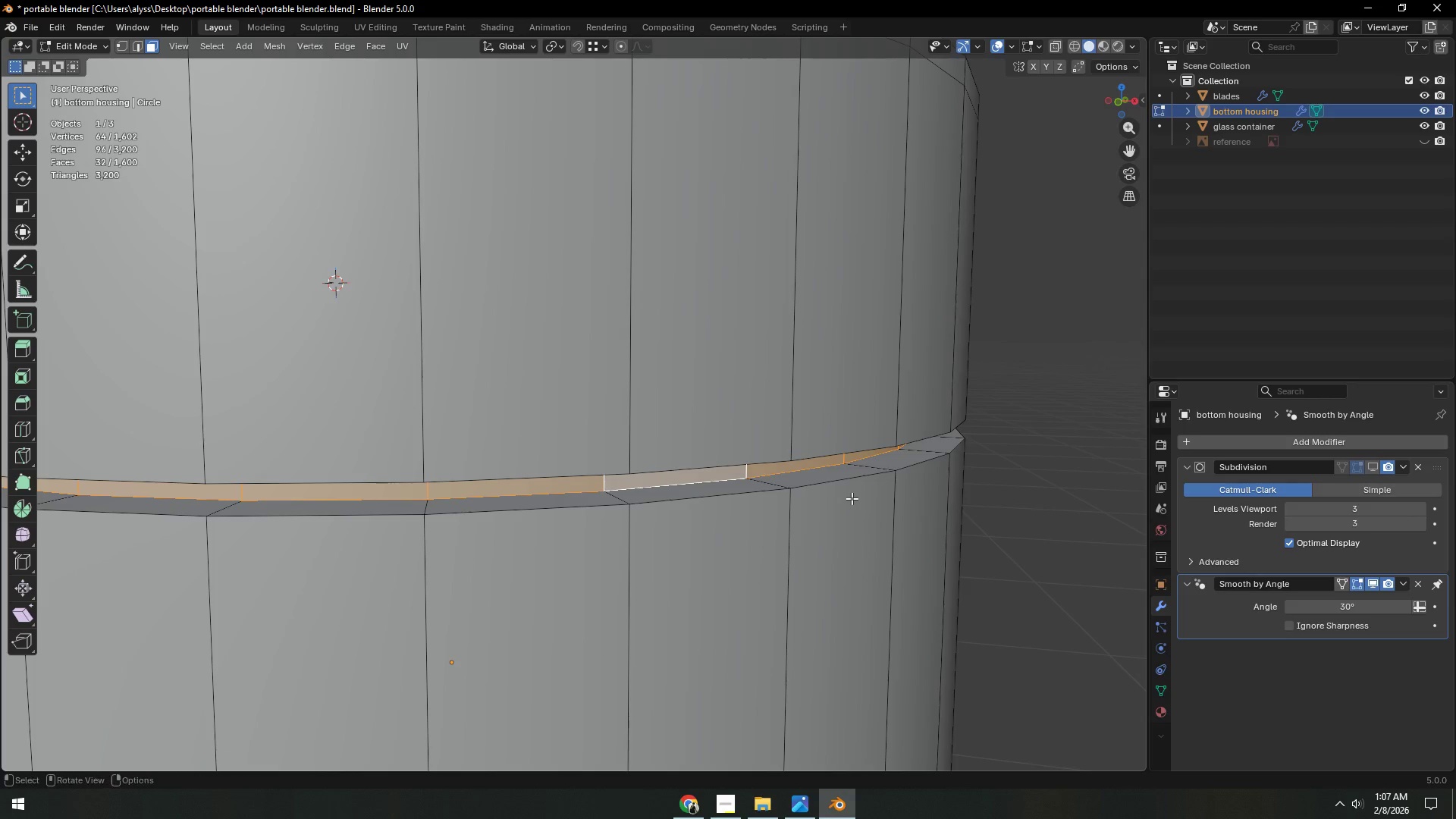 
 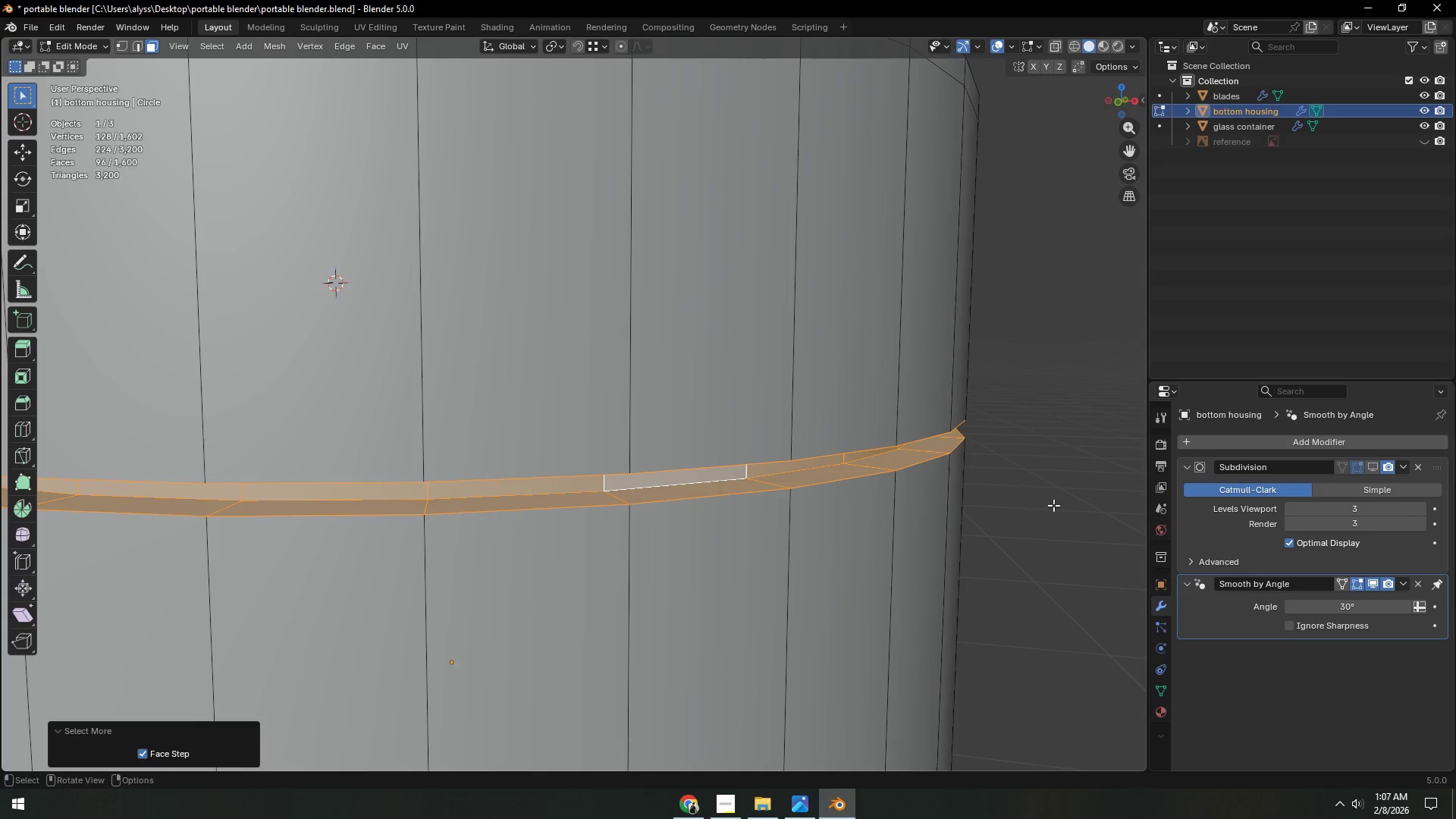 
type(sz)
 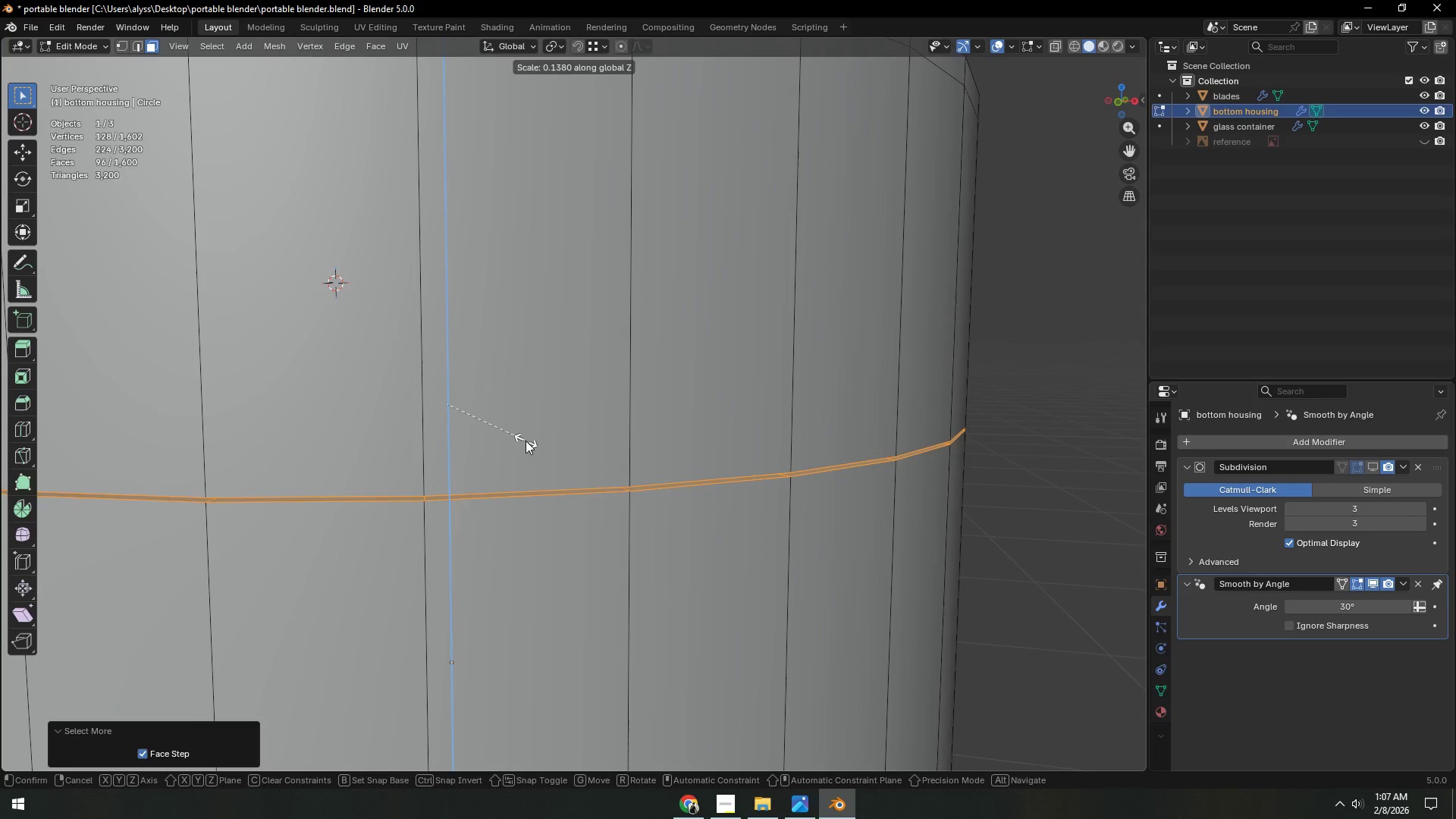 
wait(6.97)
 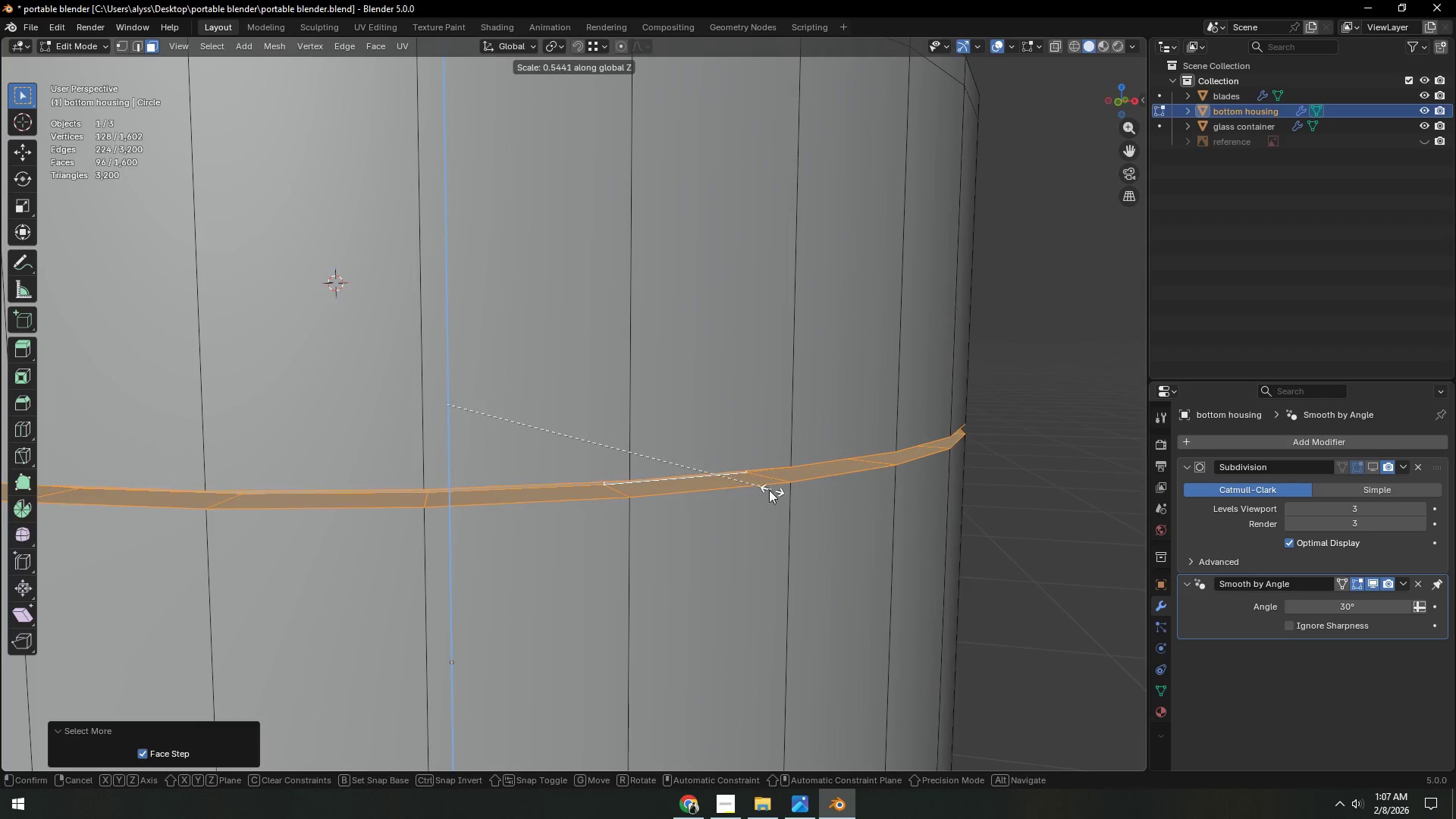 
left_click([539, 450])
 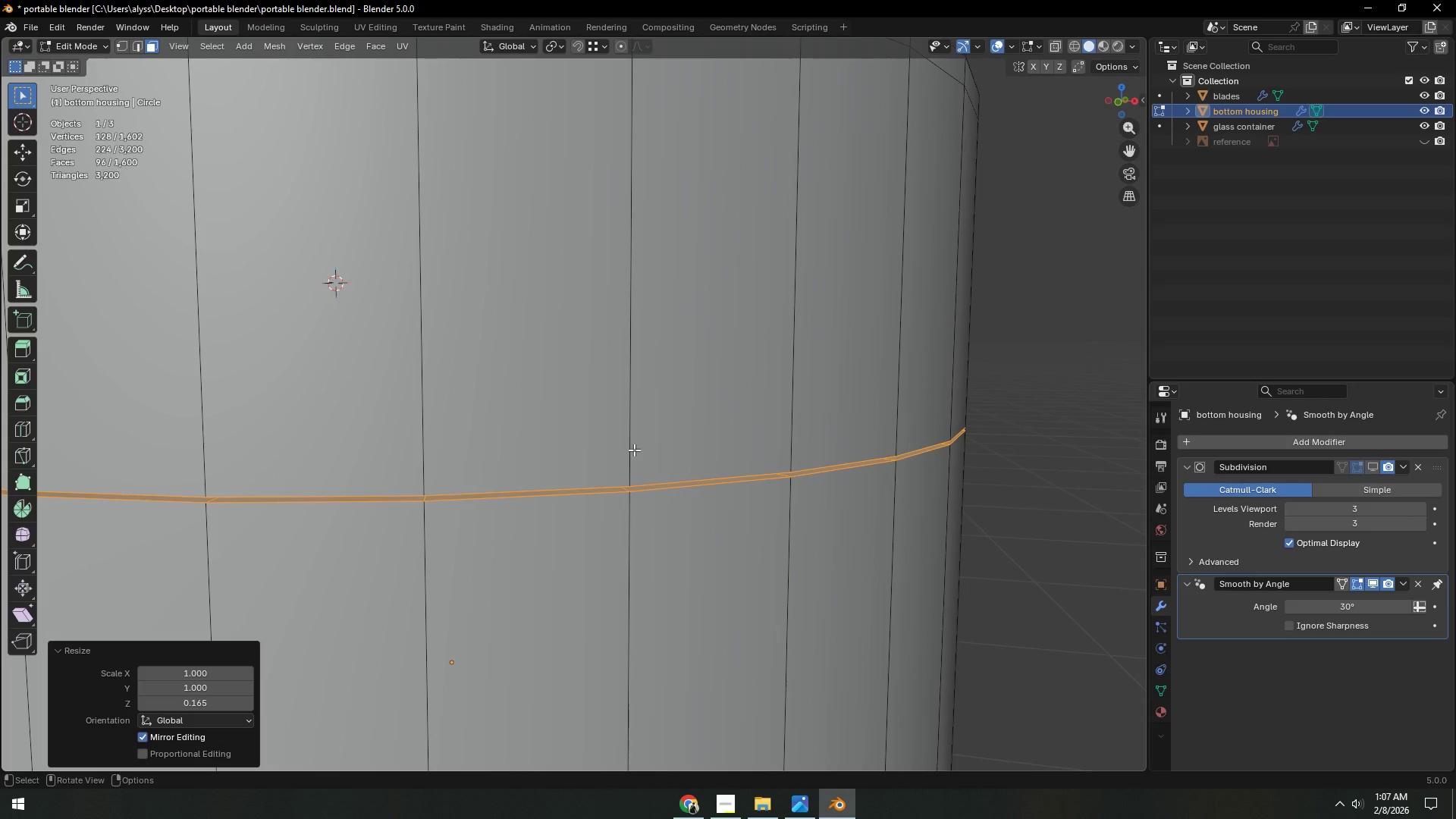 
key(Control+ControlLeft)
 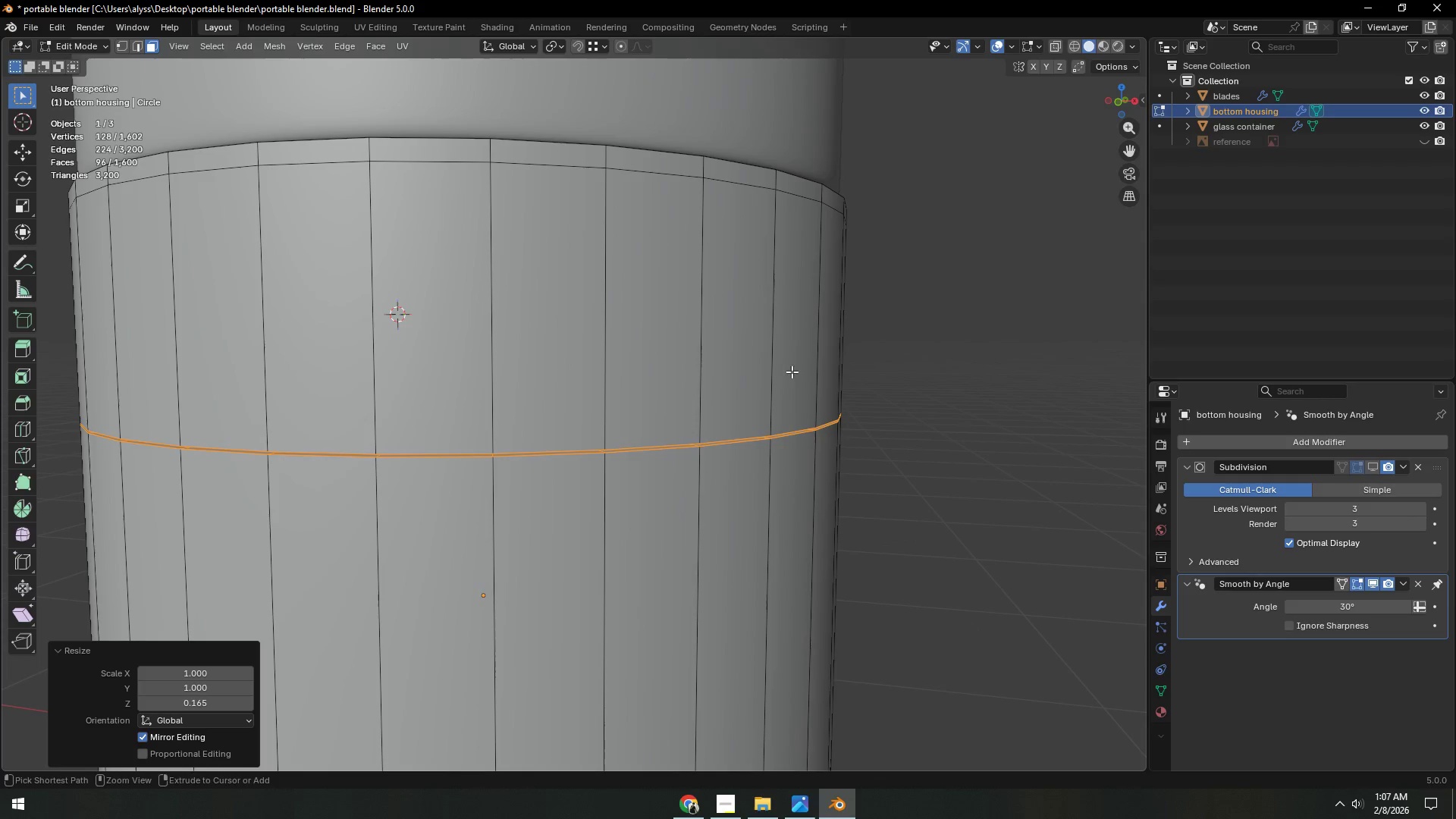 
scroll: coordinate [639, 450], scroll_direction: down, amount: 2.0
 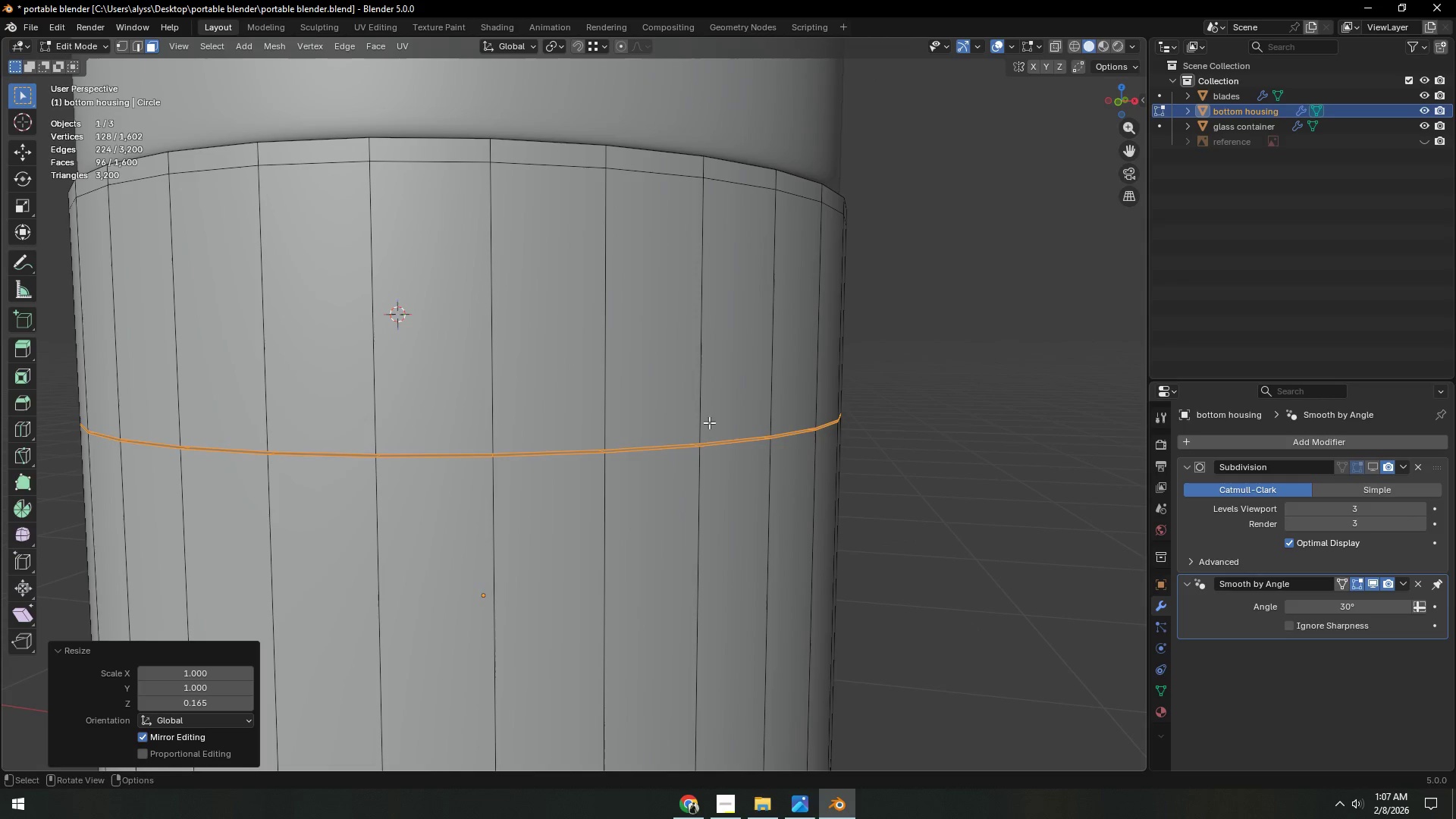 
key(Control+R)
 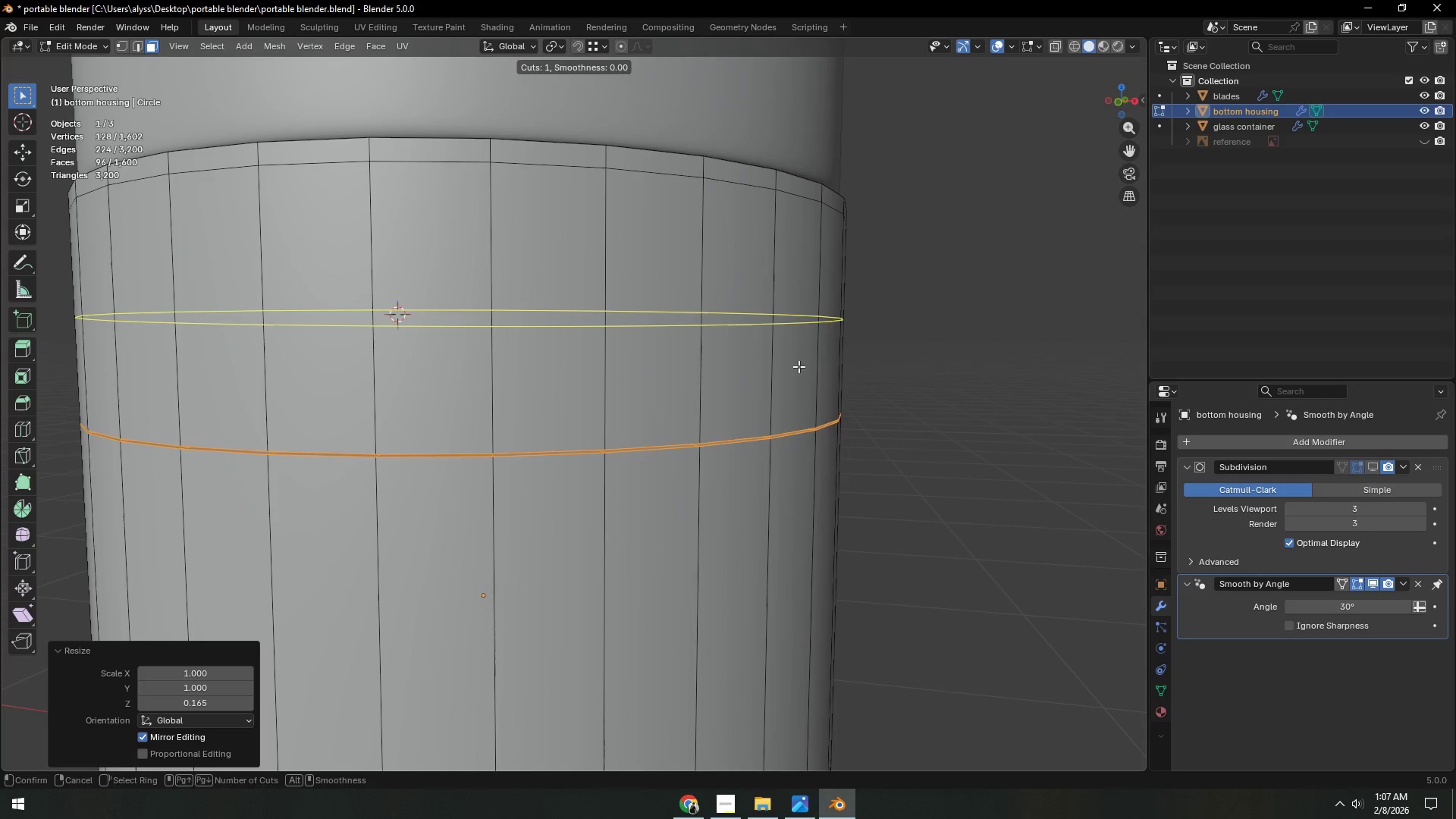 
left_click([799, 366])
 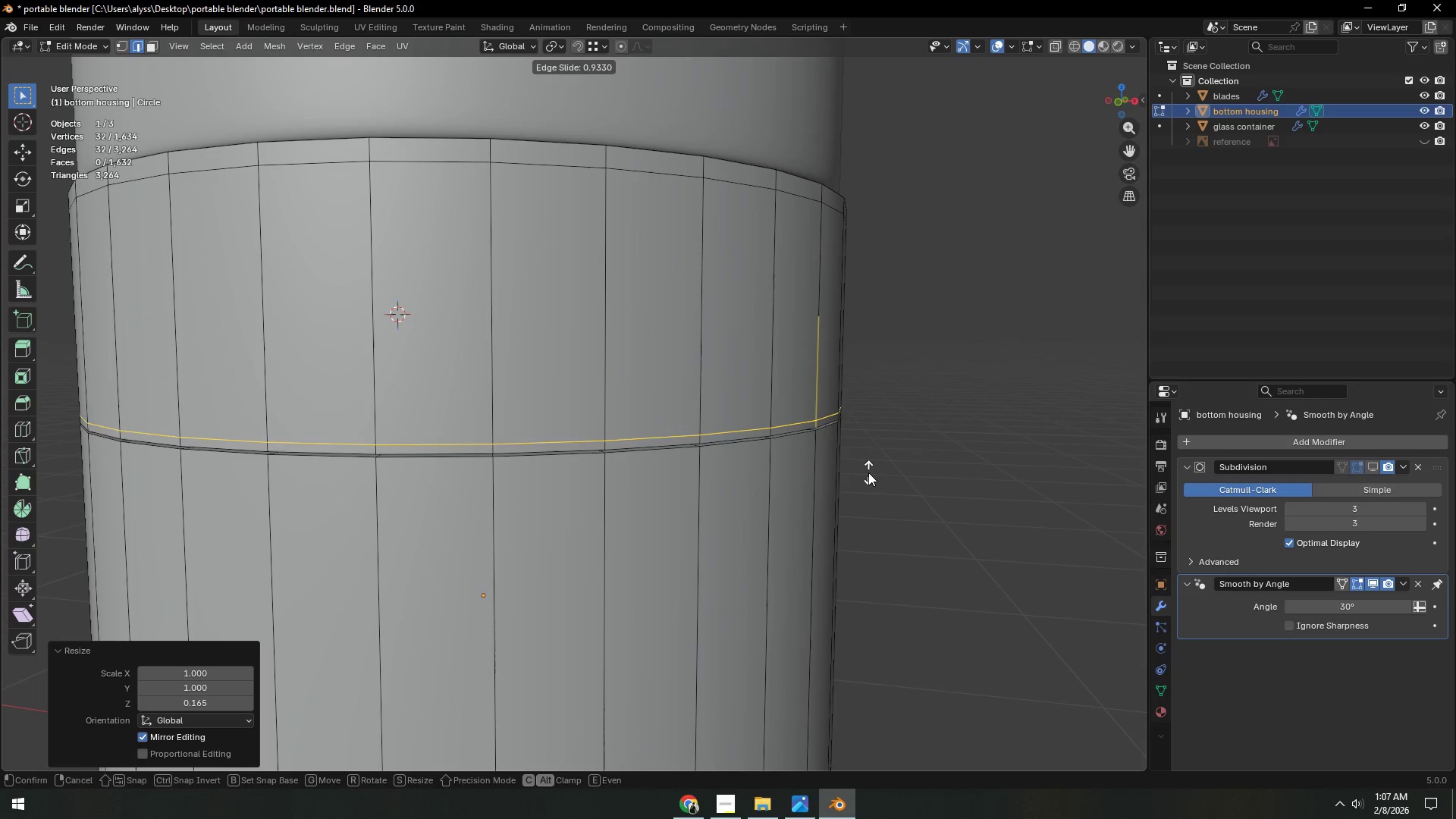 
left_click([868, 474])
 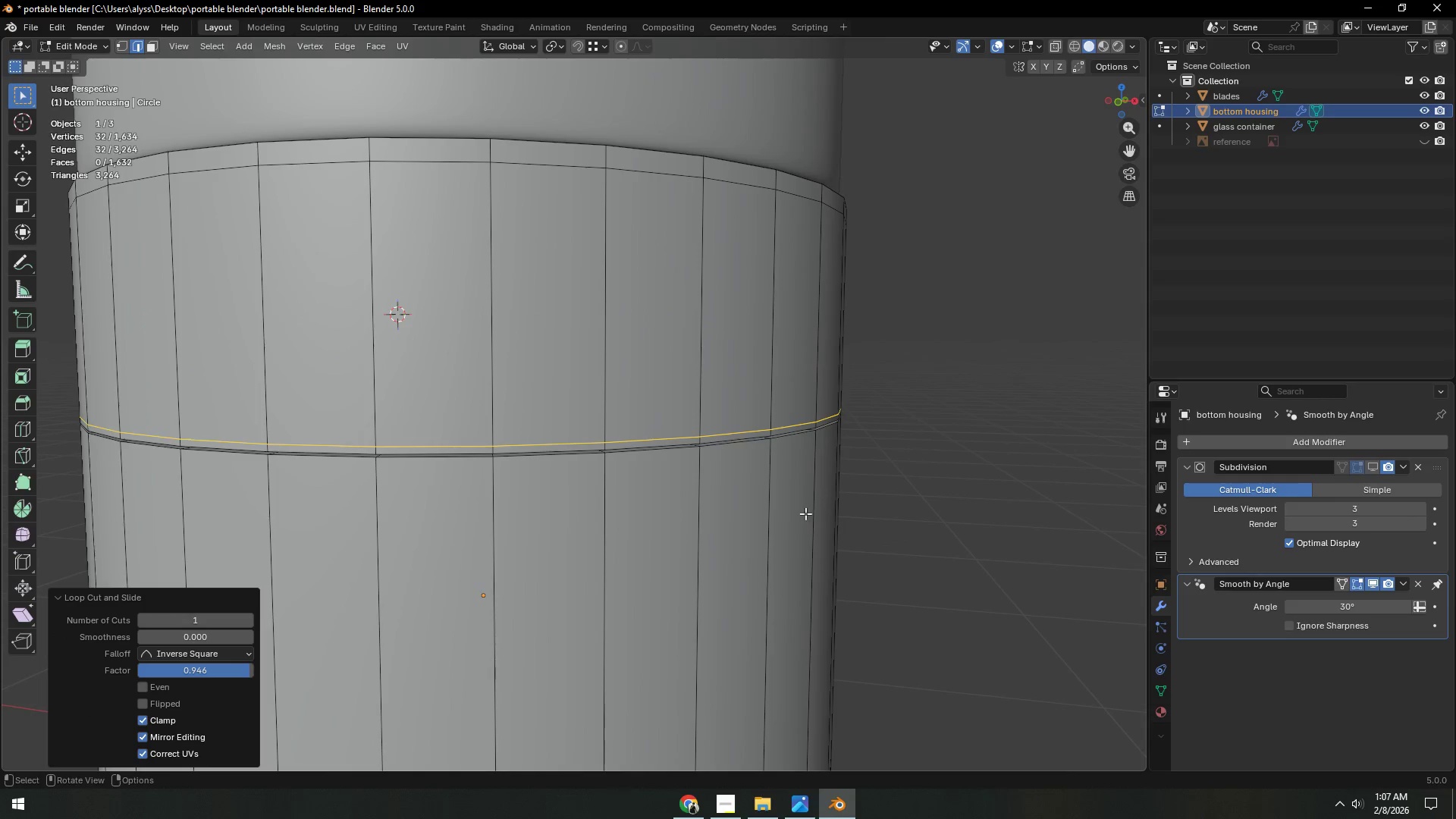 
key(Control+ControlLeft)
 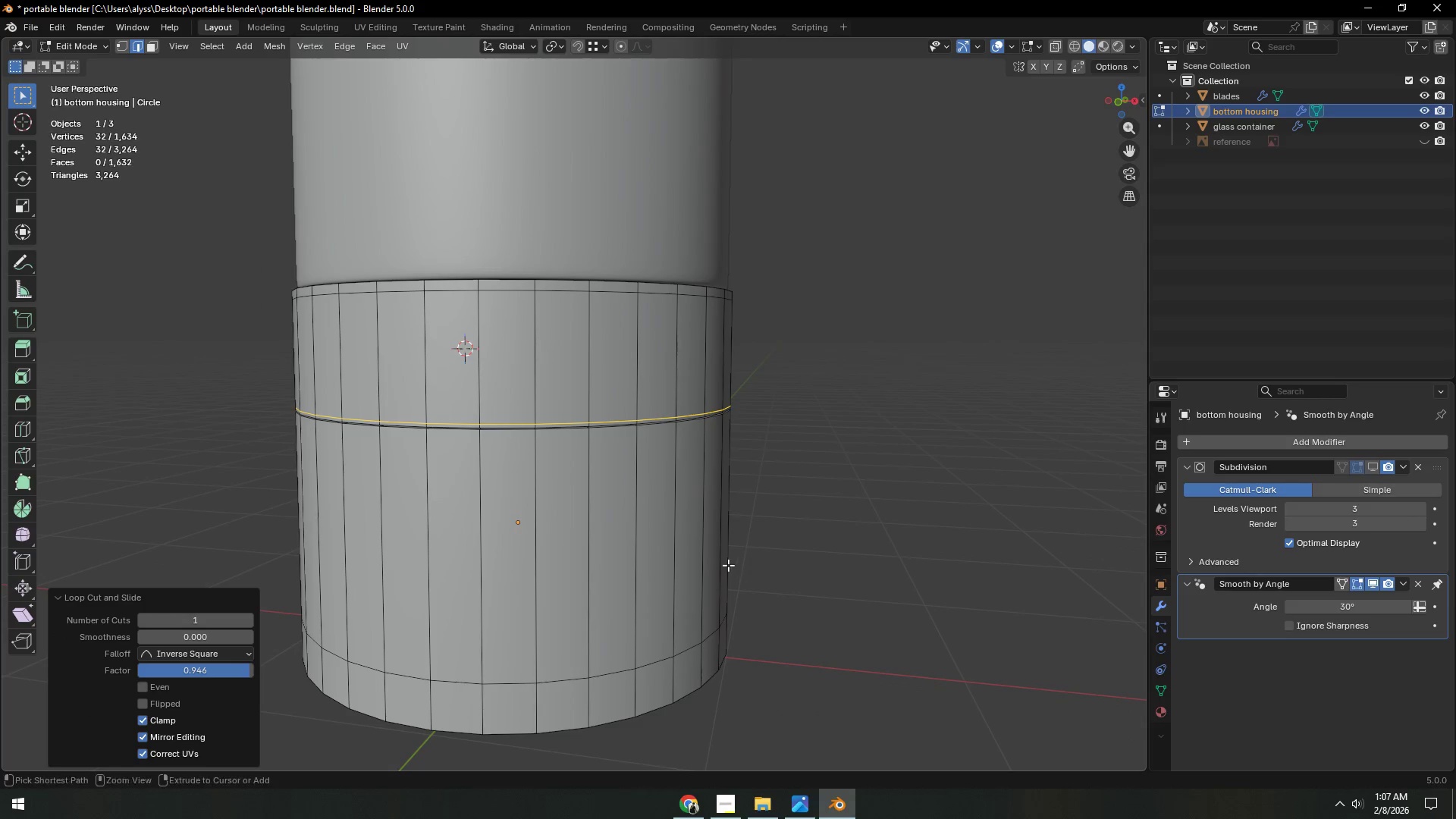 
key(Control+R)
 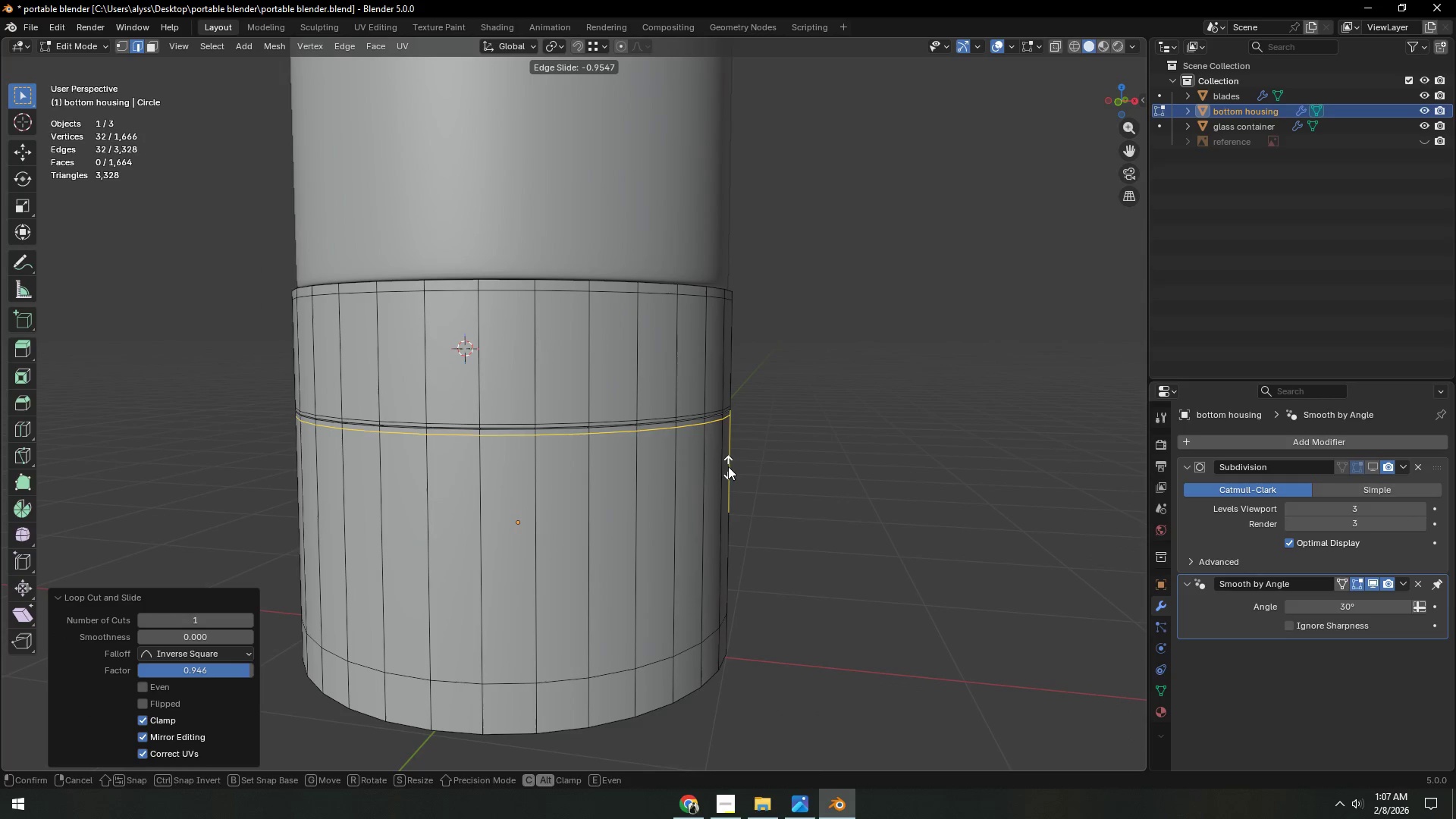 
scroll: coordinate [799, 522], scroll_direction: down, amount: 3.0
 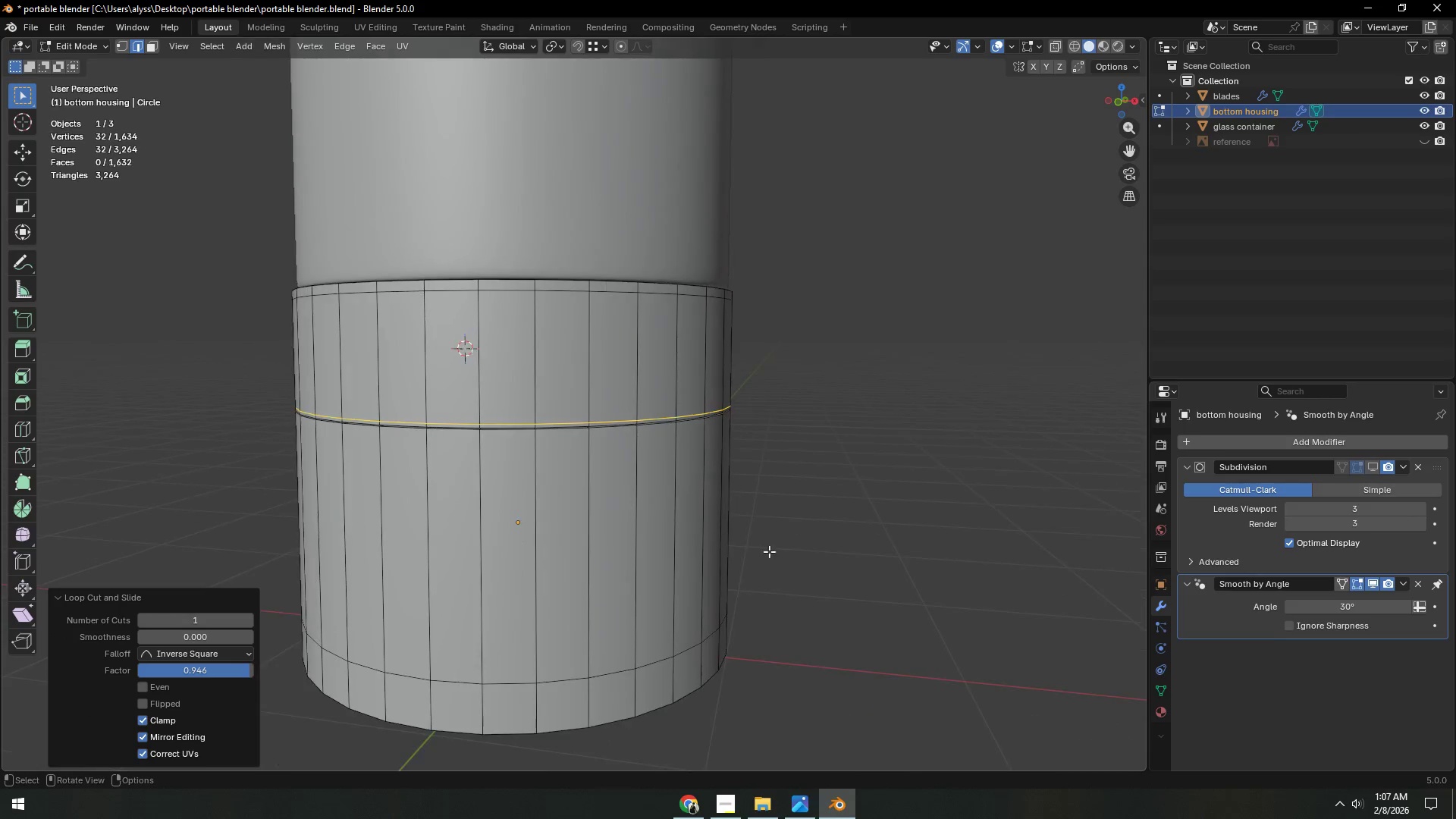 
left_click([728, 466])
 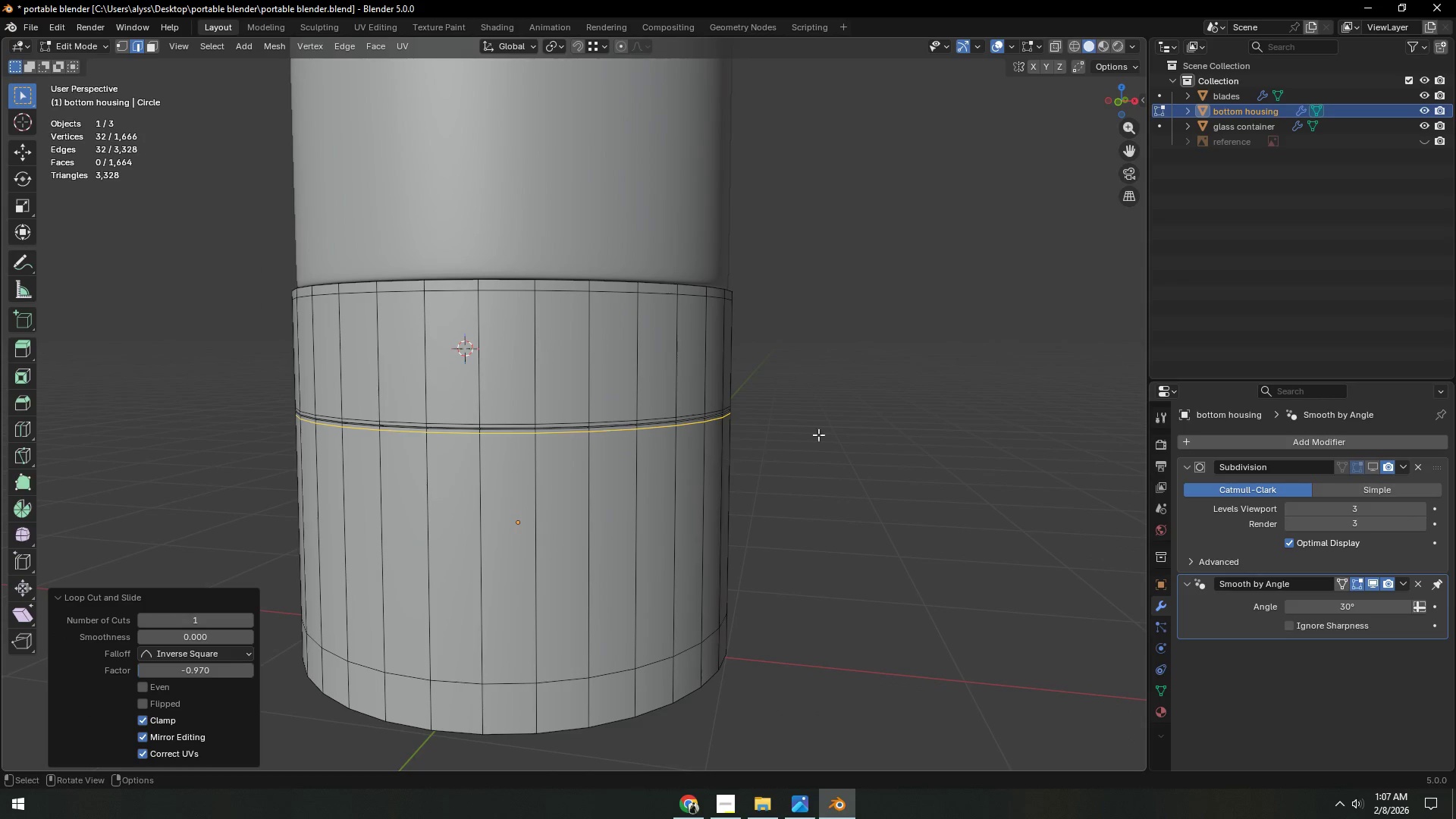 
double_click([852, 428])
 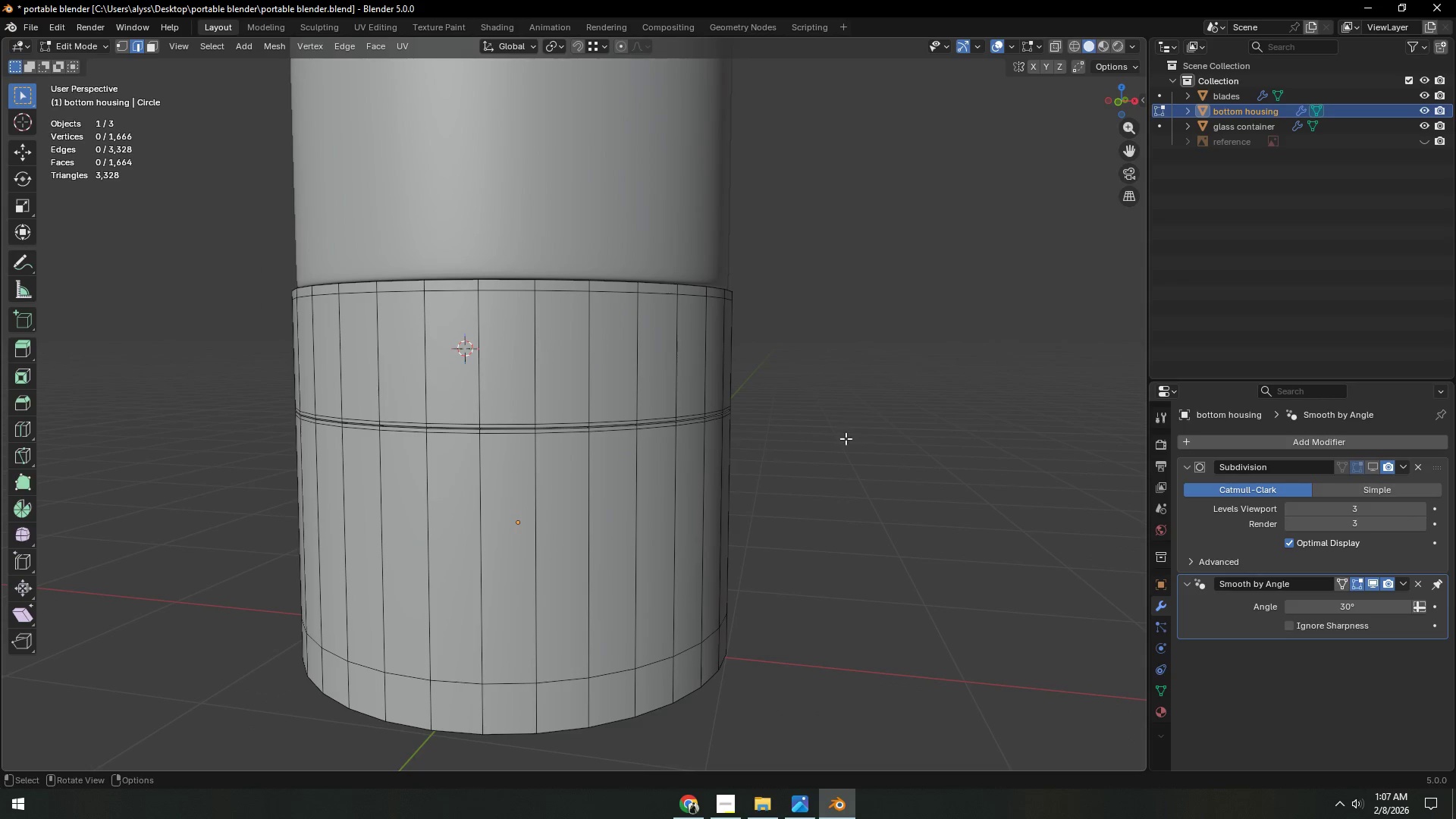 
key(Tab)
 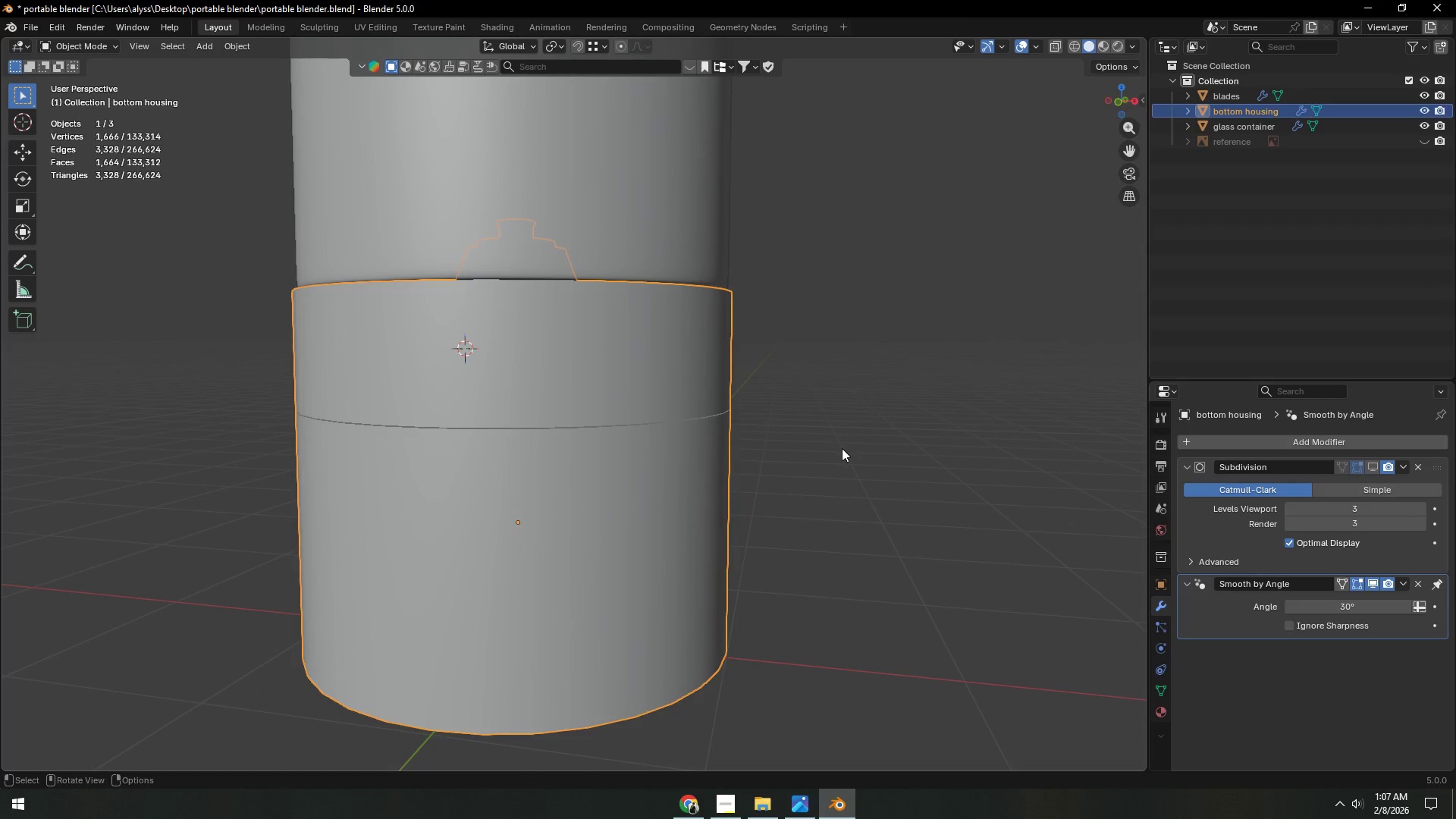 
left_click([841, 450])
 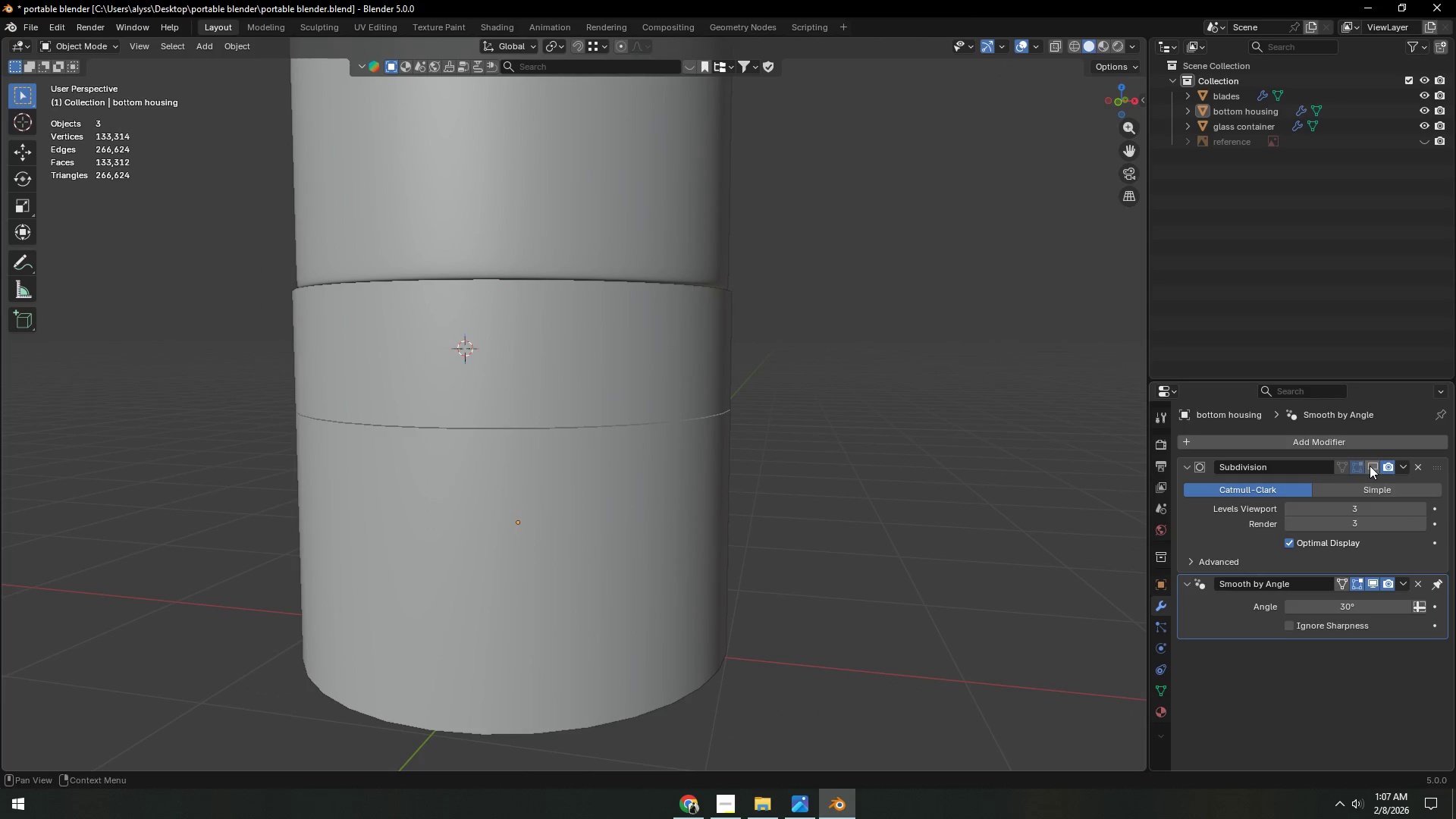 
left_click([1370, 466])
 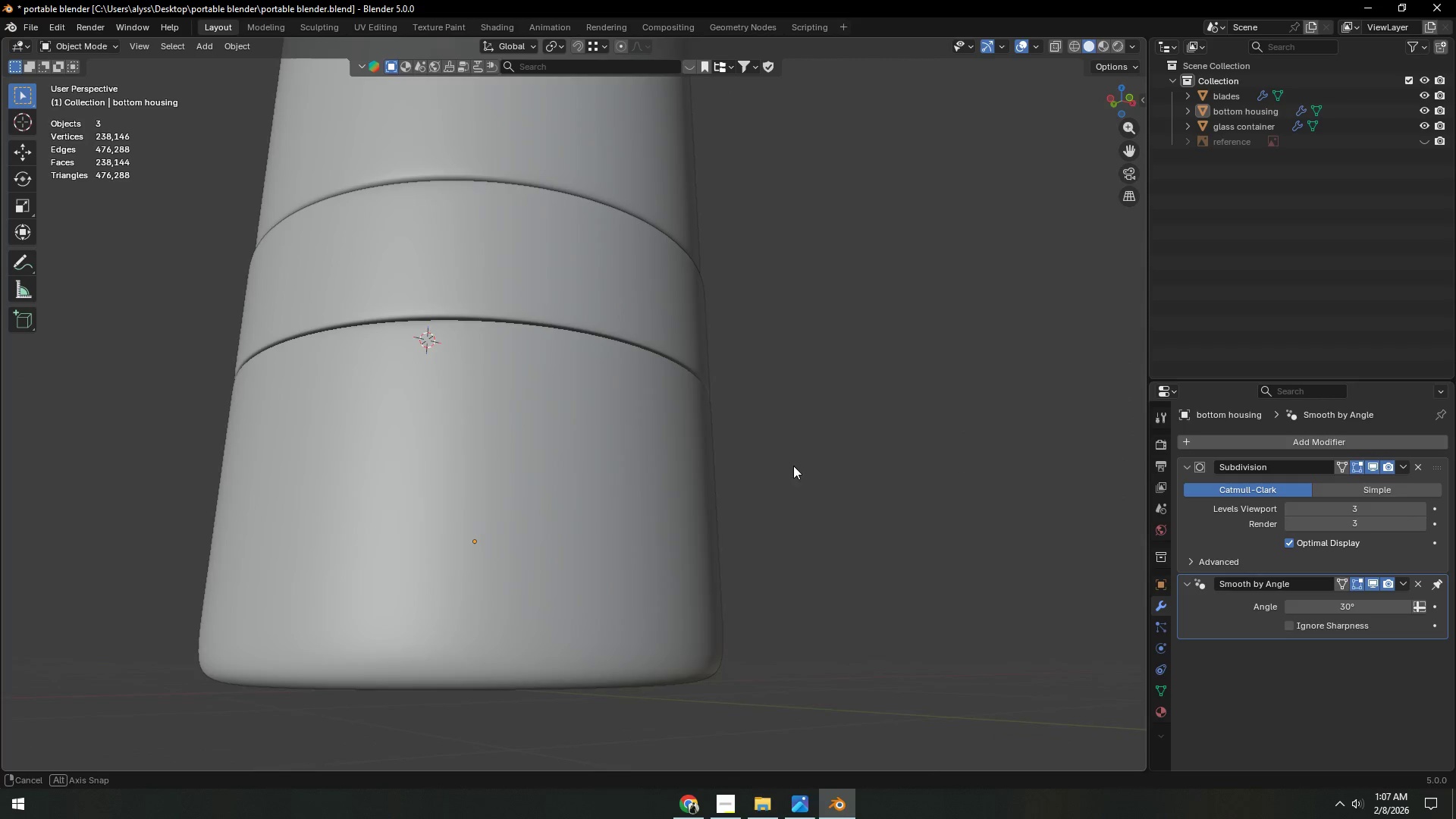 
scroll: coordinate [870, 500], scroll_direction: down, amount: 10.0
 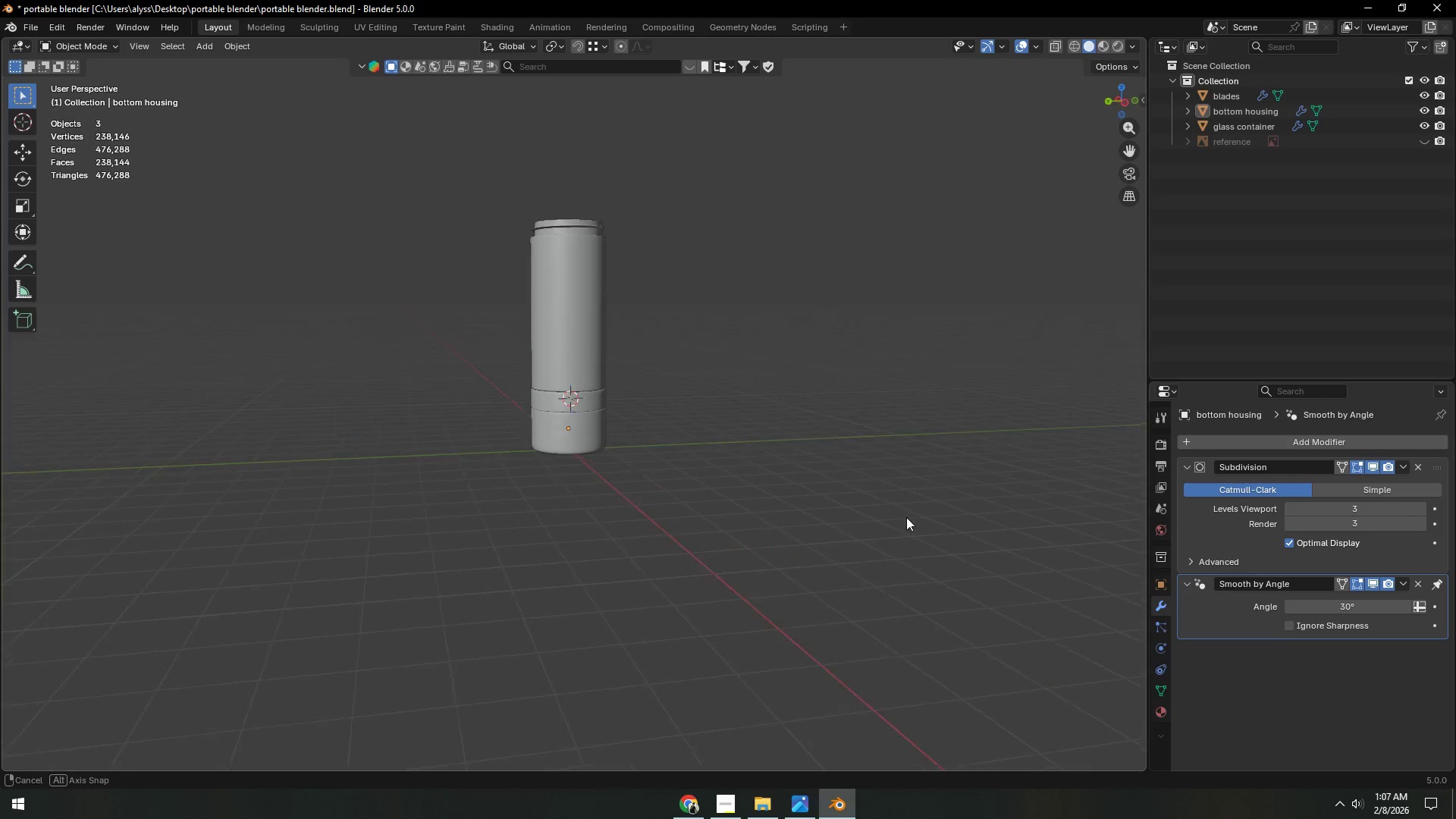 
scroll: coordinate [742, 521], scroll_direction: up, amount: 17.0
 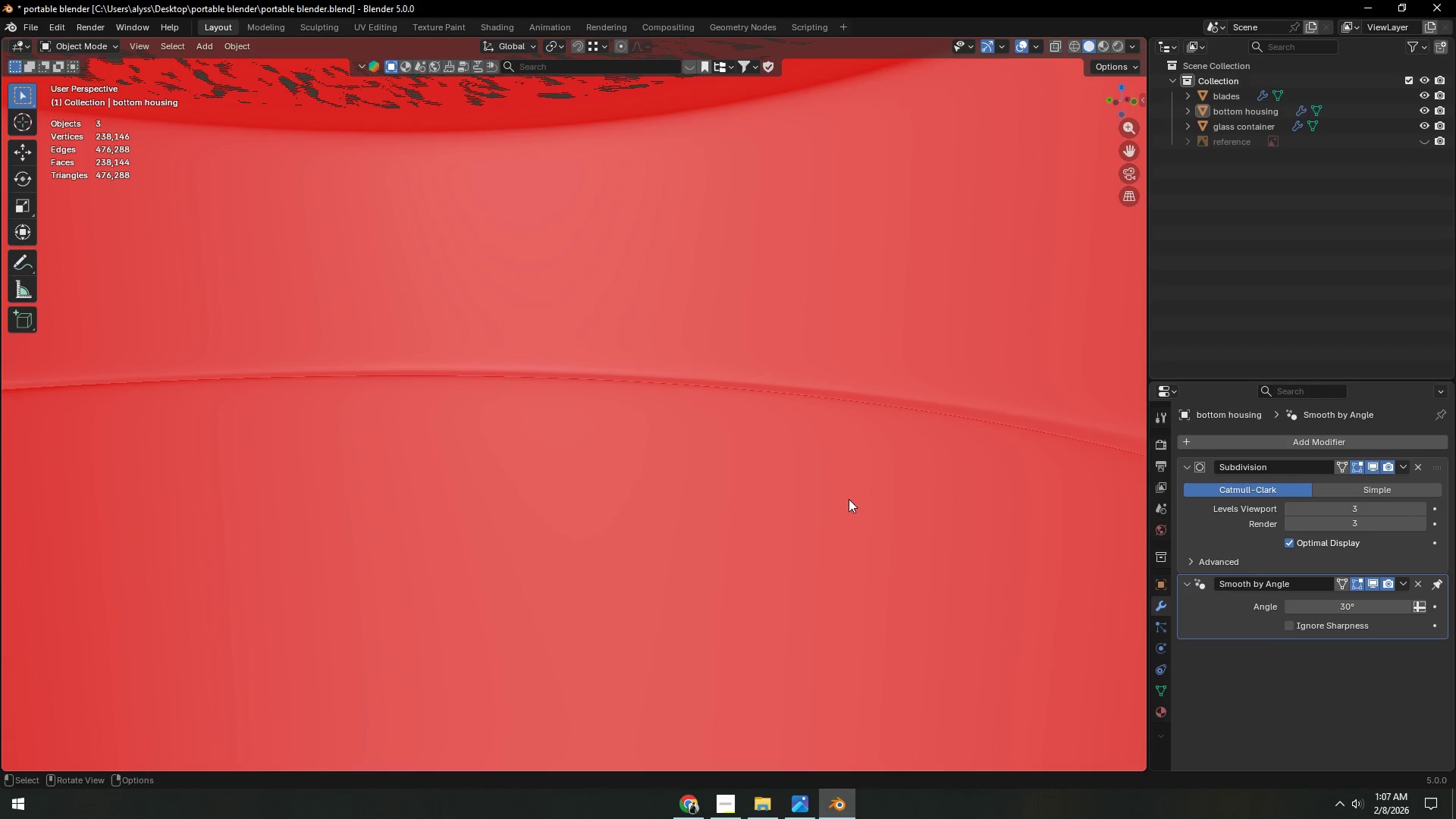 
key(Tab)
 